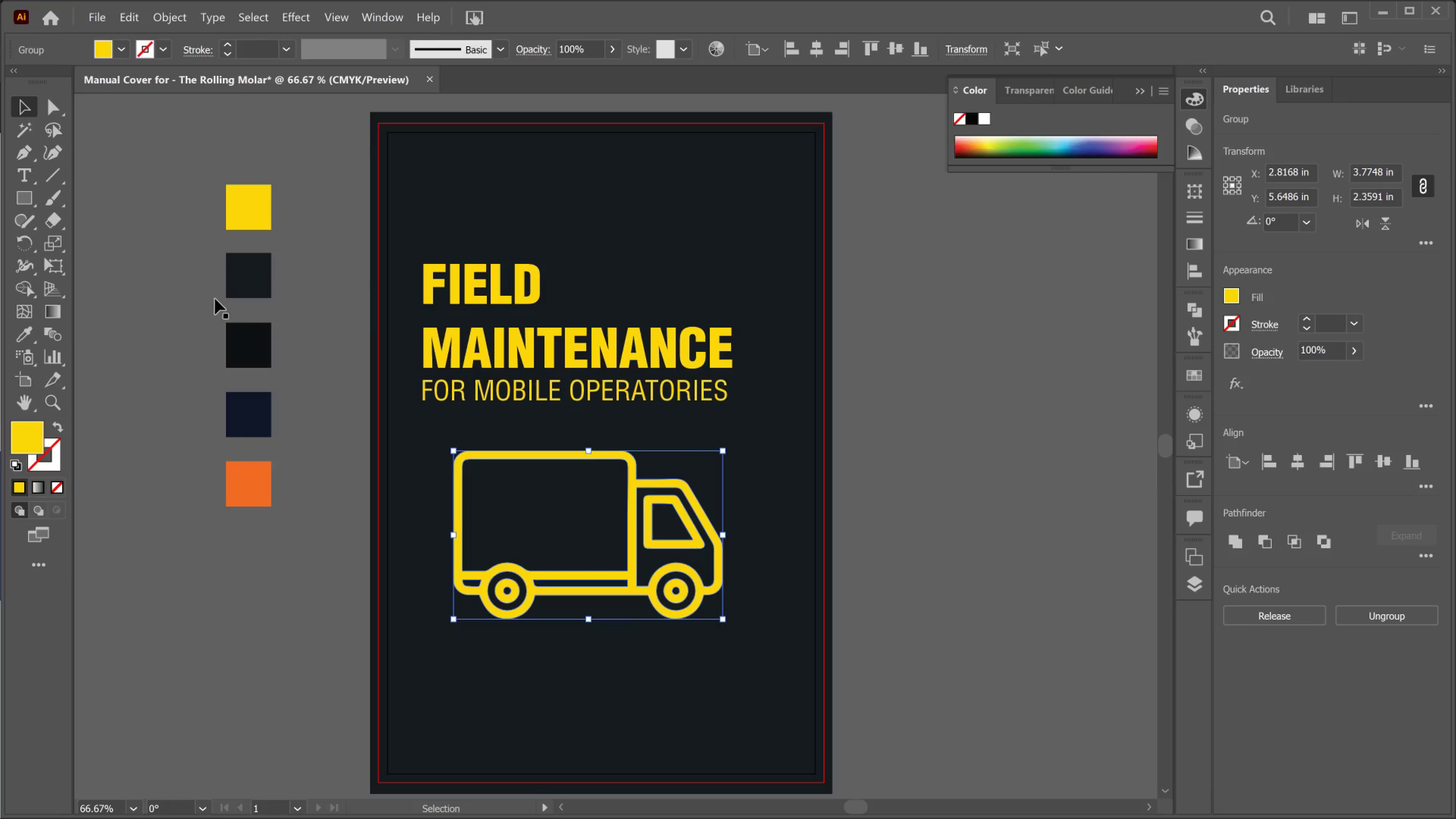 
left_click([16, 202])
 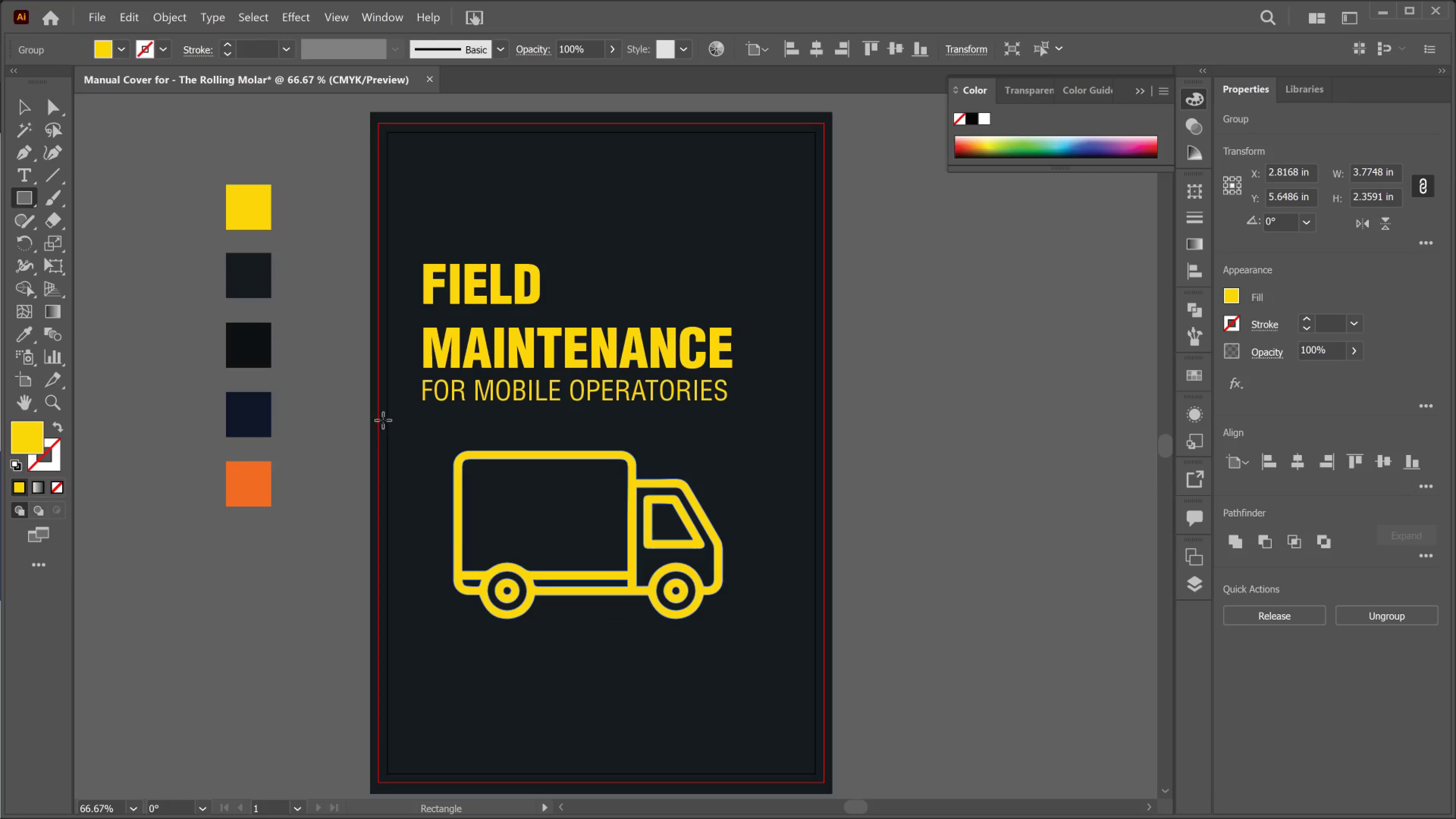 
left_click_drag(start_coordinate=[361, 415], to_coordinate=[857, 423])
 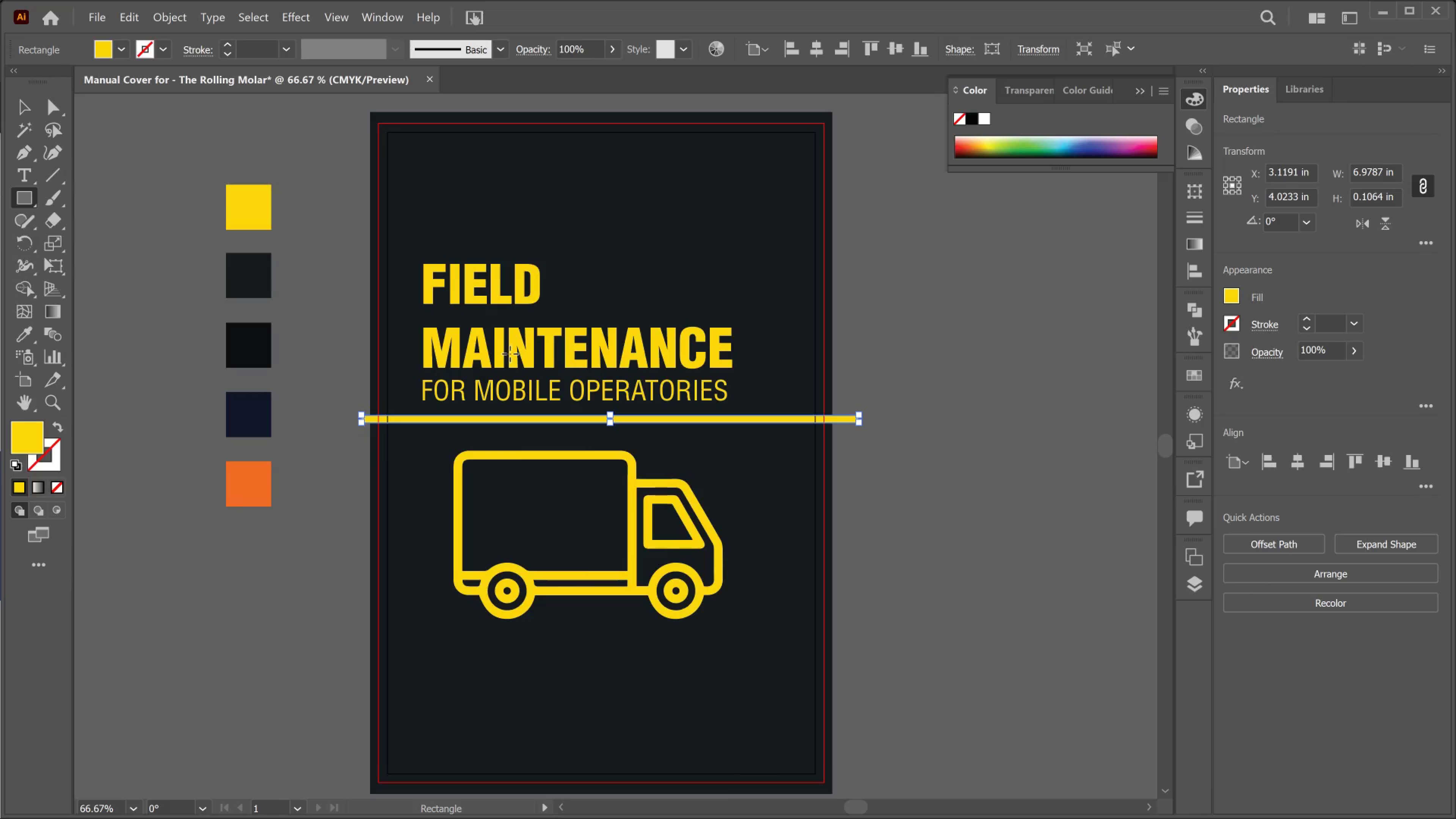 
wait(8.62)
 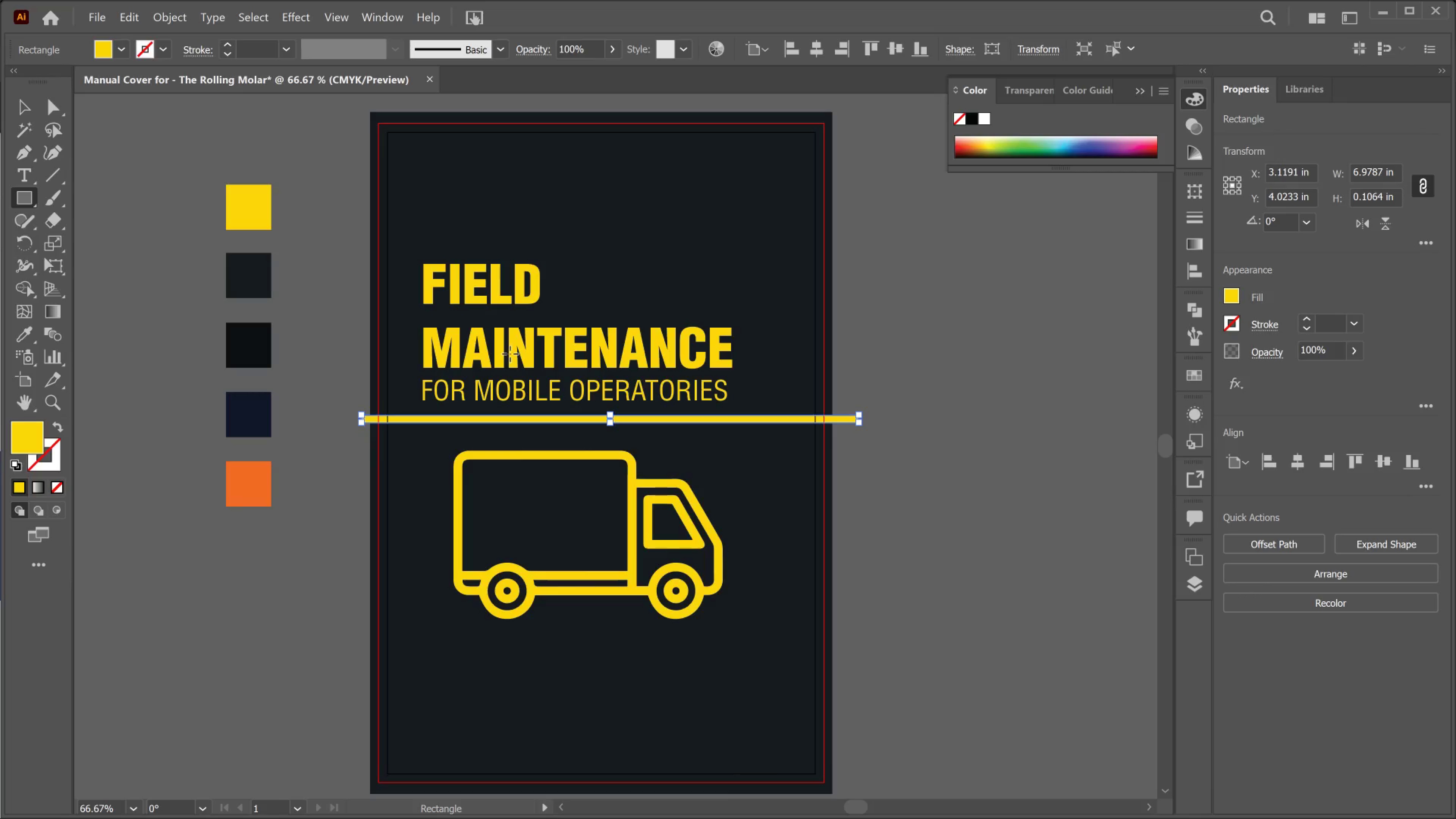 
left_click_drag(start_coordinate=[1208, 579], to_coordinate=[1204, 578])
 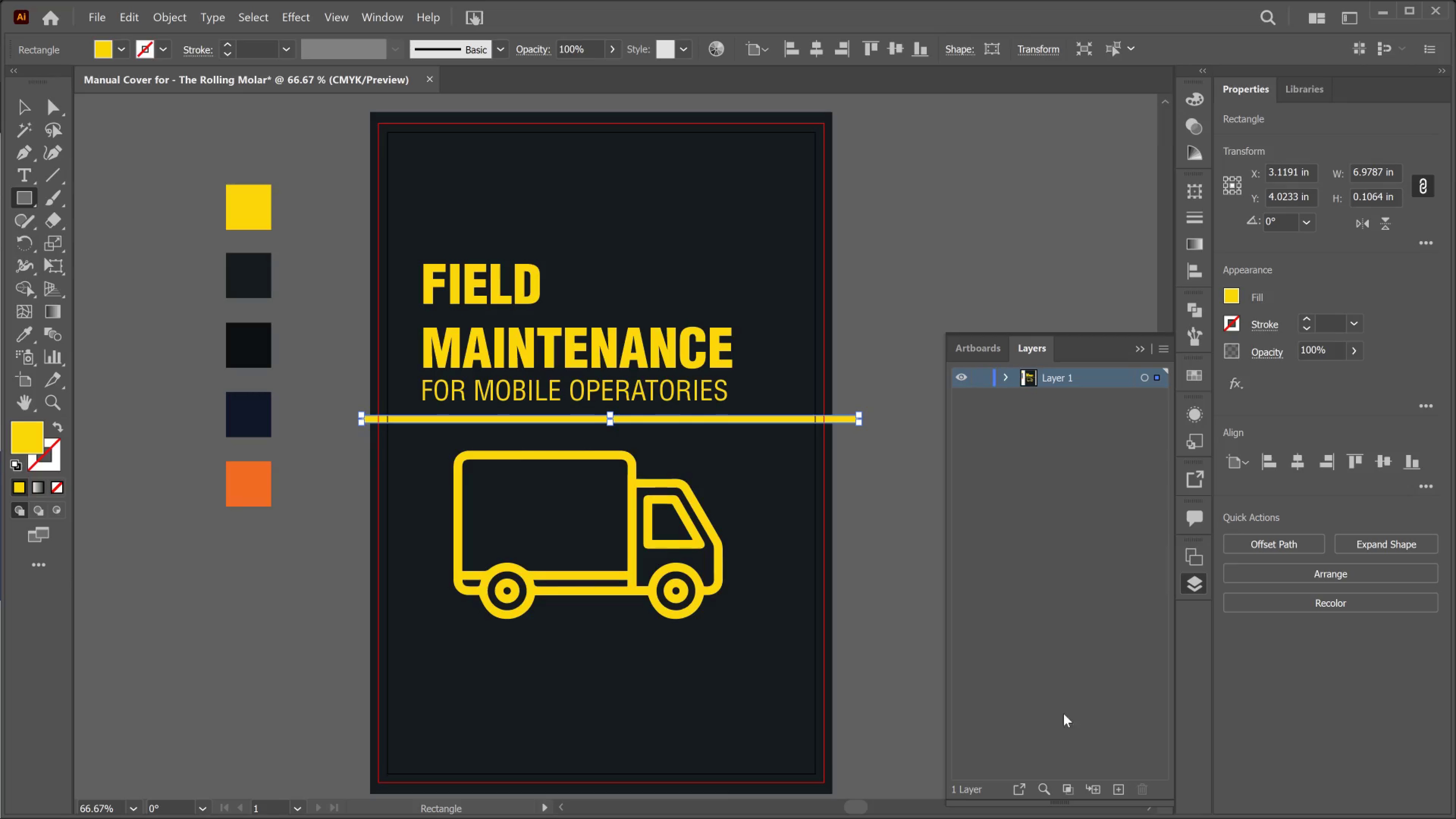 
left_click([1116, 786])
 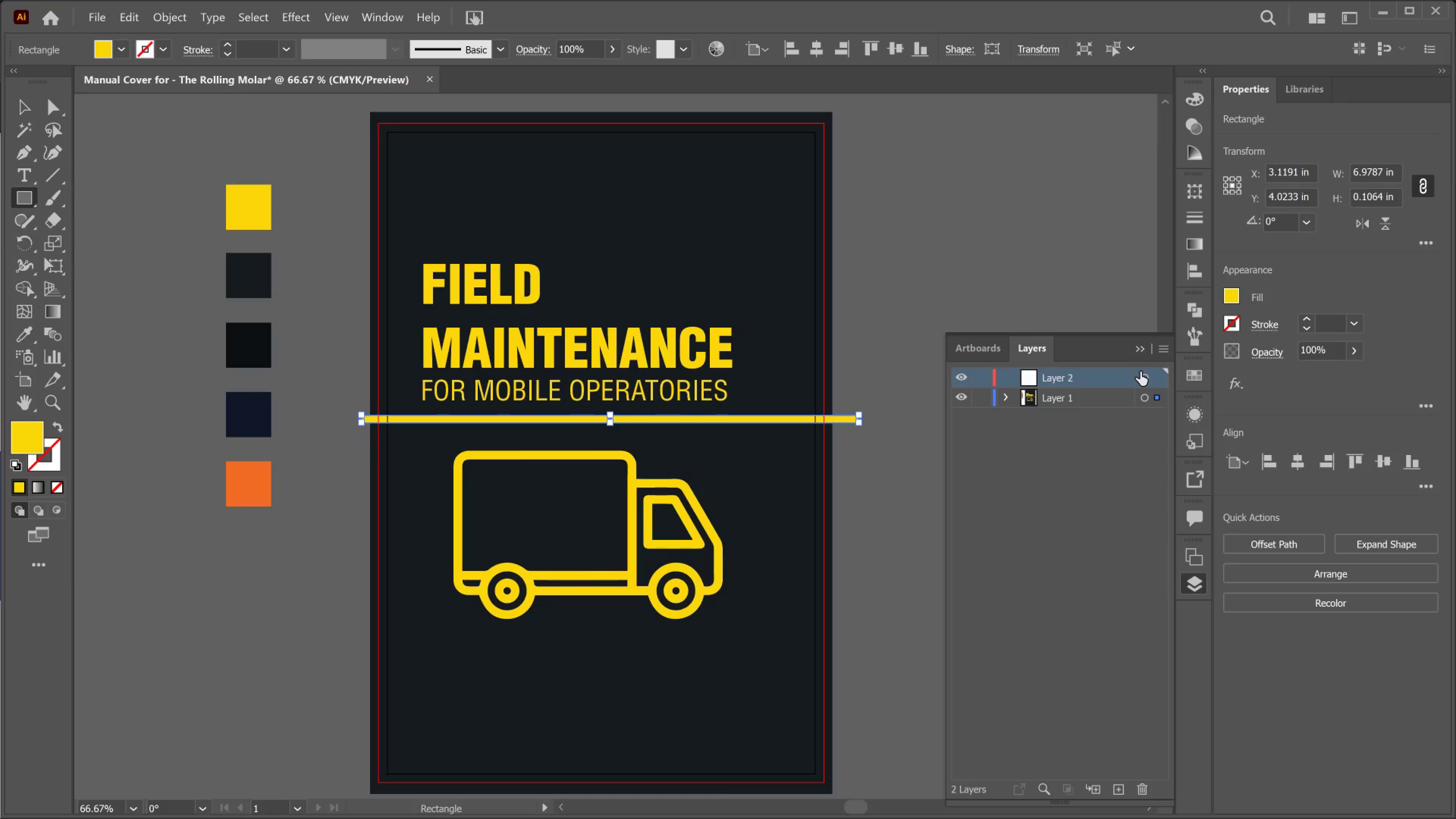 
key(Control+Z)
 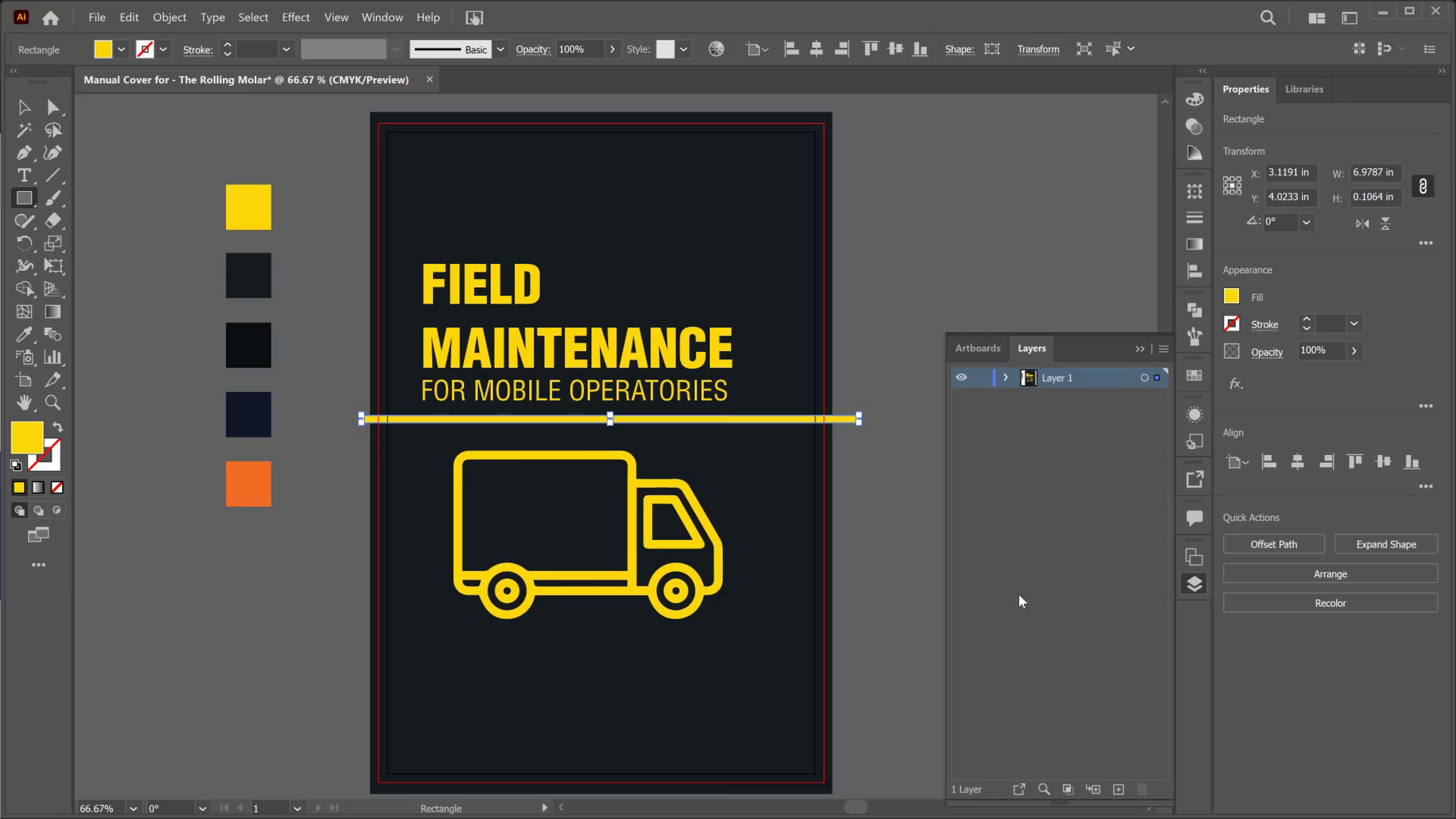 
wait(85.78)
 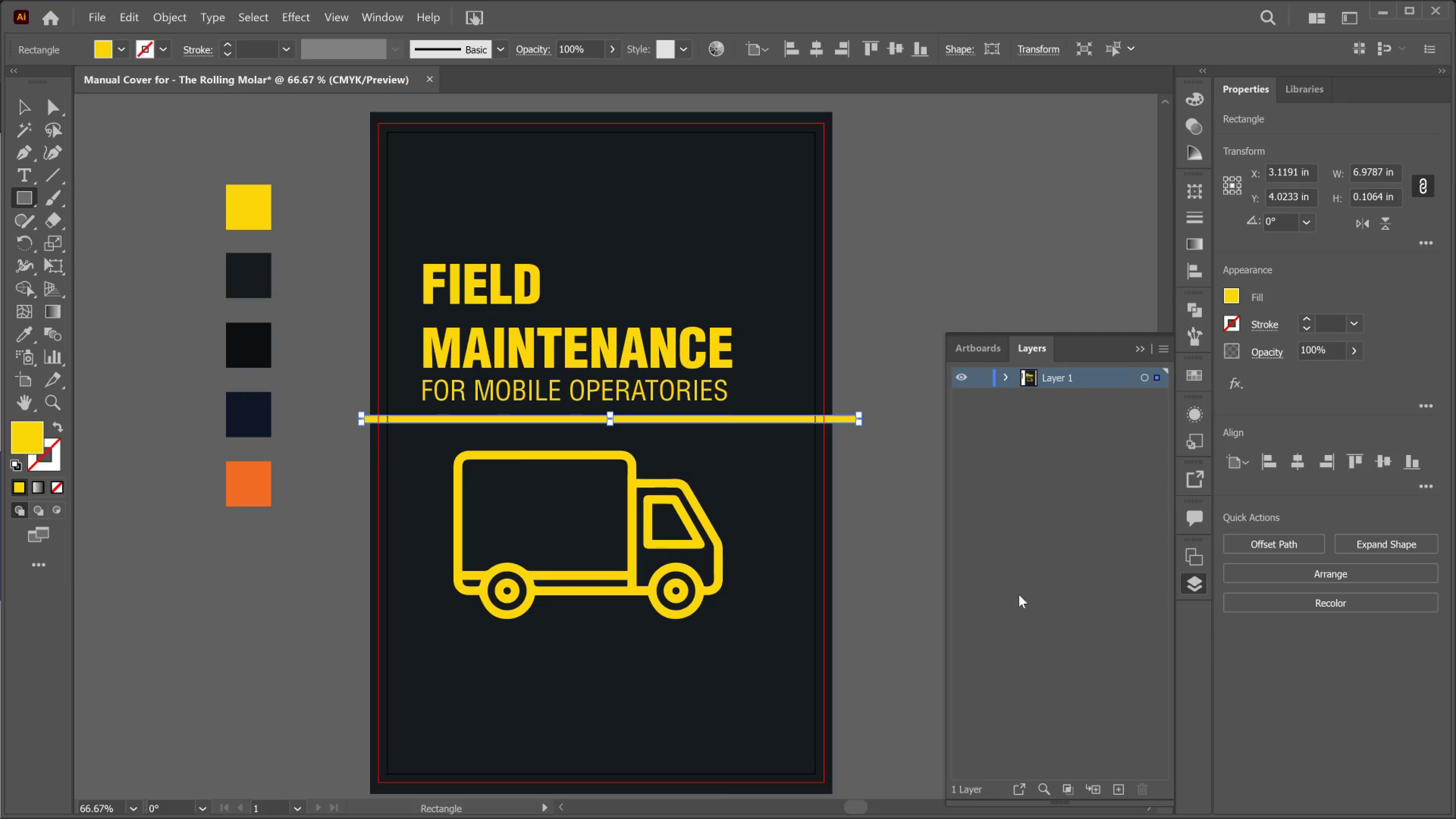 
left_click([33, 106])
 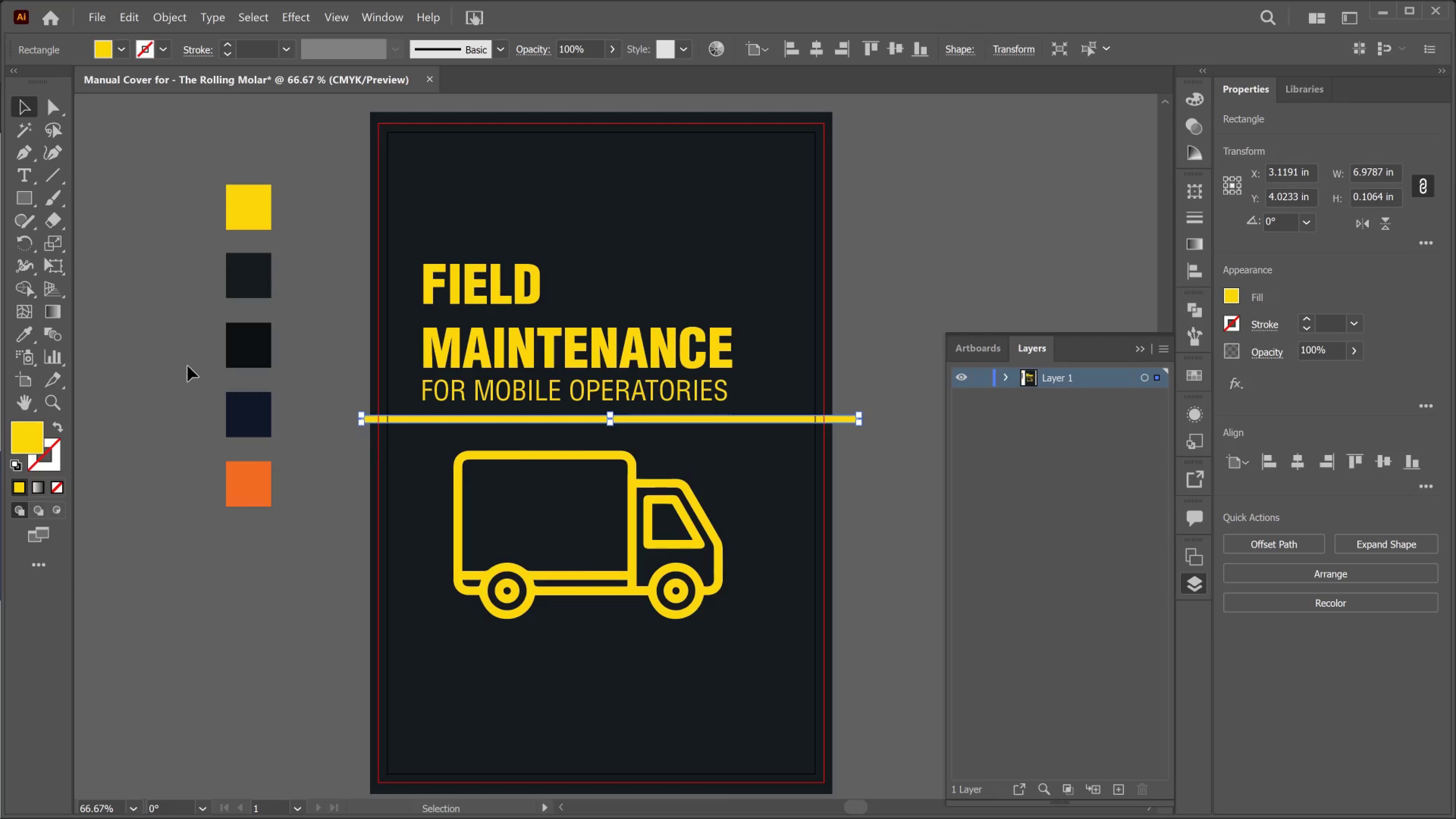 
left_click_drag(start_coordinate=[197, 154], to_coordinate=[231, 541])
 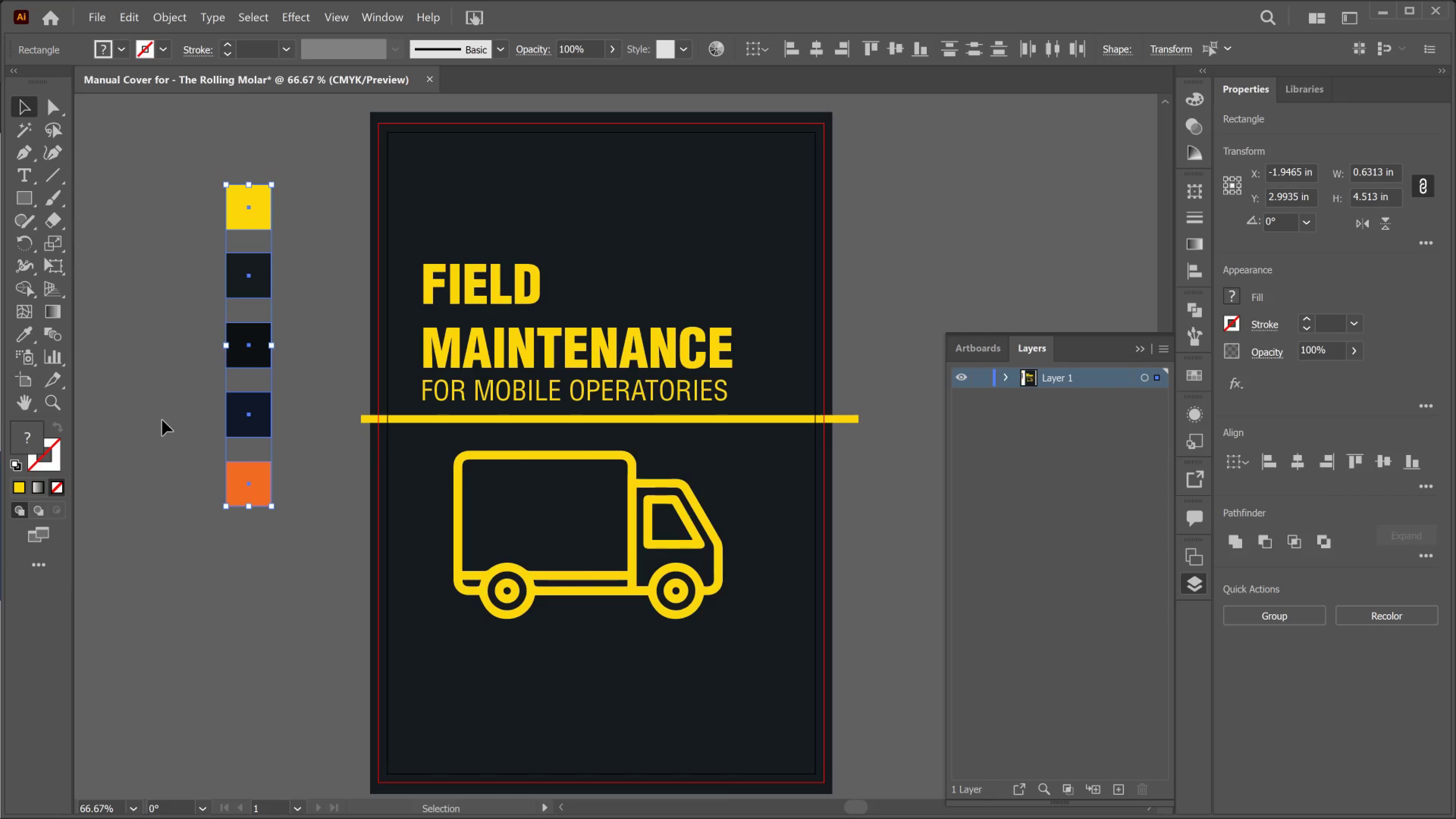 
left_click([162, 420])
 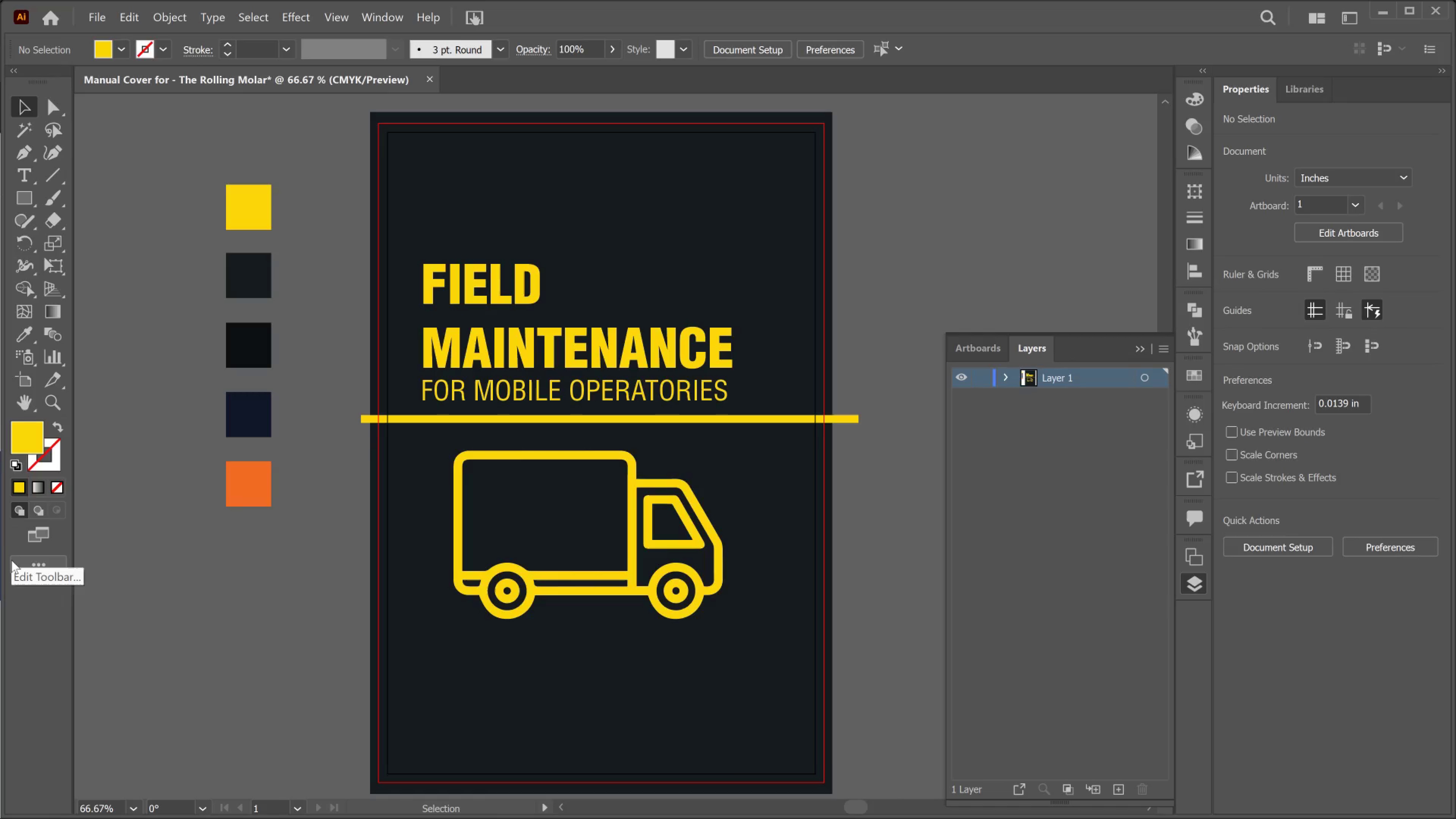 
wait(30.34)
 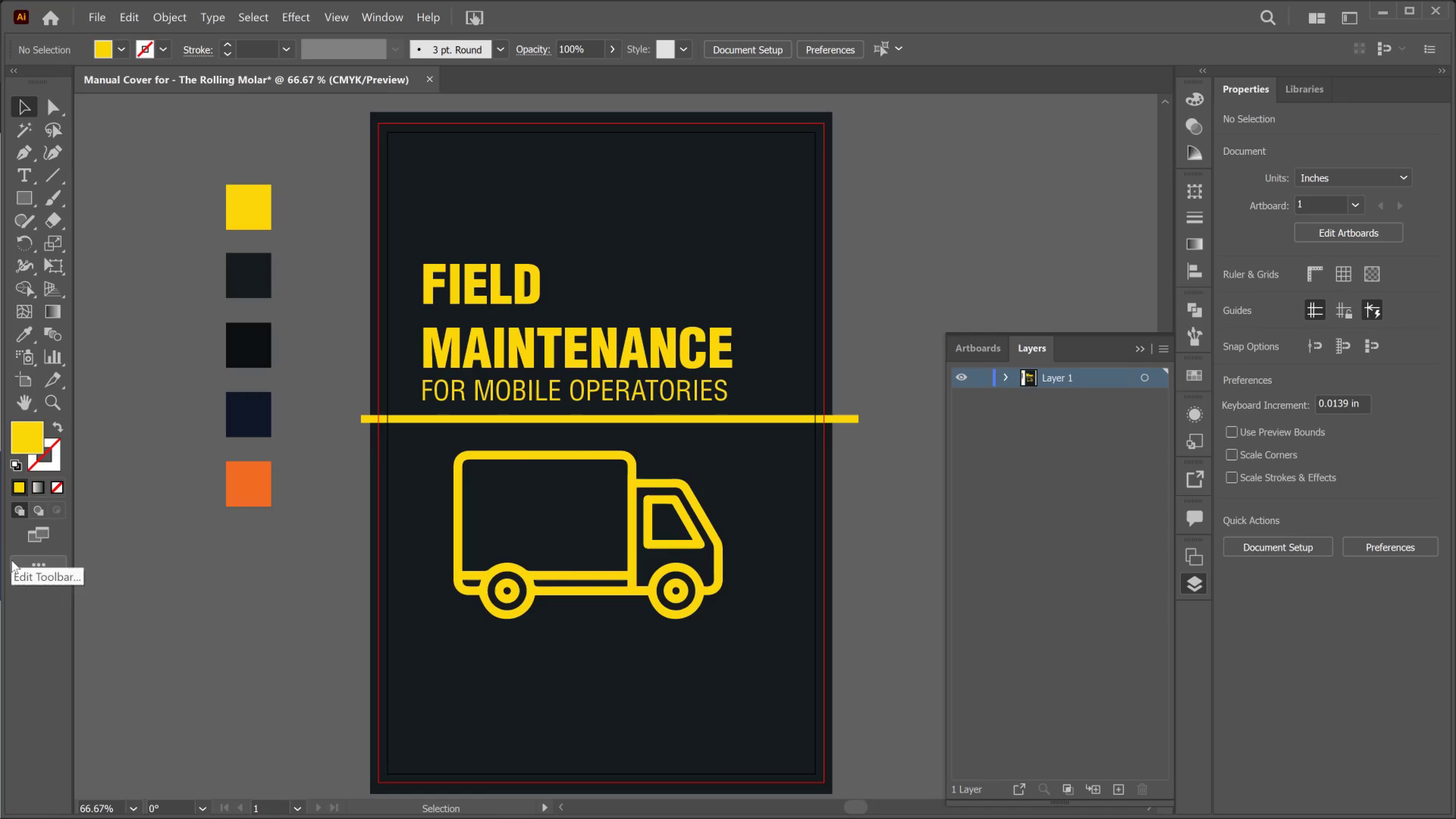 
left_click([431, 415])
 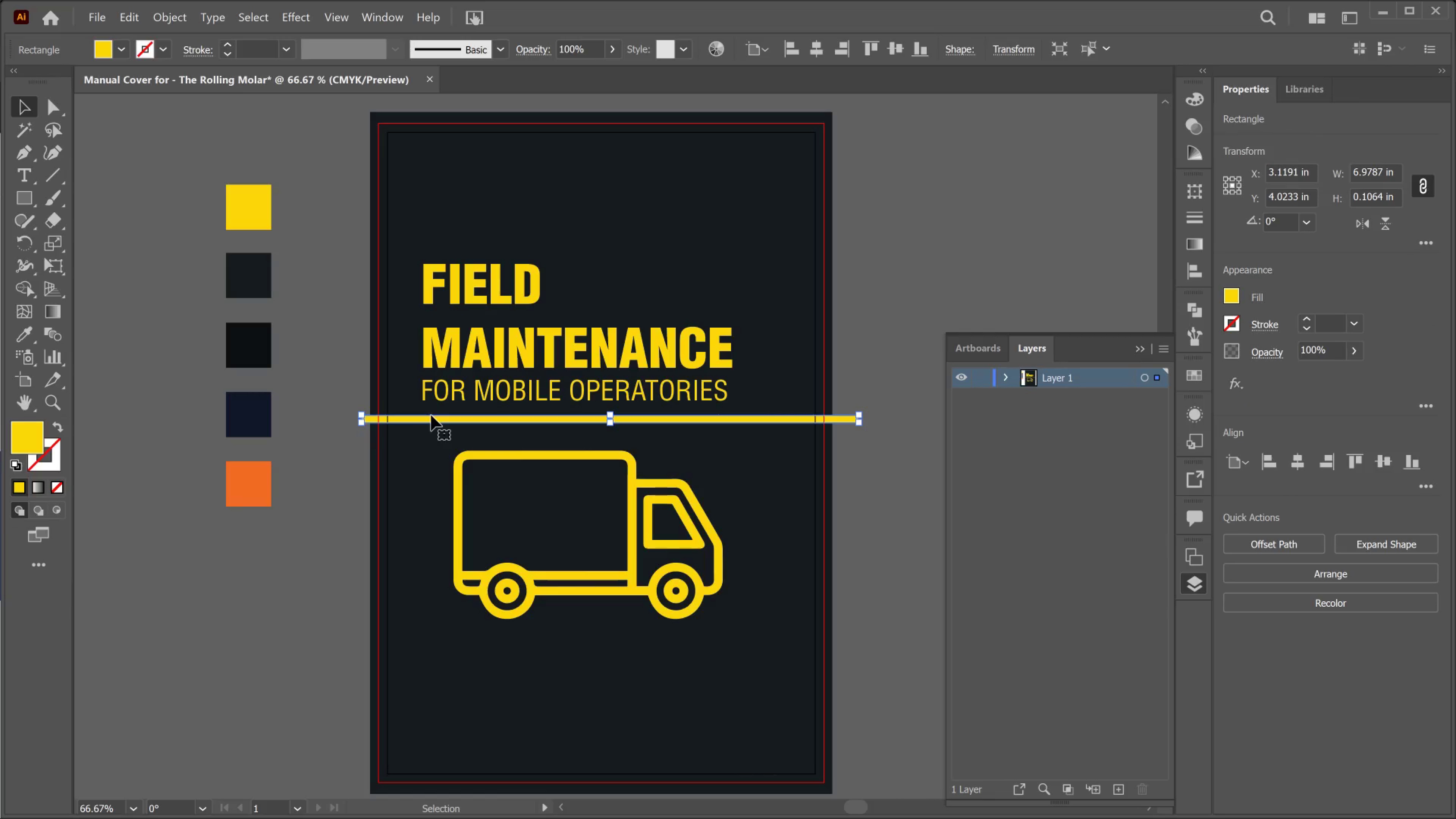 
key(Shift+ArrowDown)
 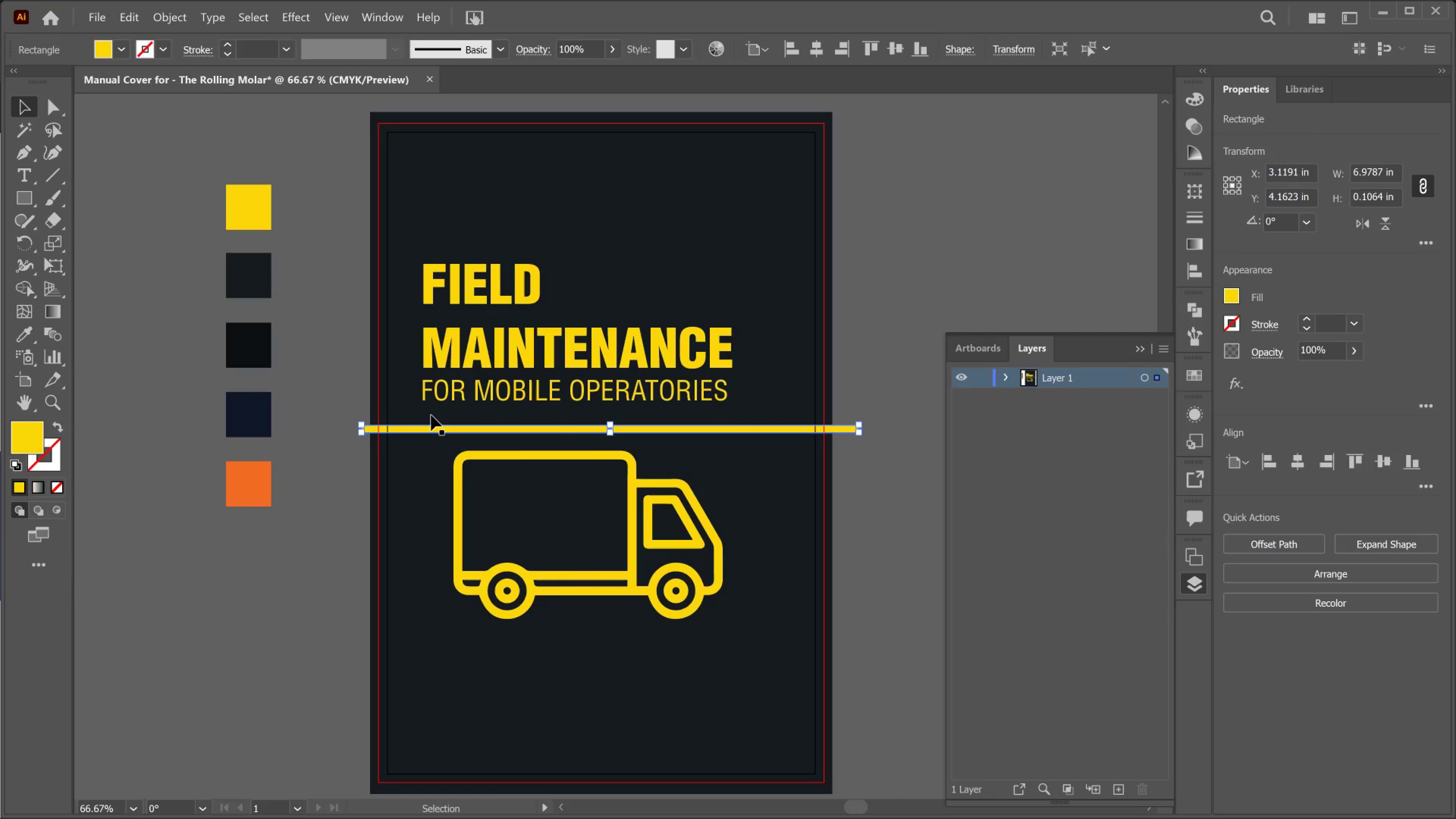 
key(ArrowUp)
 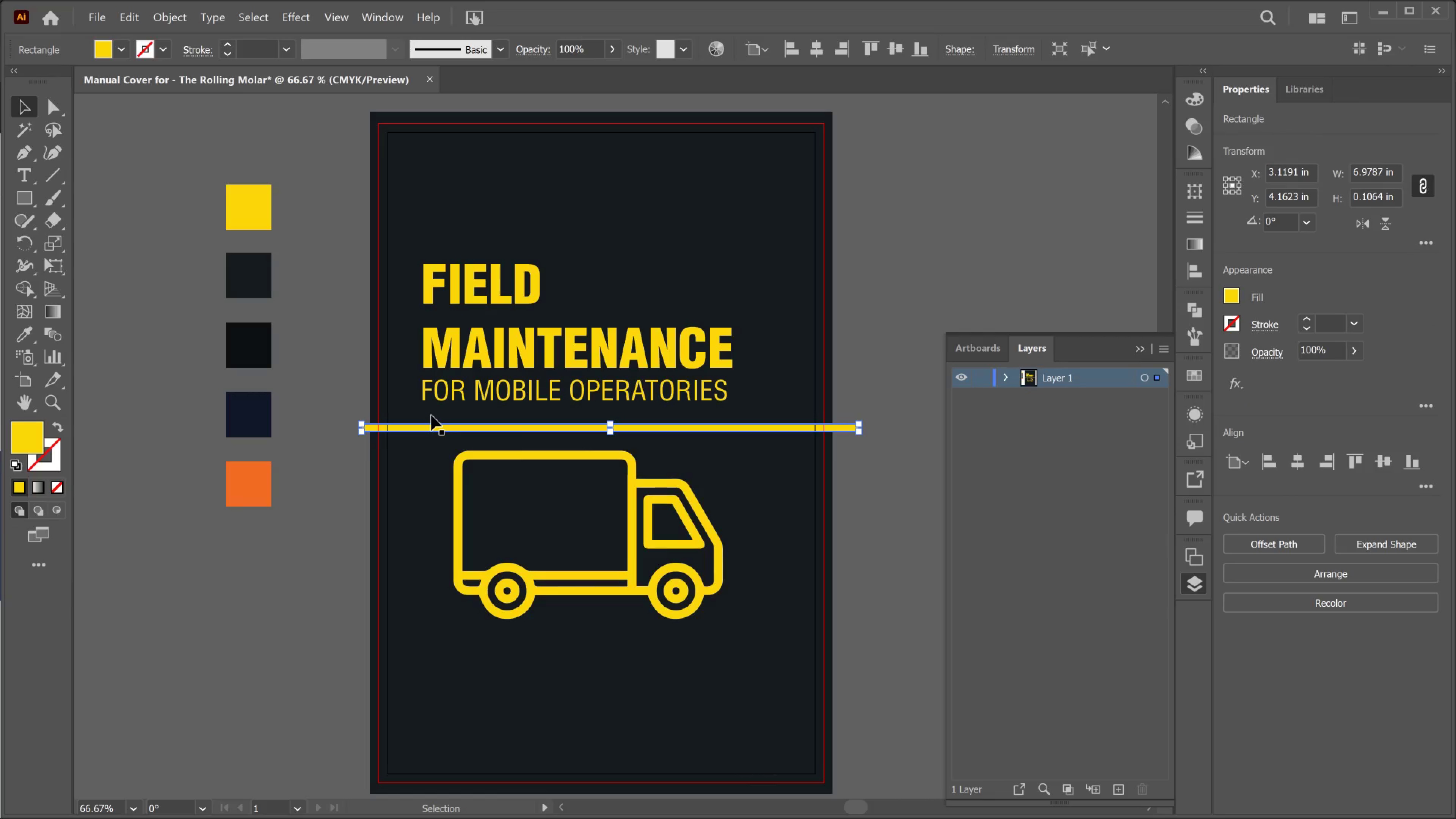 
key(ArrowUp)
 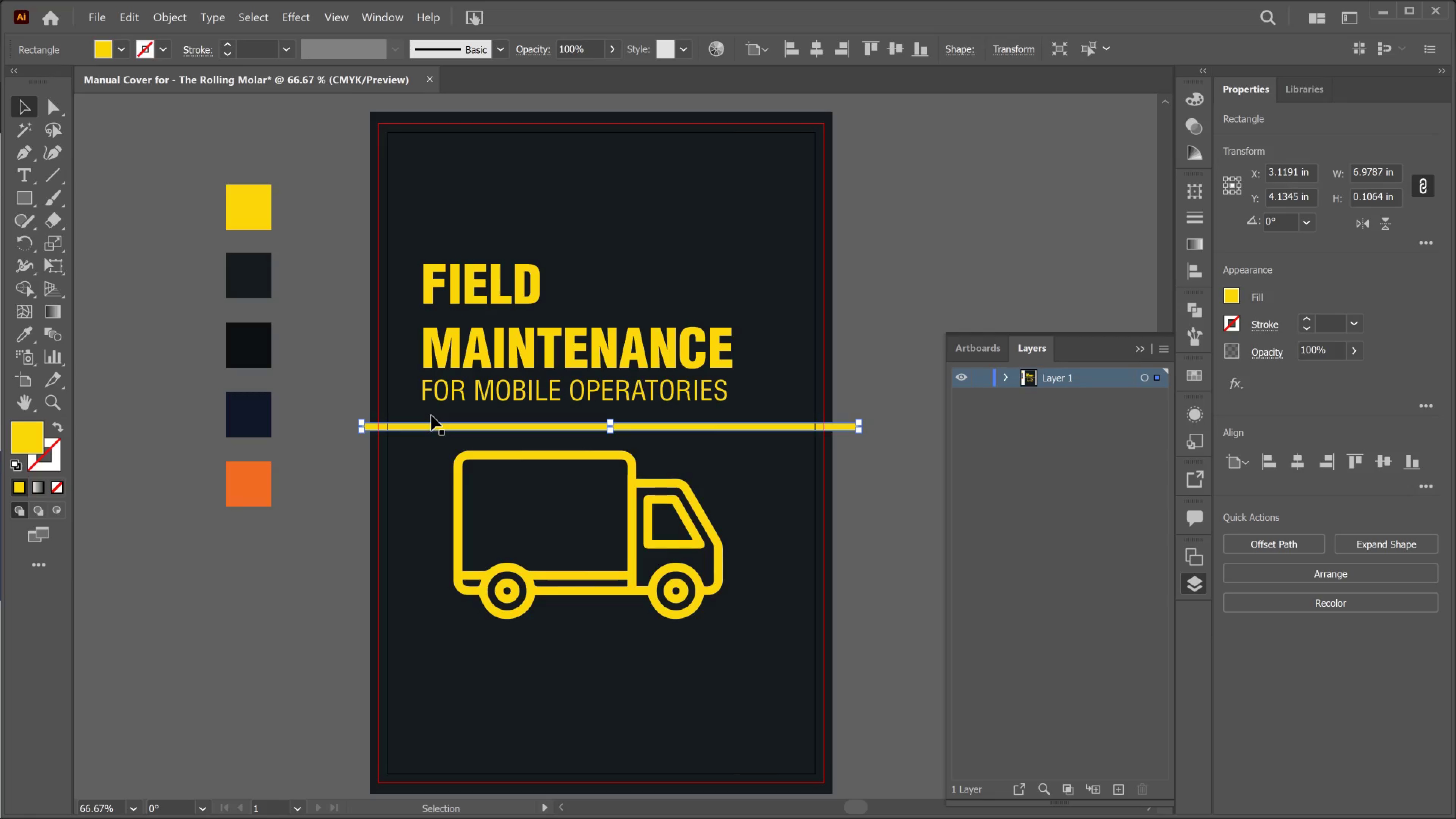 
key(ArrowUp)
 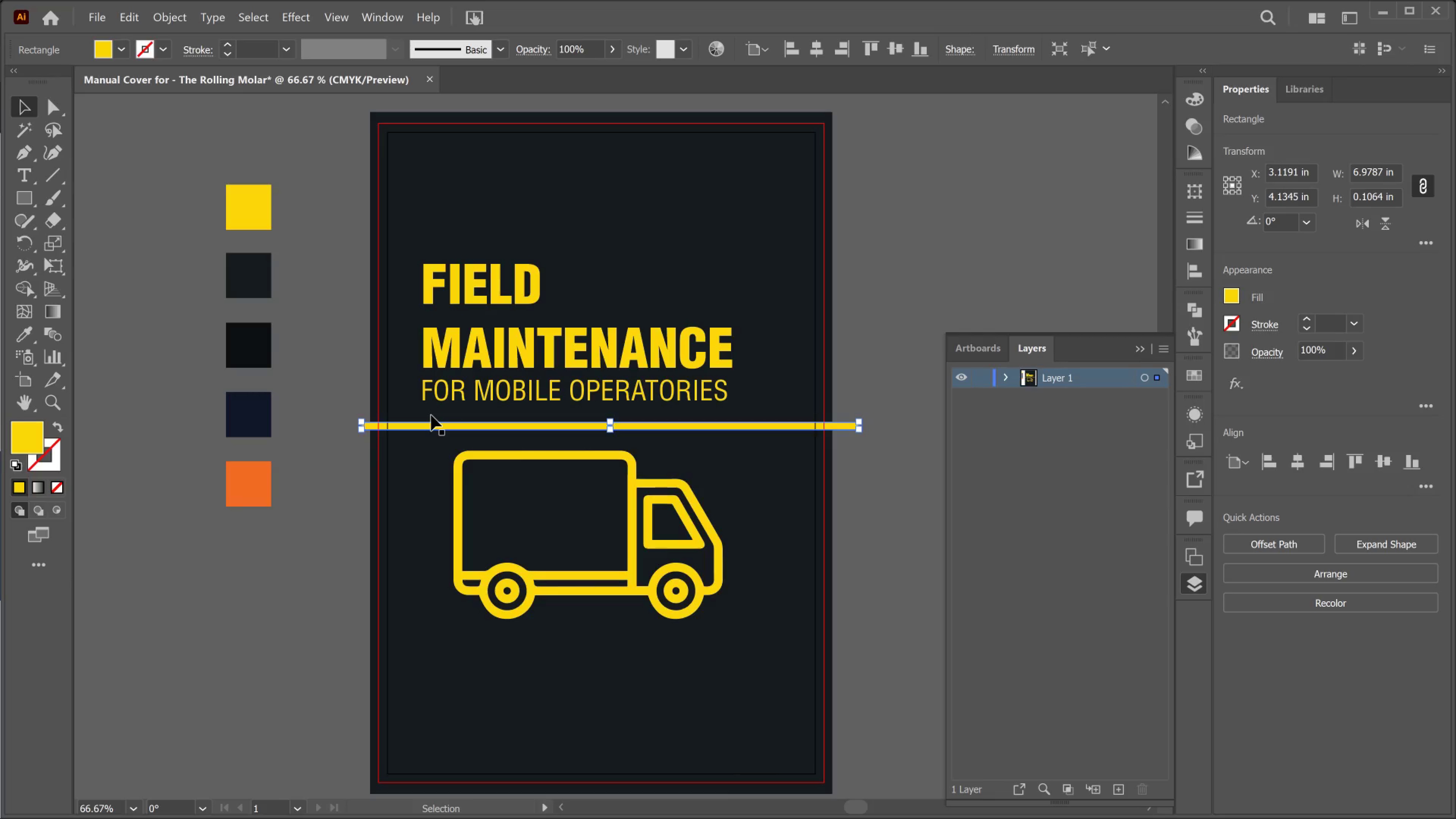 
key(ArrowUp)
 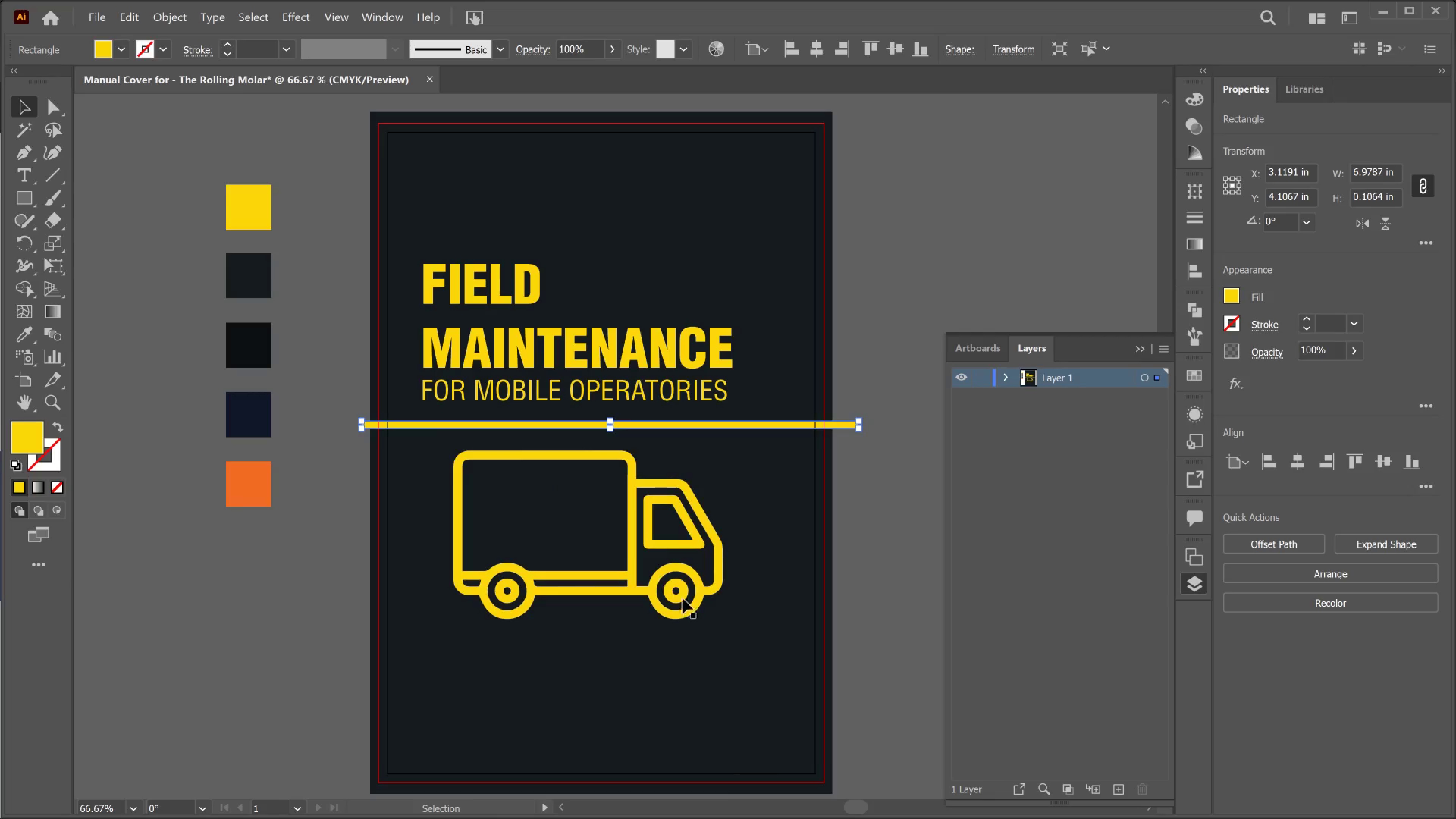 
left_click([833, 579])
 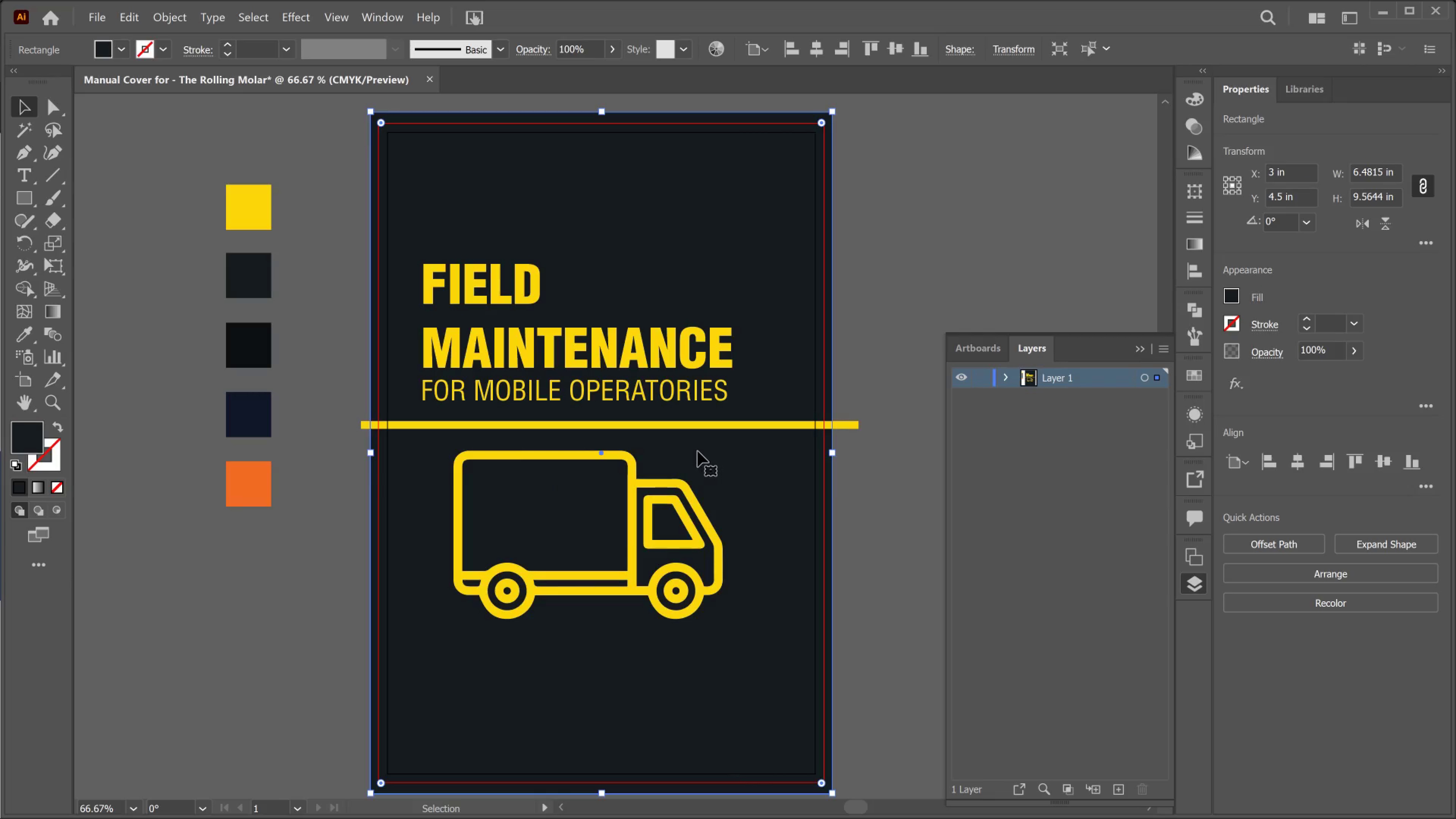 
left_click([703, 422])
 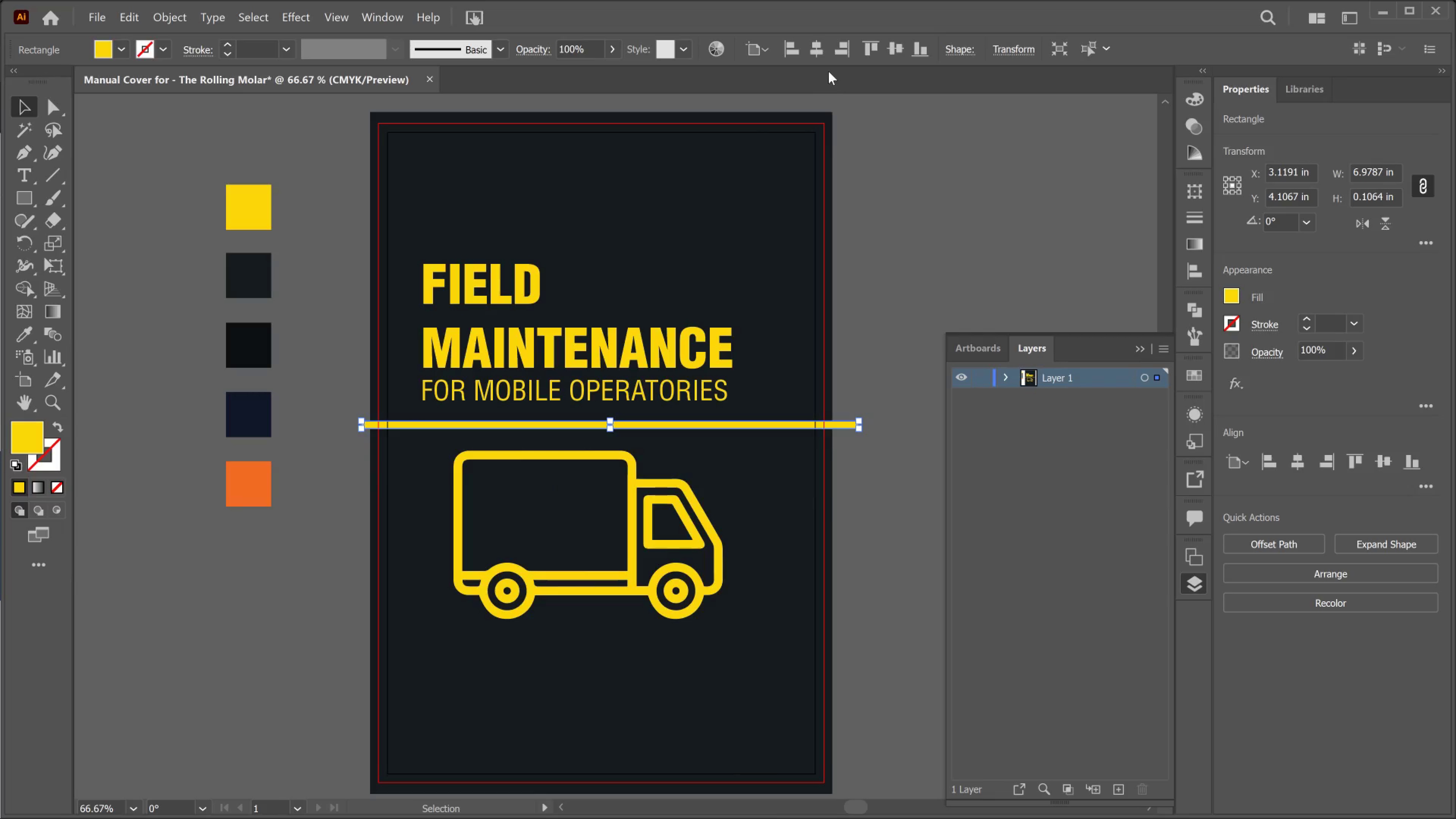 
left_click([821, 49])
 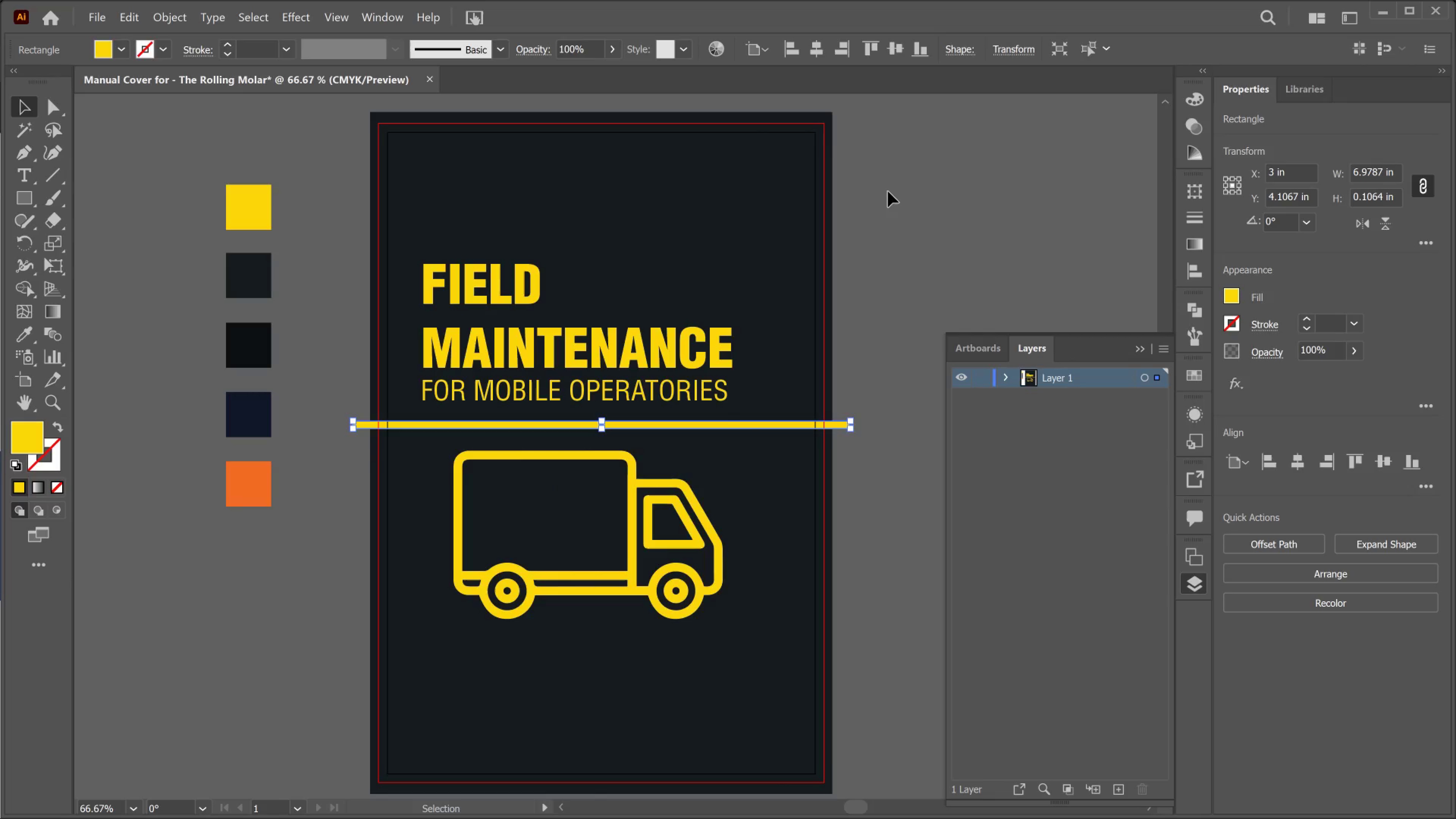 
left_click([888, 192])
 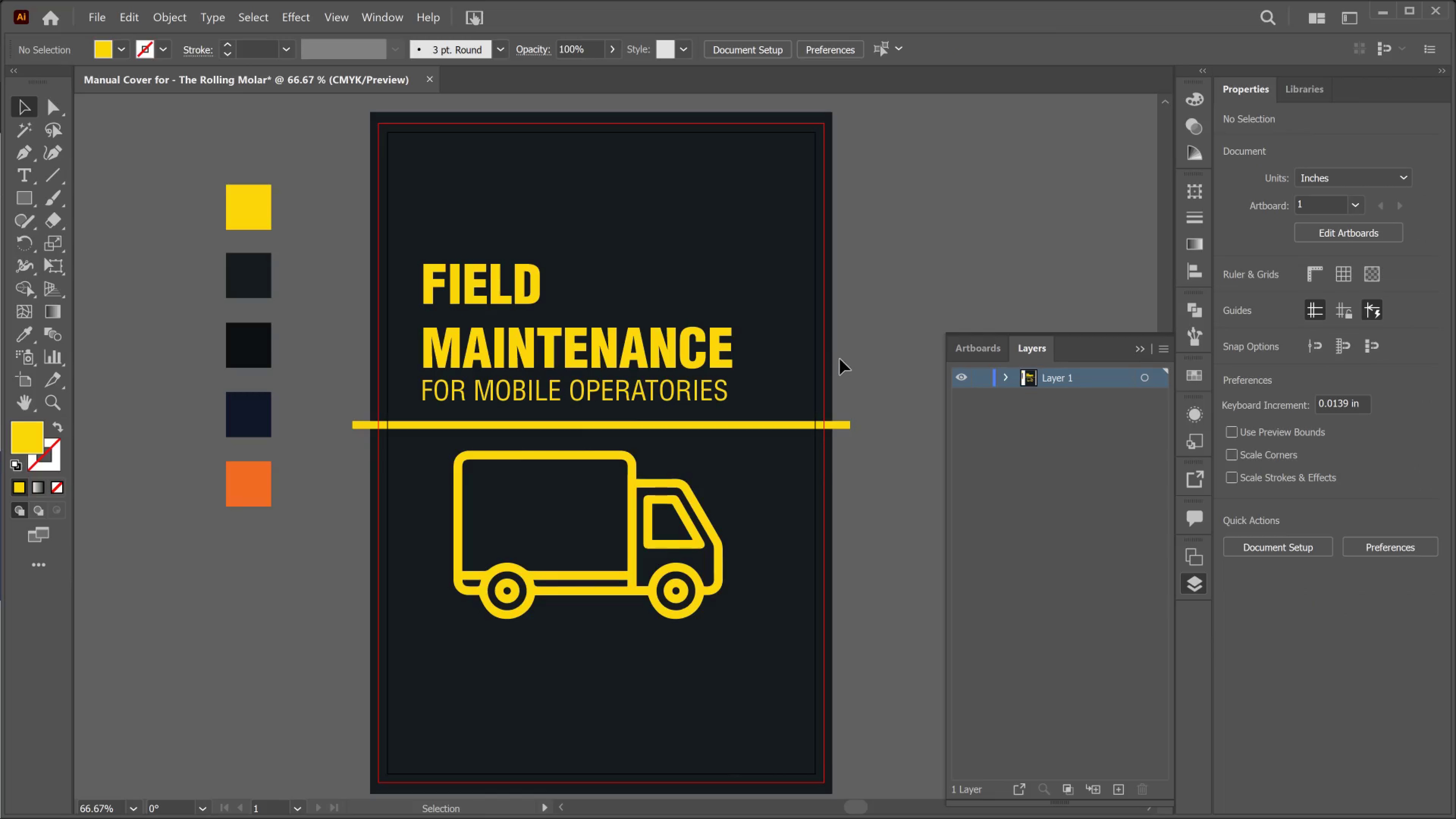 
left_click_drag(start_coordinate=[851, 381], to_coordinate=[424, 286])
 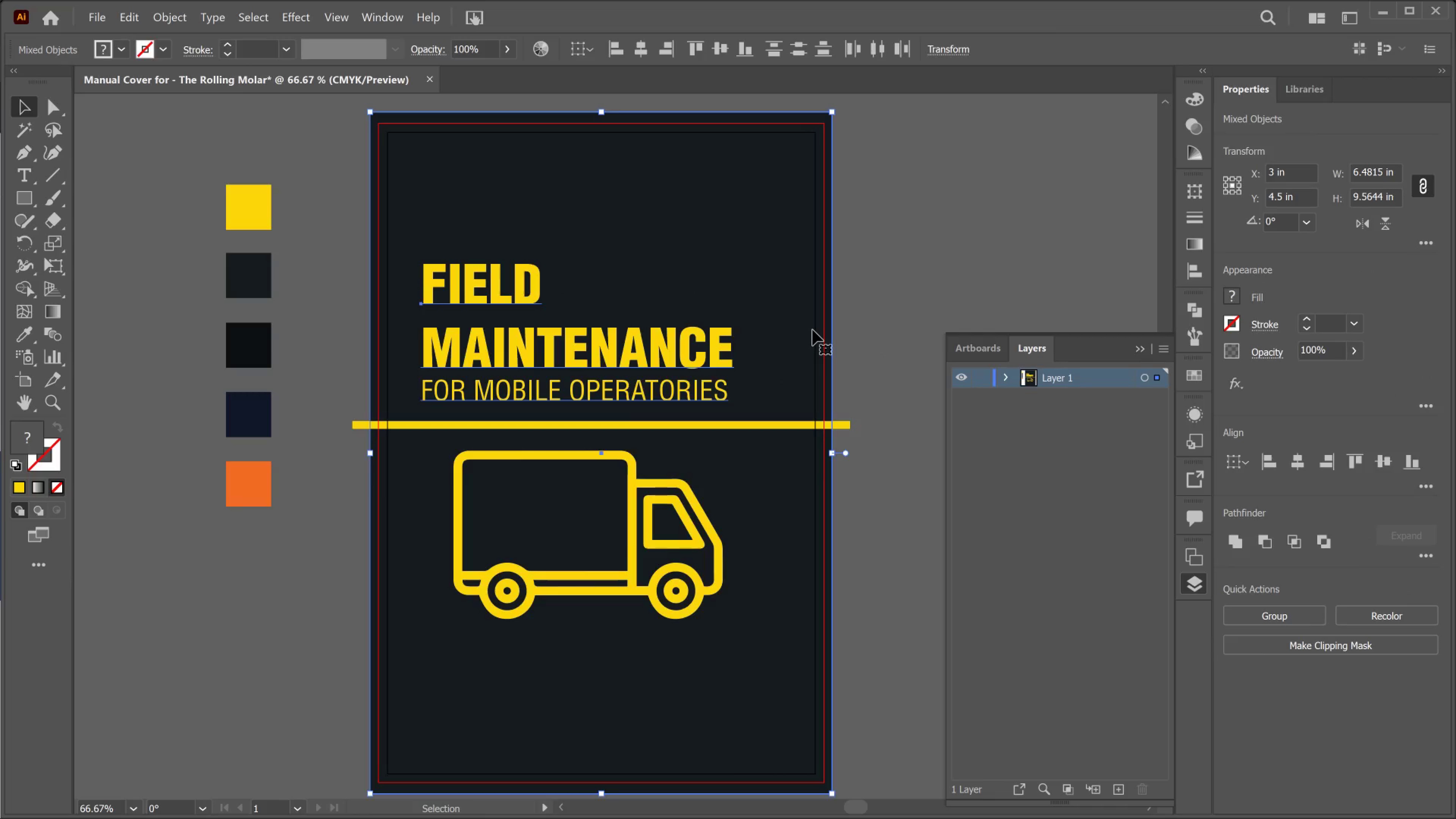 
hold_key(key=ShiftLeft, duration=0.76)
left_click([794, 287])
 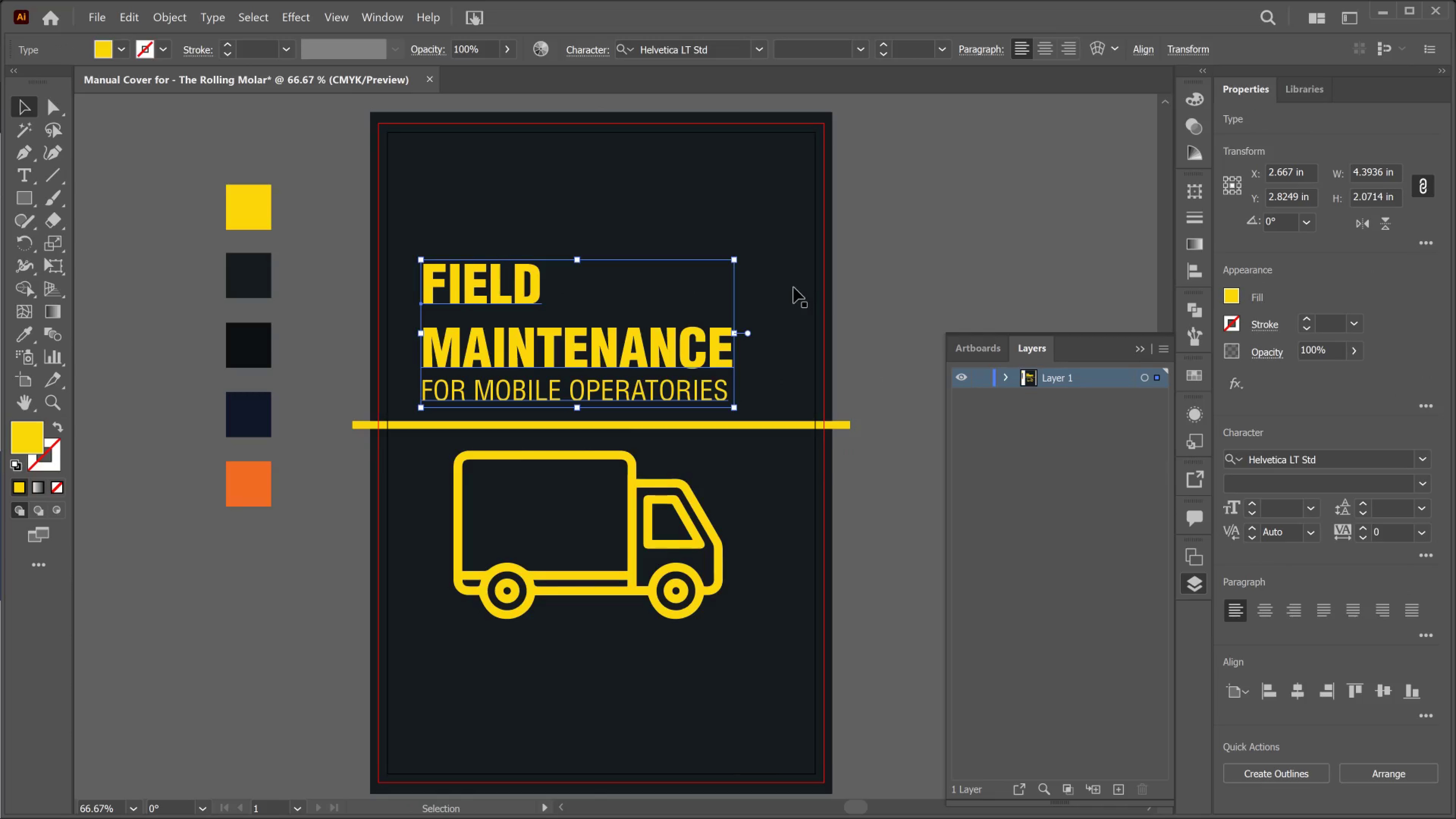 
key(Shift+ArrowUp)
 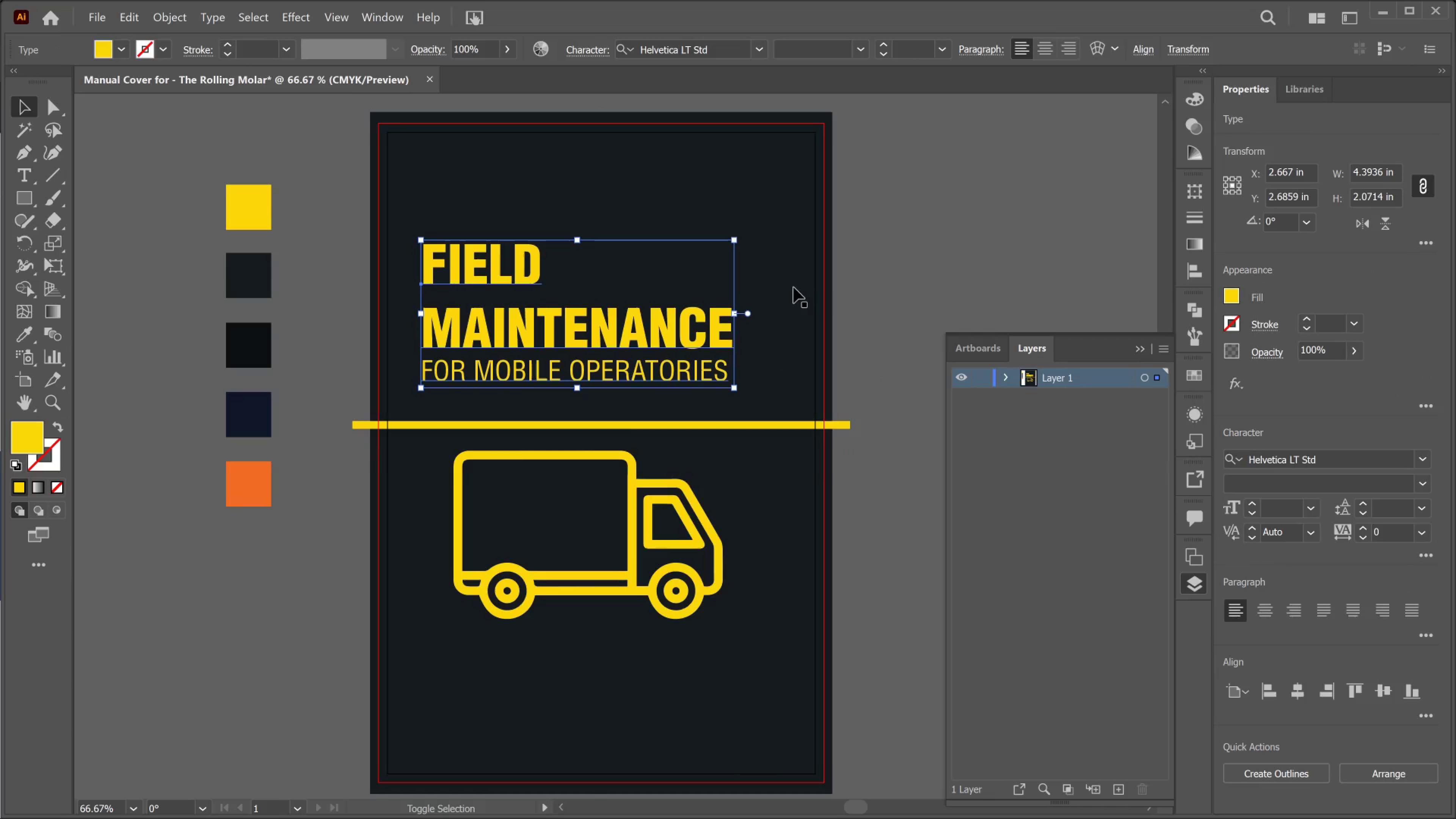 
key(Shift+ArrowUp)
 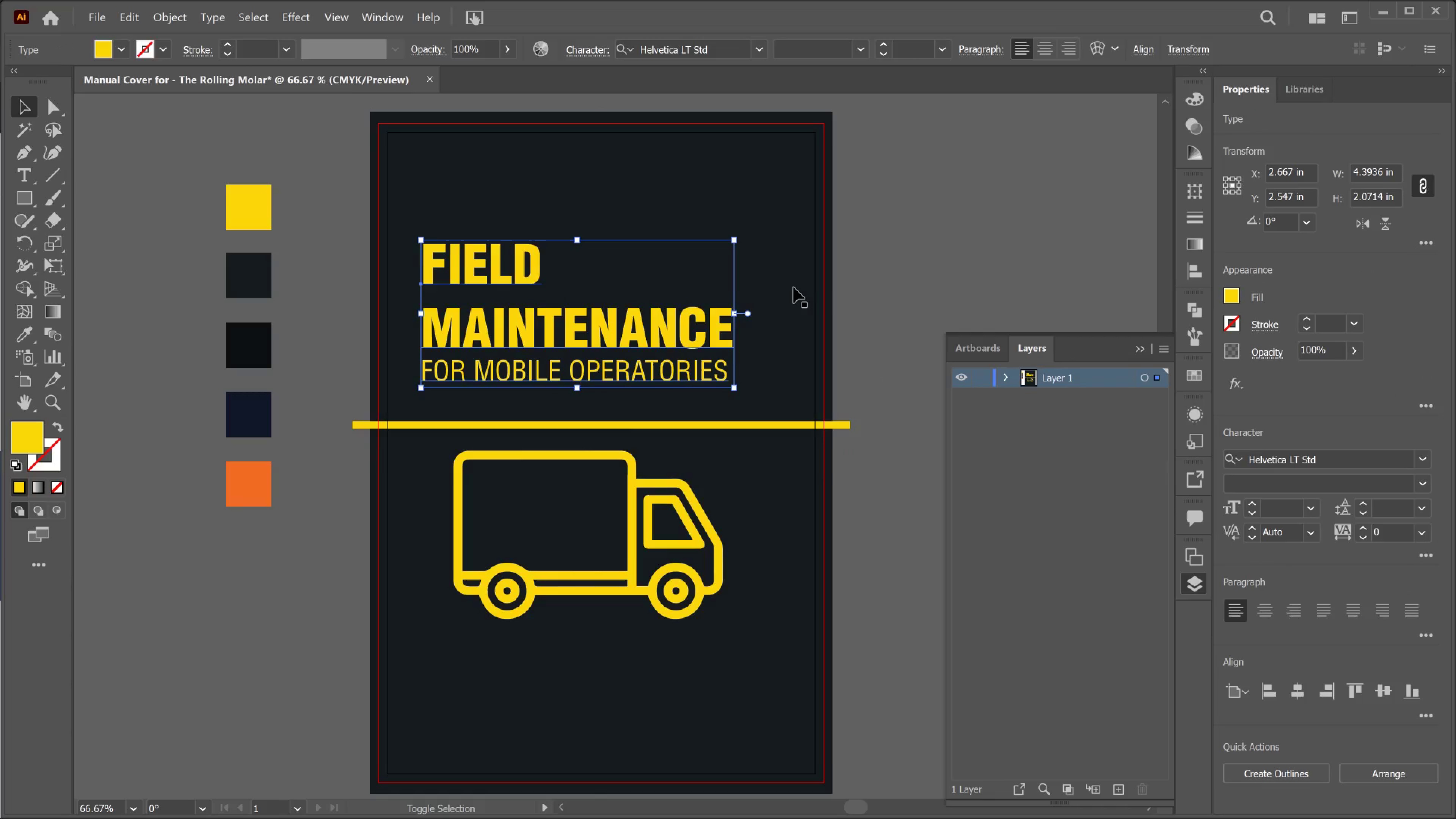 
key(Shift+ArrowUp)
 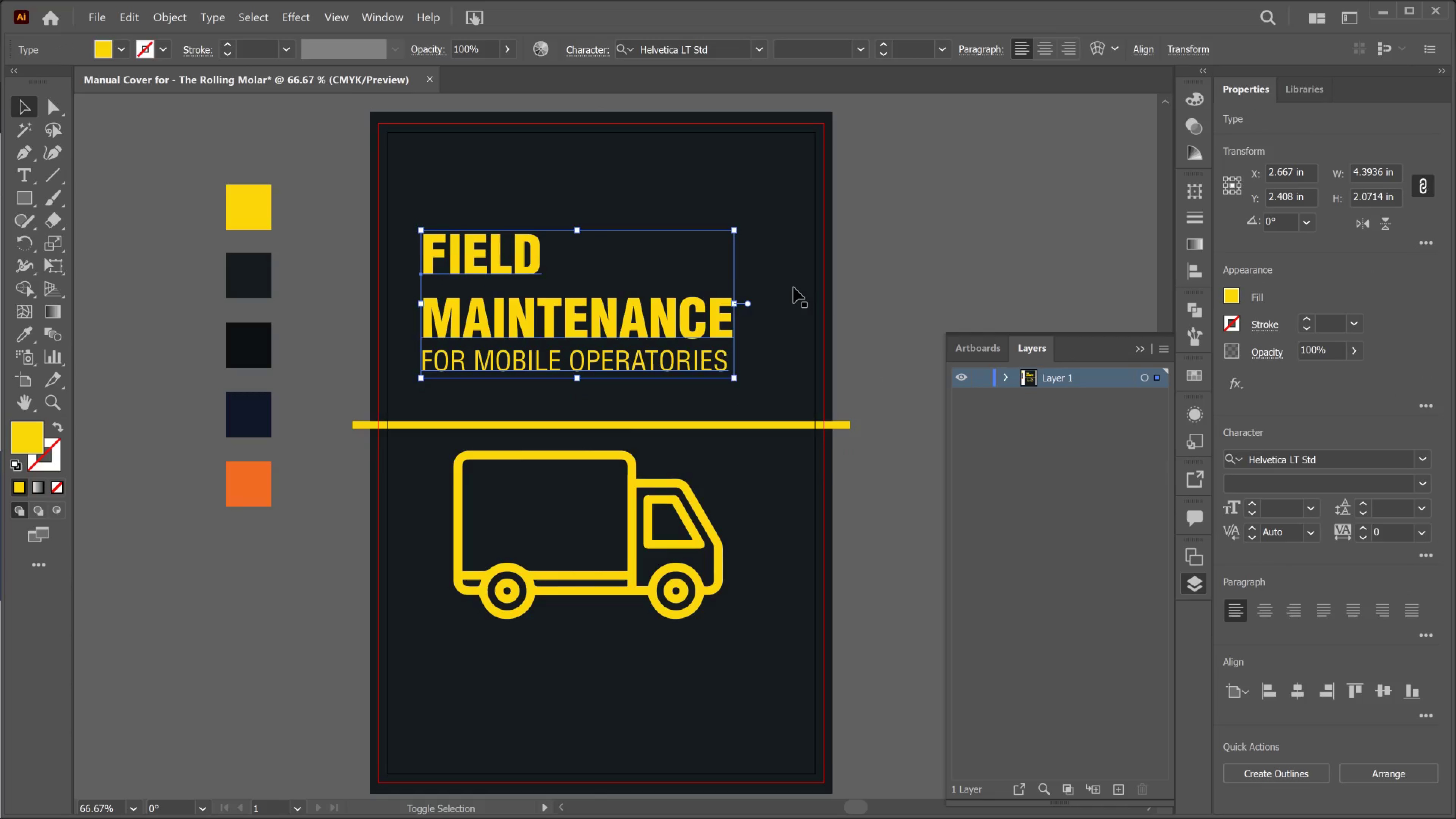 
key(Shift+ArrowUp)
 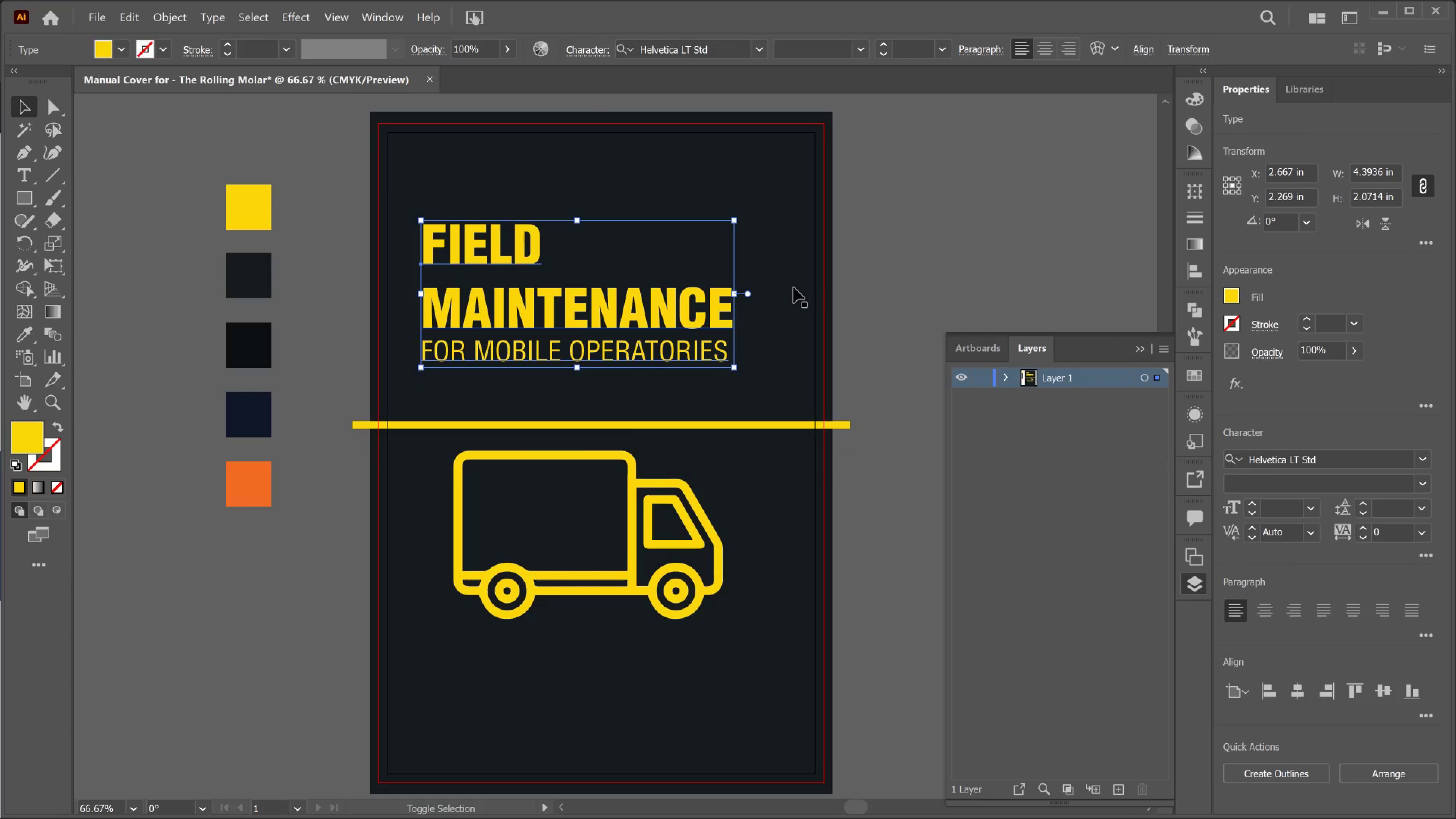 
left_click_drag(start_coordinate=[794, 287], to_coordinate=[800, 294])
 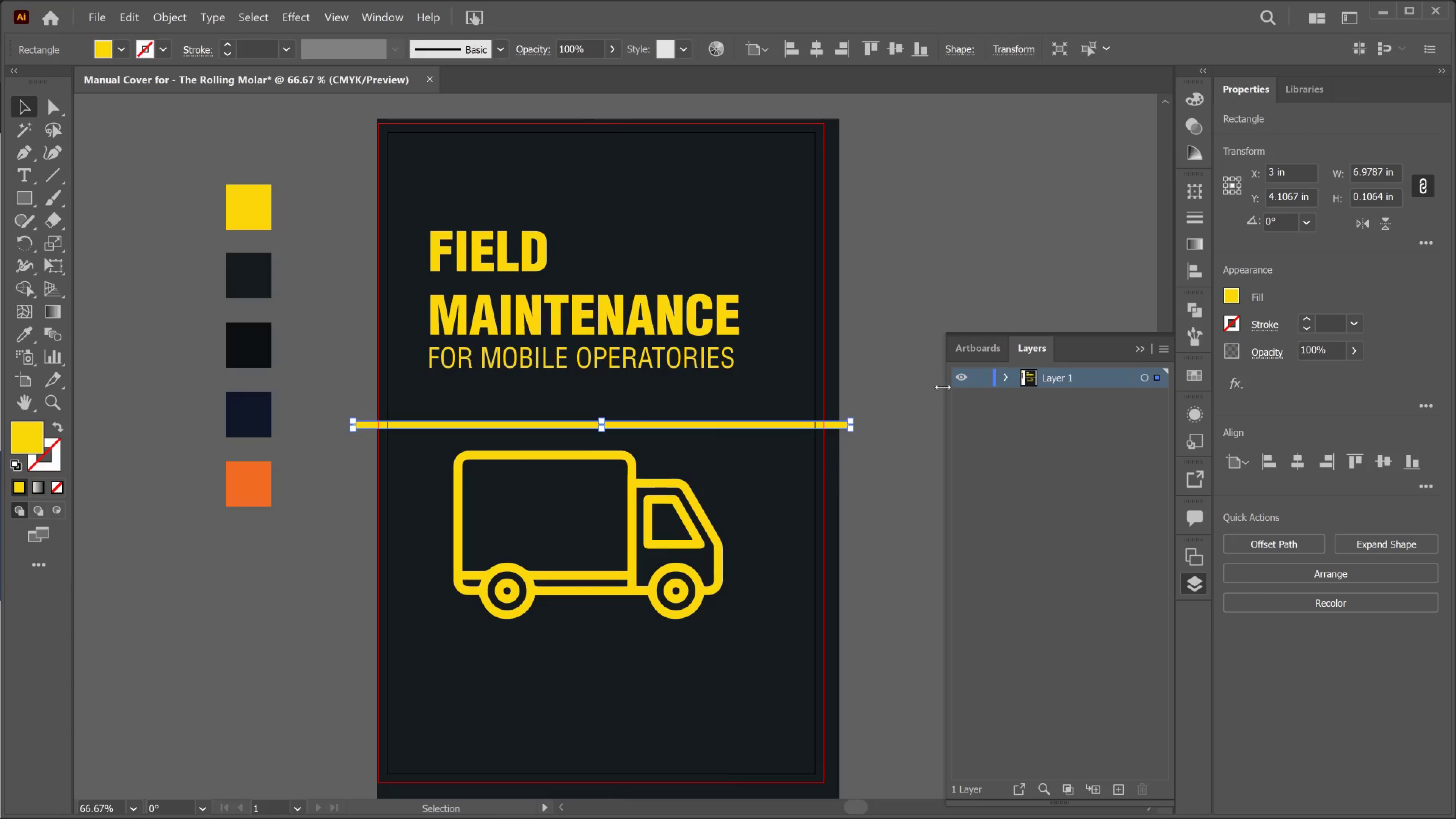 
key(Shift+ArrowUp)
 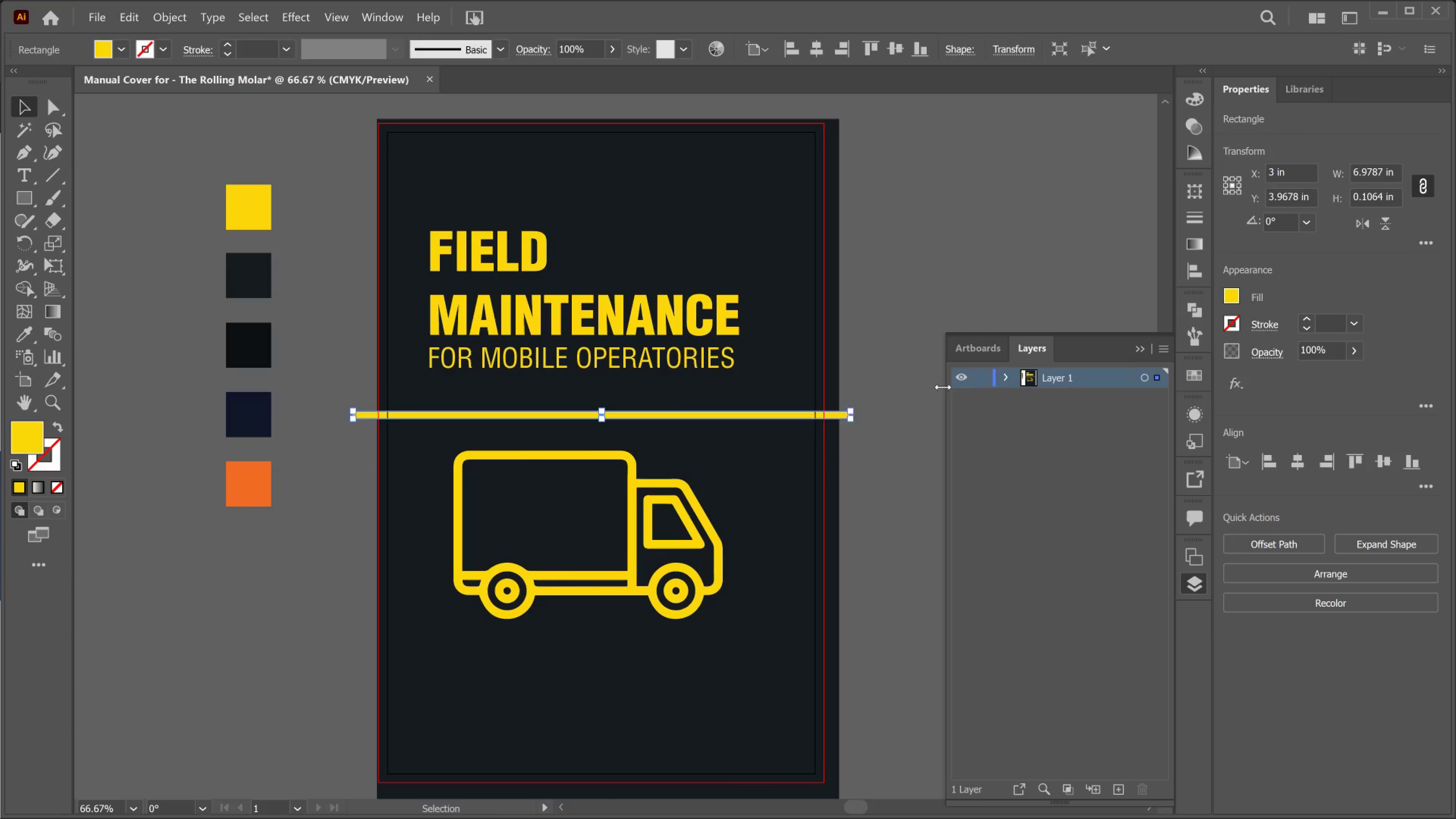 
key(Shift+ArrowUp)
 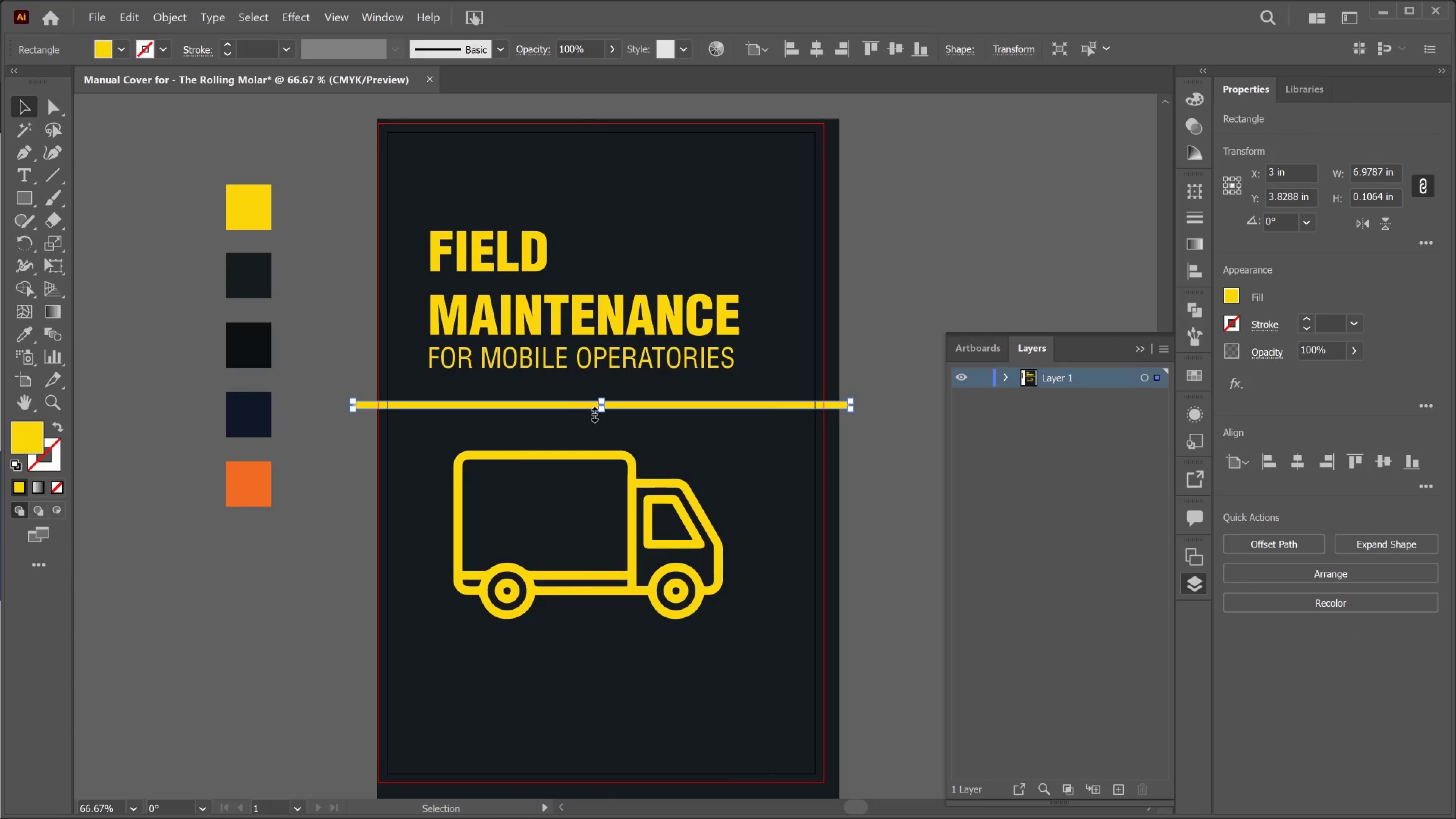 
key(Alt+AltLeft)
 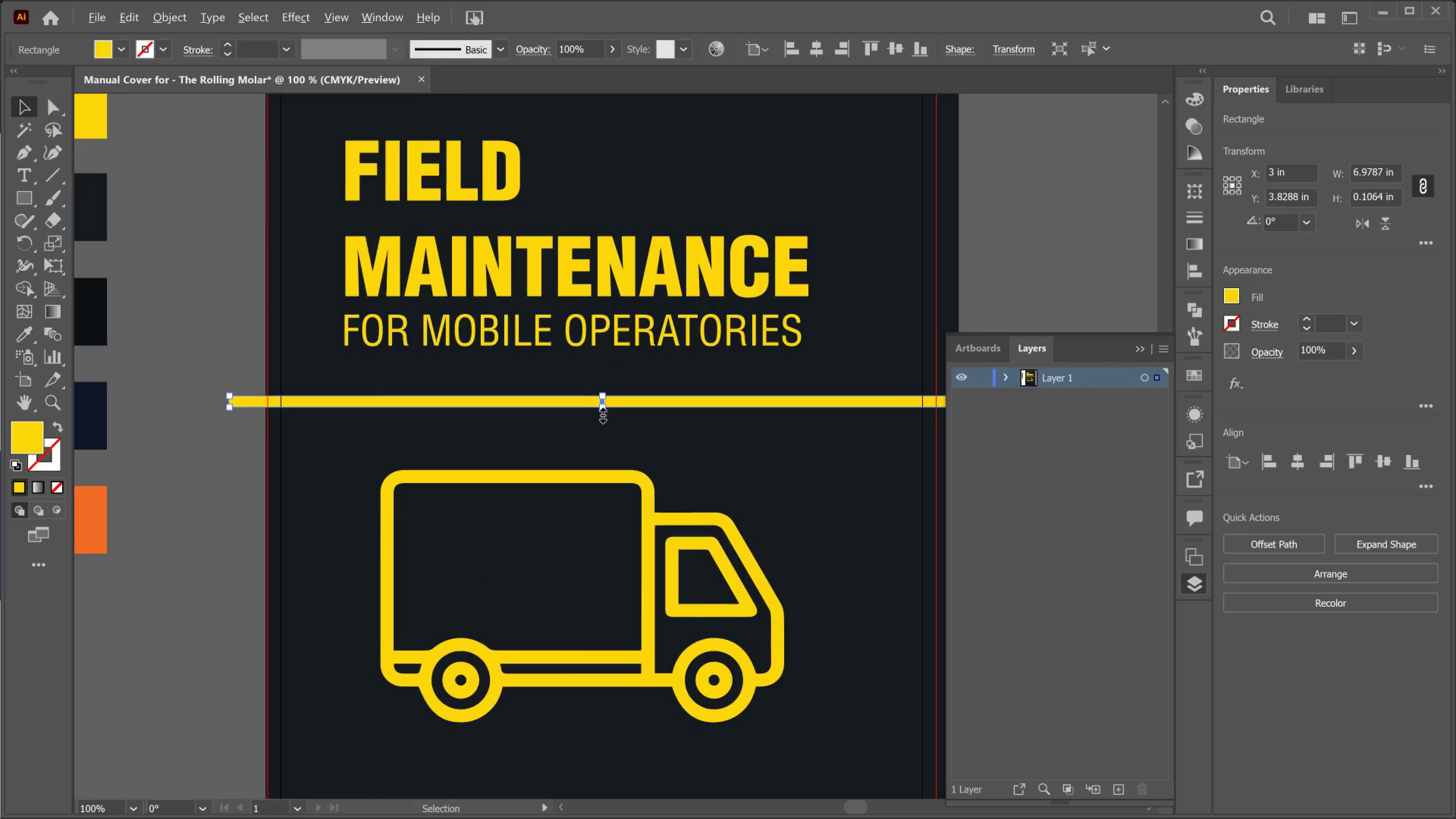 
scroll: coordinate [601, 413], scroll_direction: up, amount: 3.0
 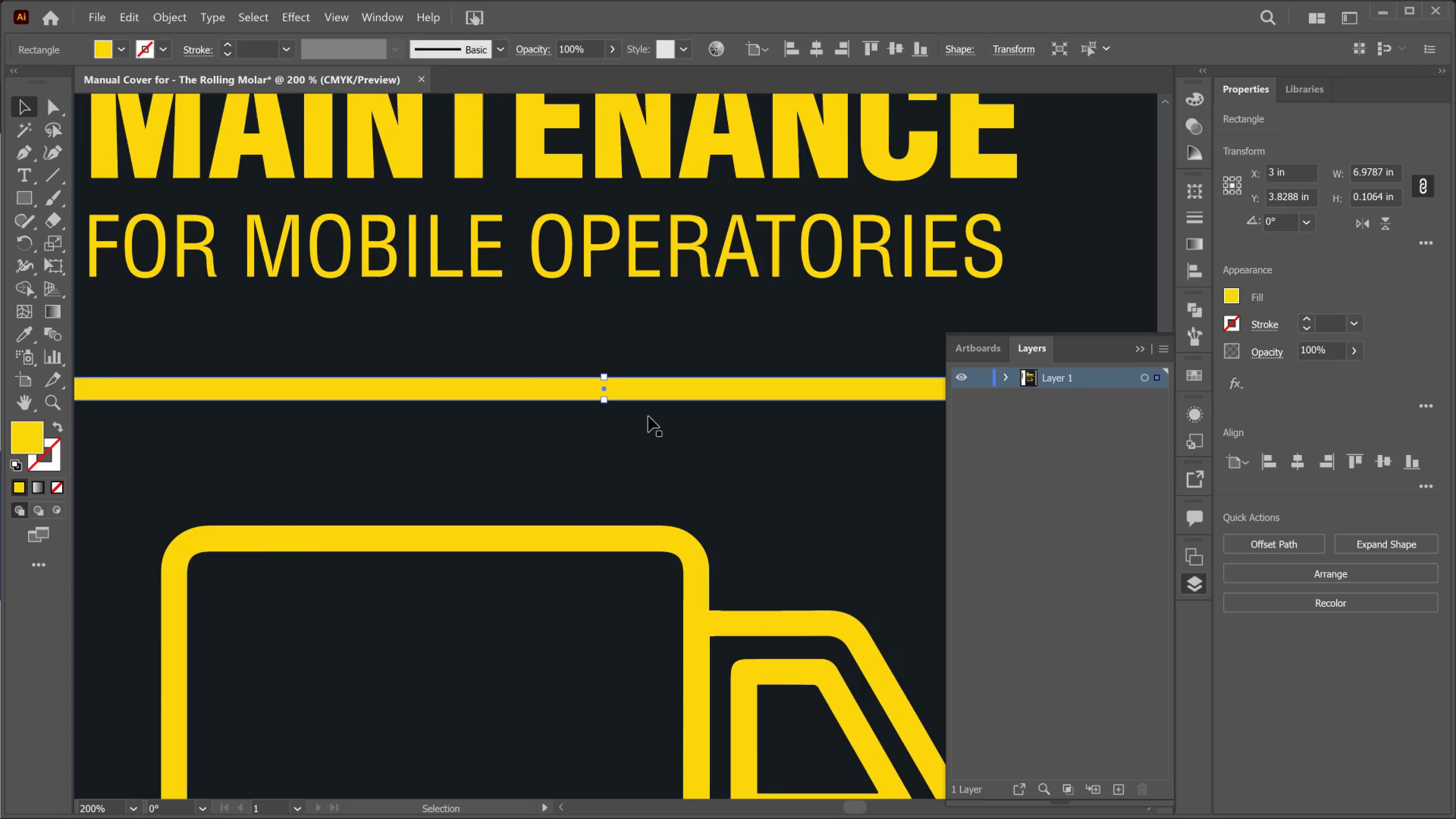 
hold_key(key=AltLeft, duration=0.34)
scroll: coordinate [670, 412], scroll_direction: down, amount: 2.0
 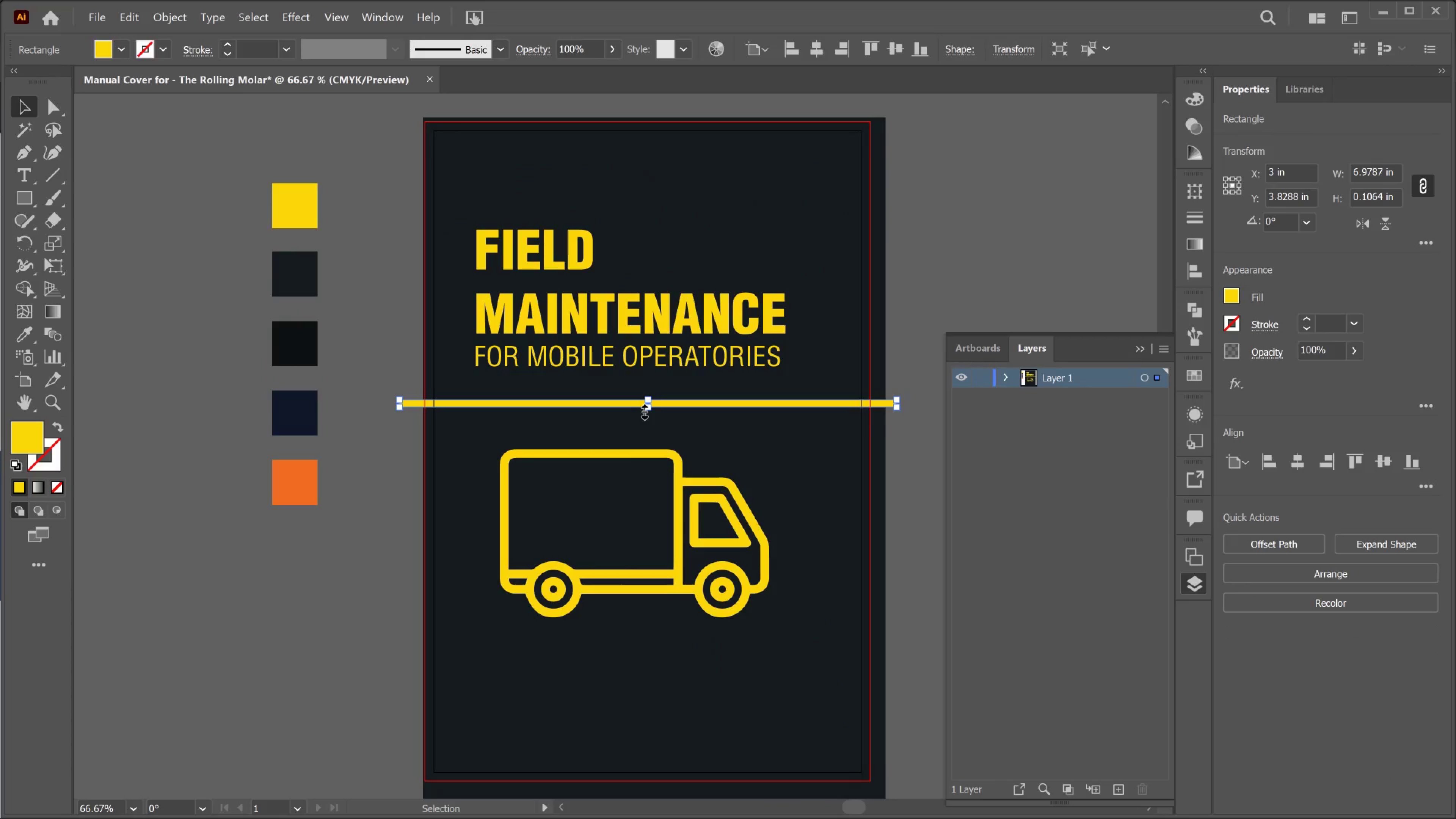 
left_click_drag(start_coordinate=[643, 410], to_coordinate=[639, 403])
 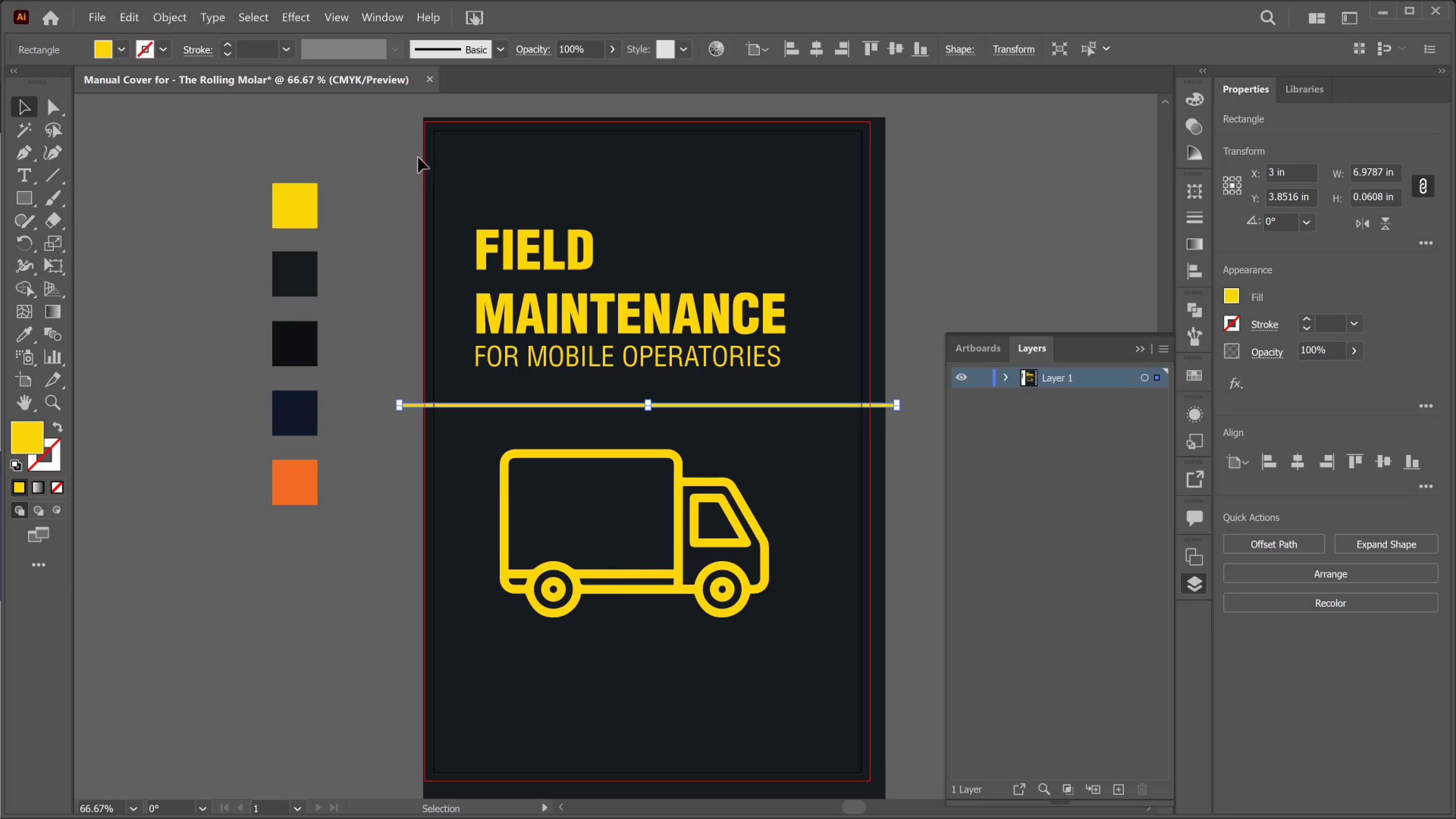 
left_click([308, 133])
 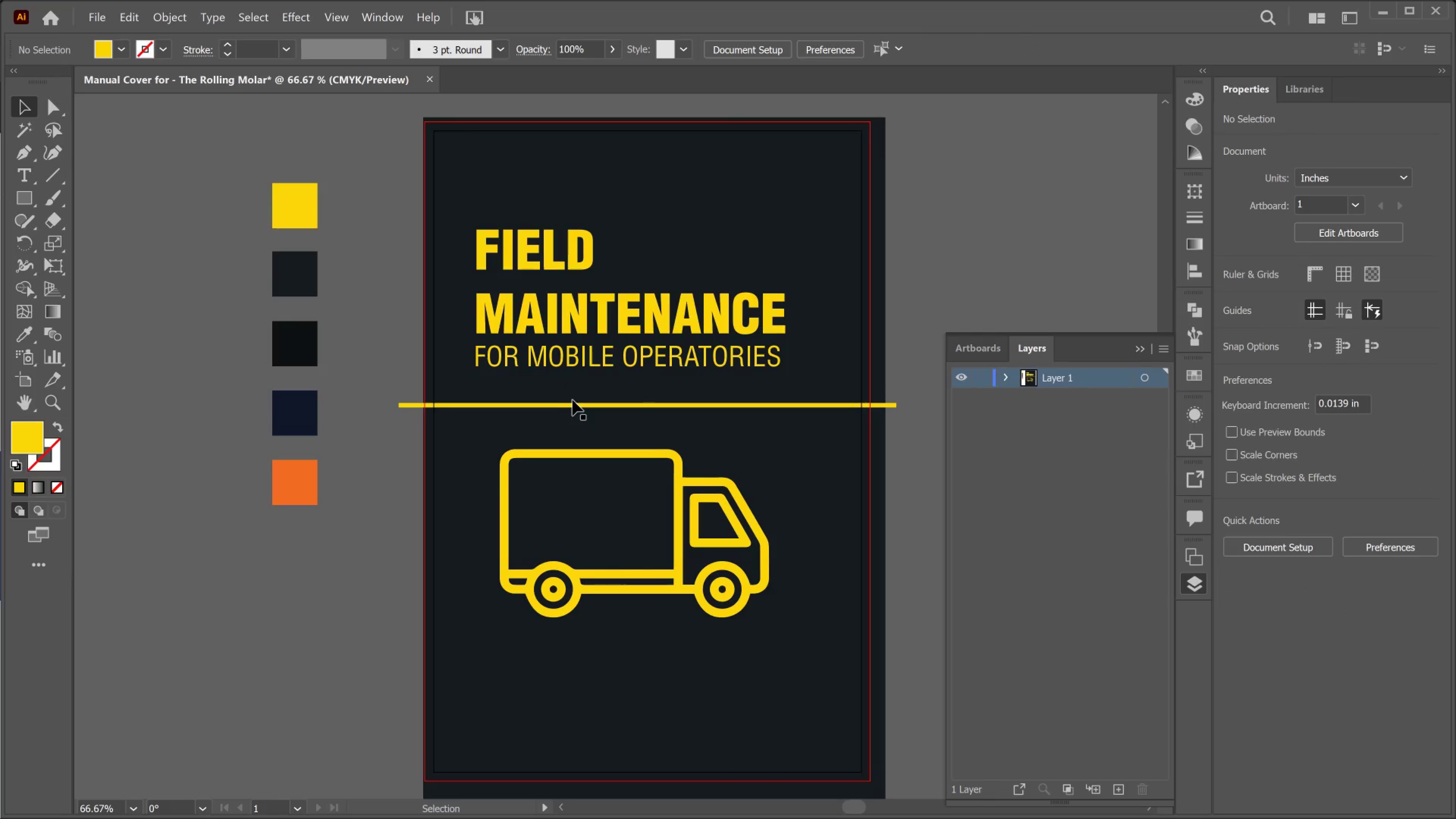 
left_click([582, 403])
 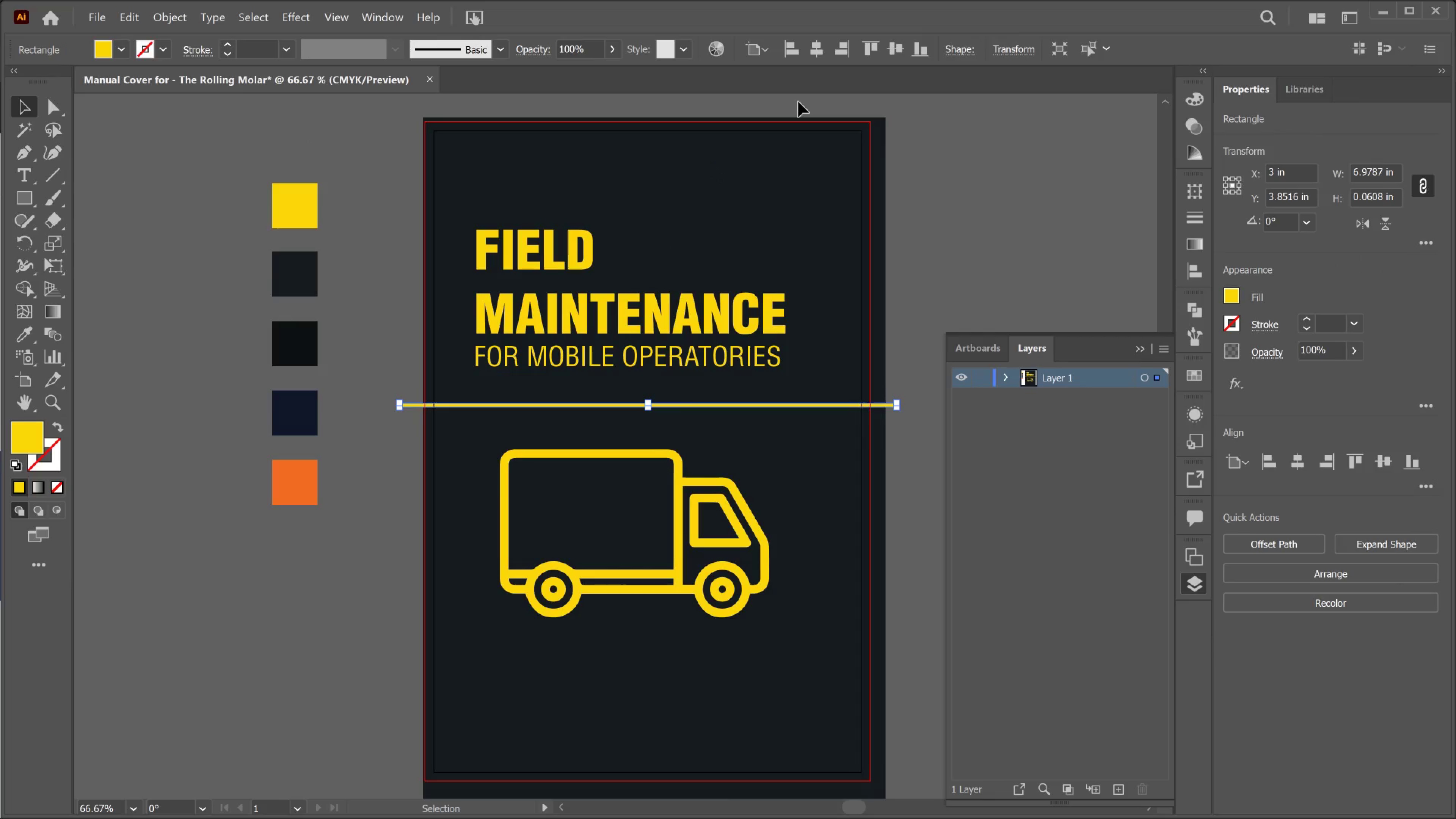 
wait(41.61)
 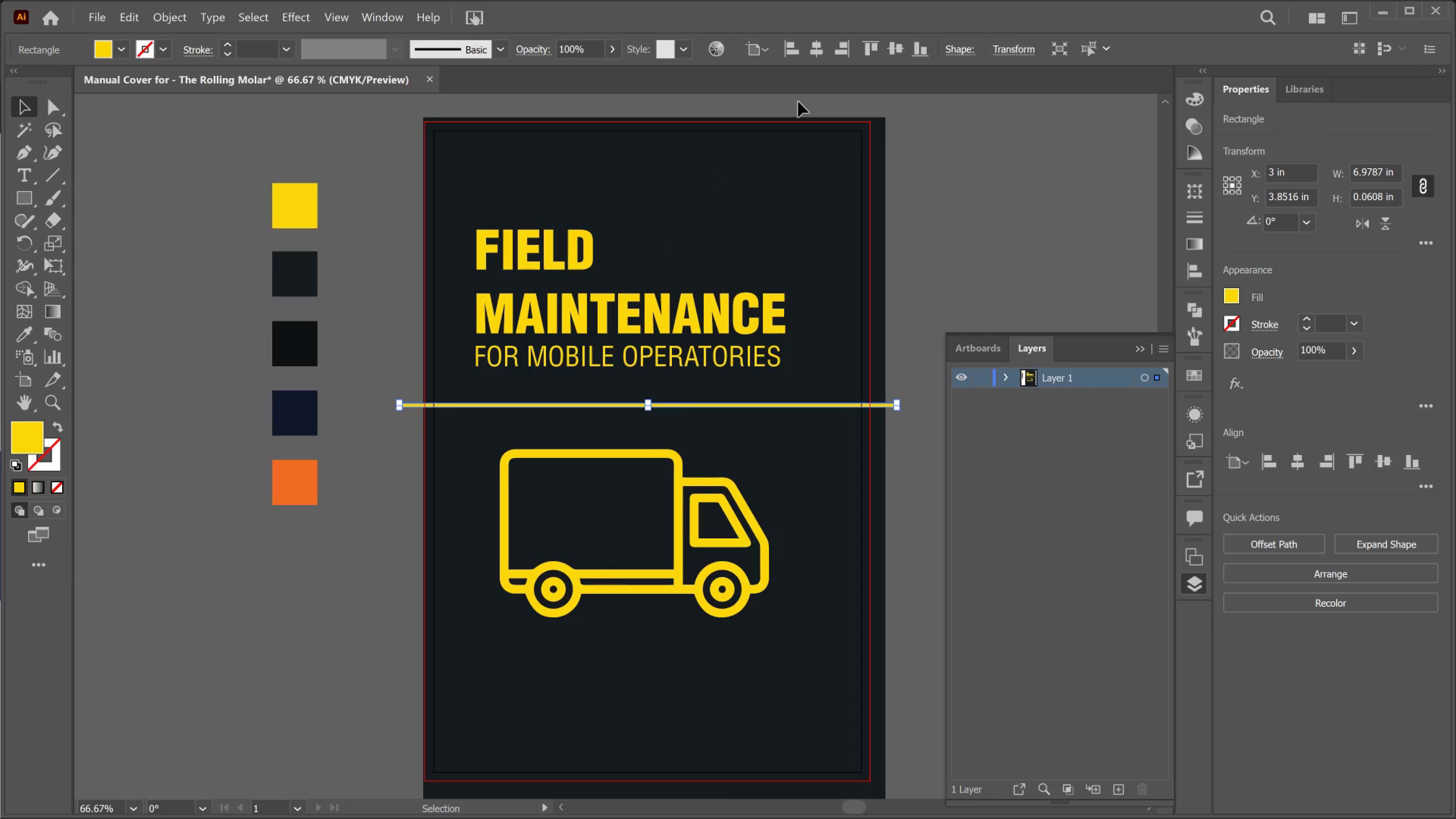 
left_click_drag(start_coordinate=[395, 401], to_coordinate=[474, 406])
 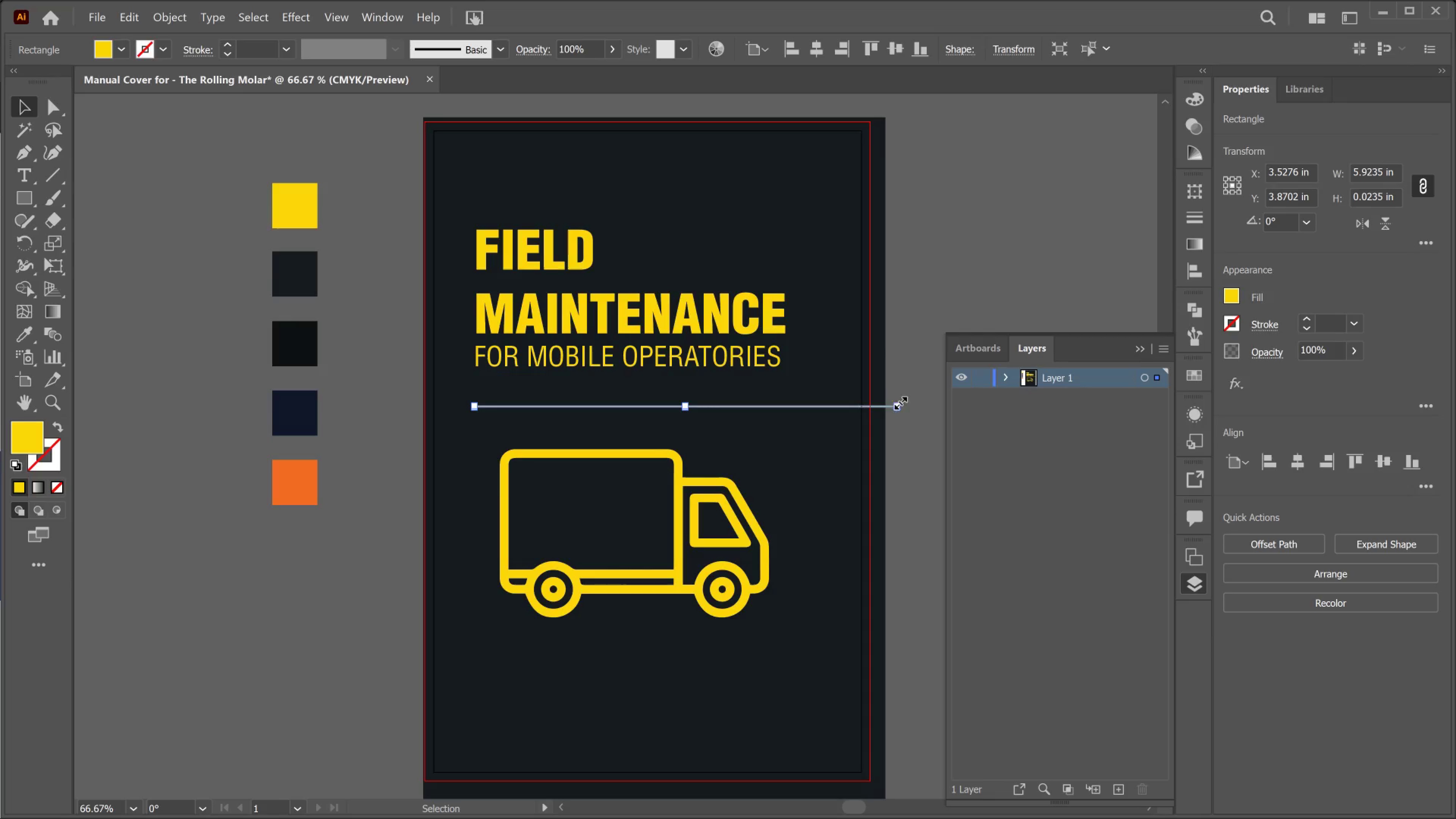 
left_click_drag(start_coordinate=[899, 402], to_coordinate=[813, 400])
 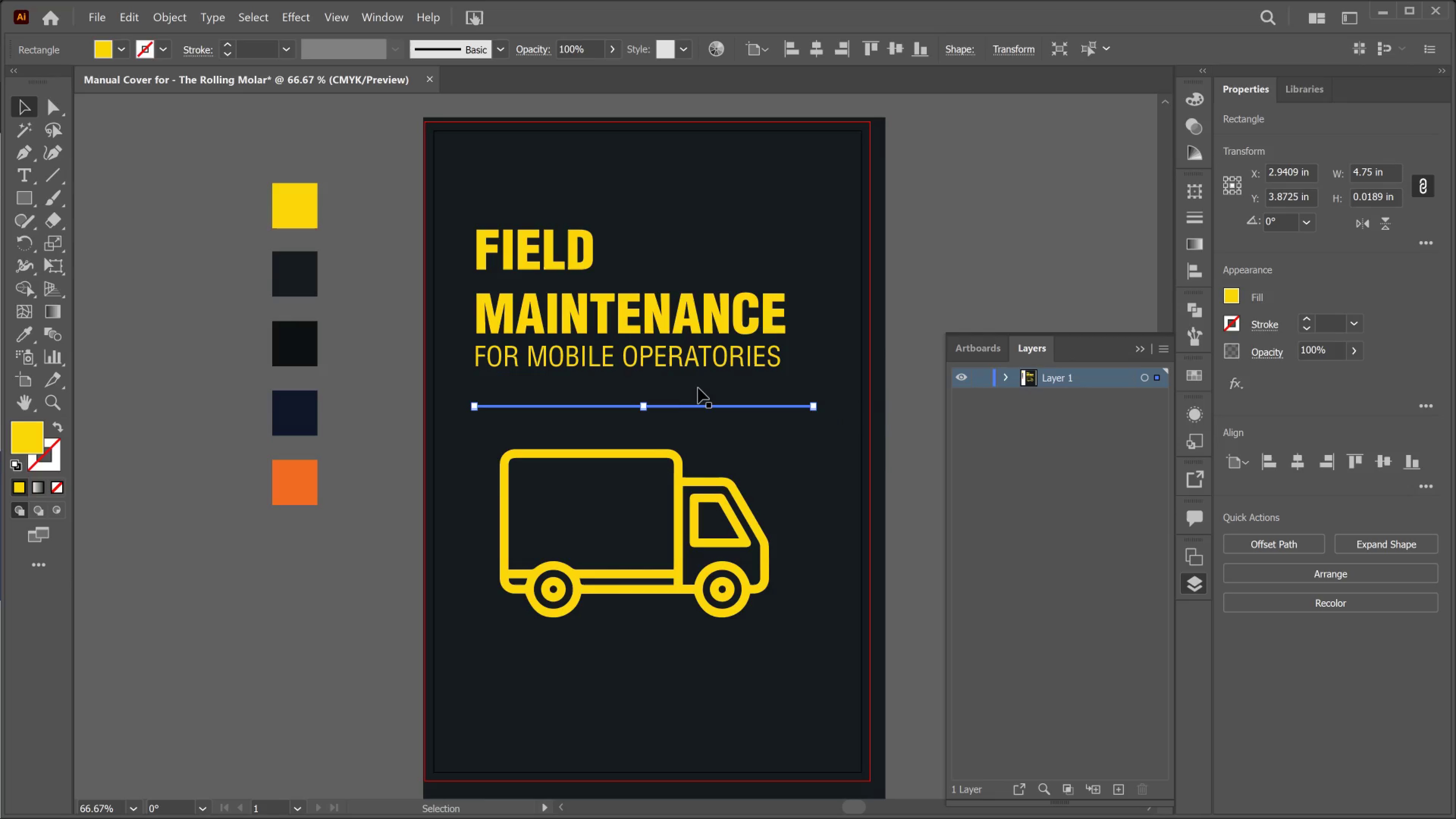 
hold_key(key=ShiftLeft, duration=6.23)
 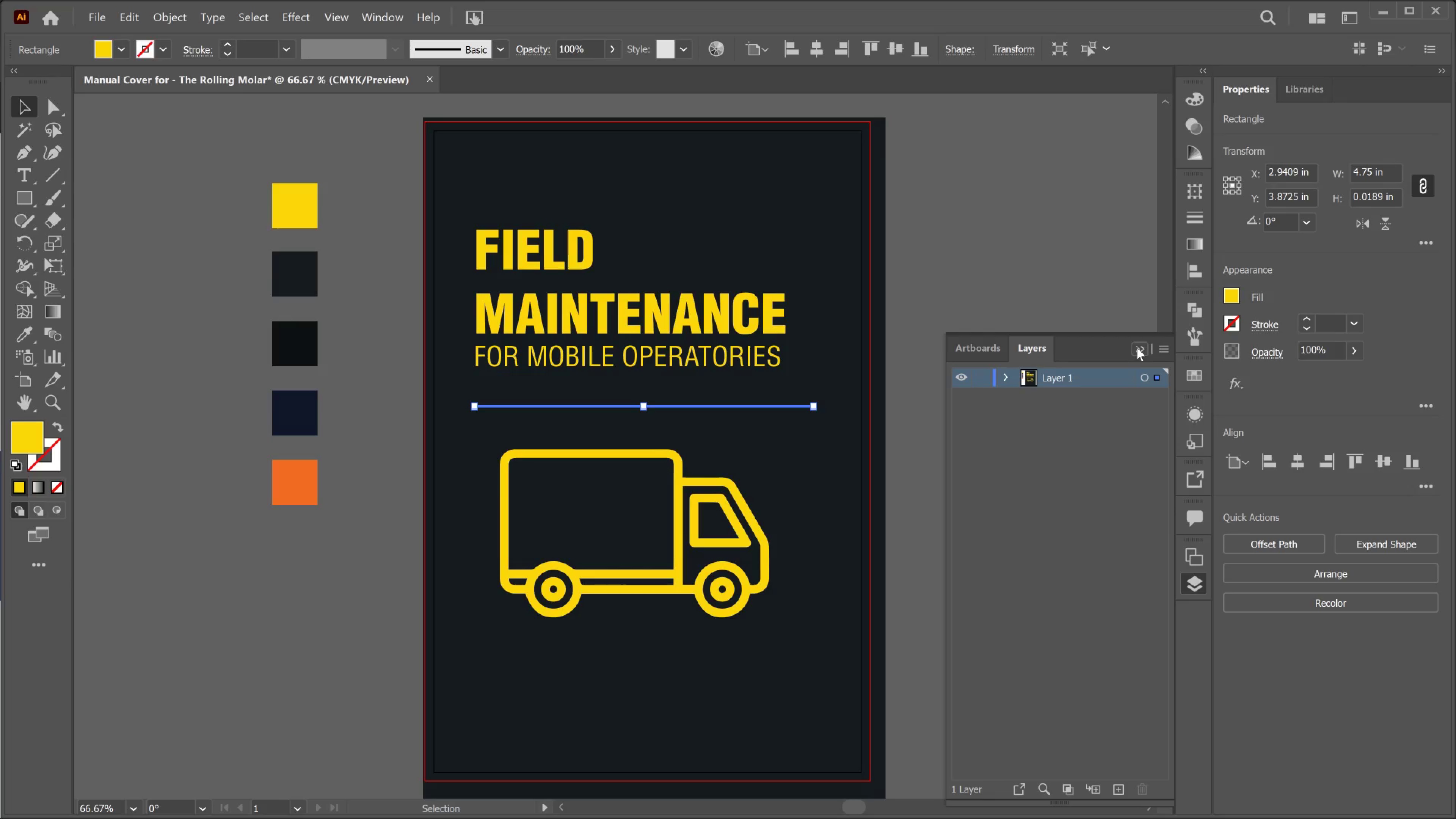 
wait(31.45)
 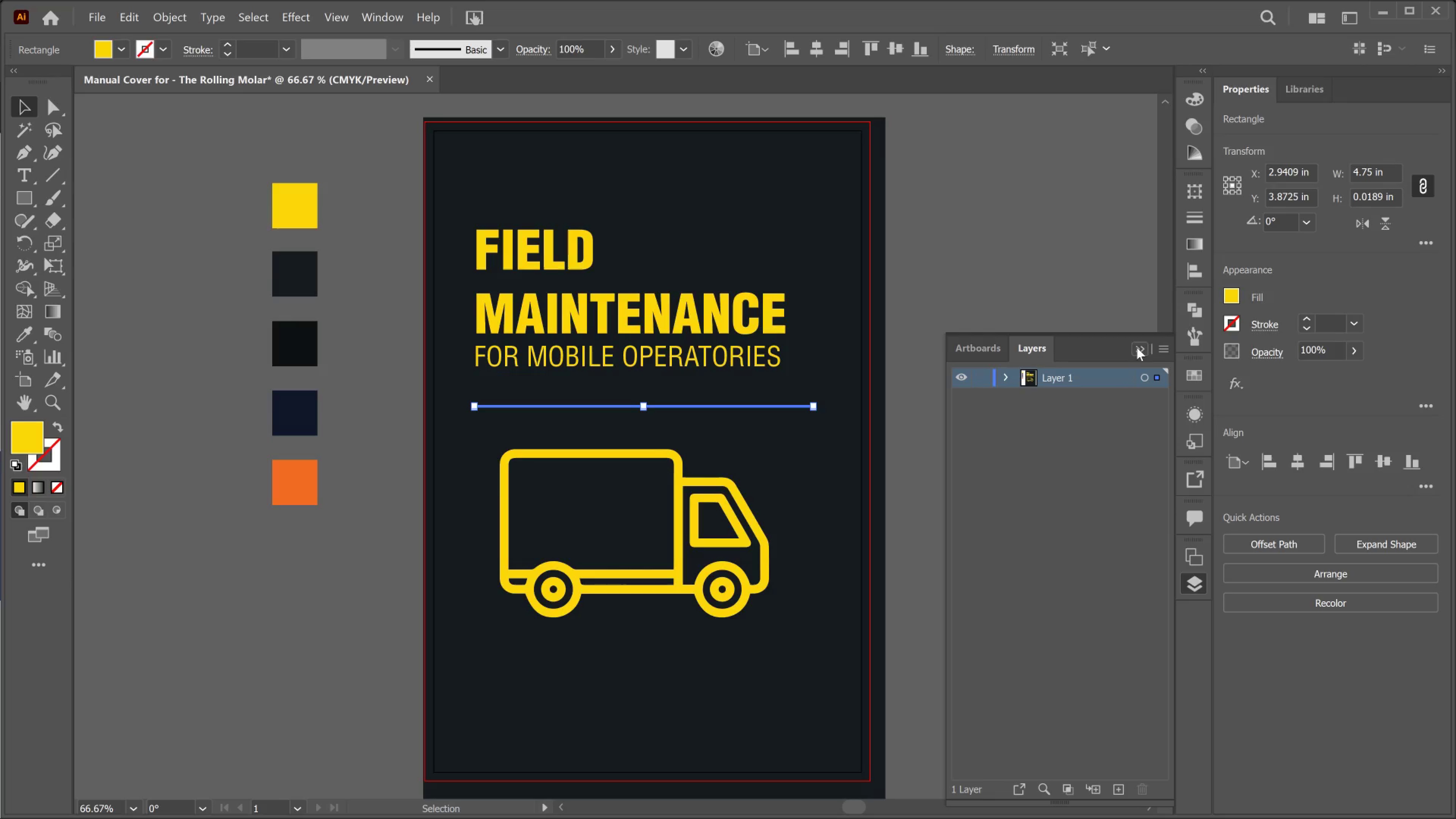 
left_click([308, 409])
 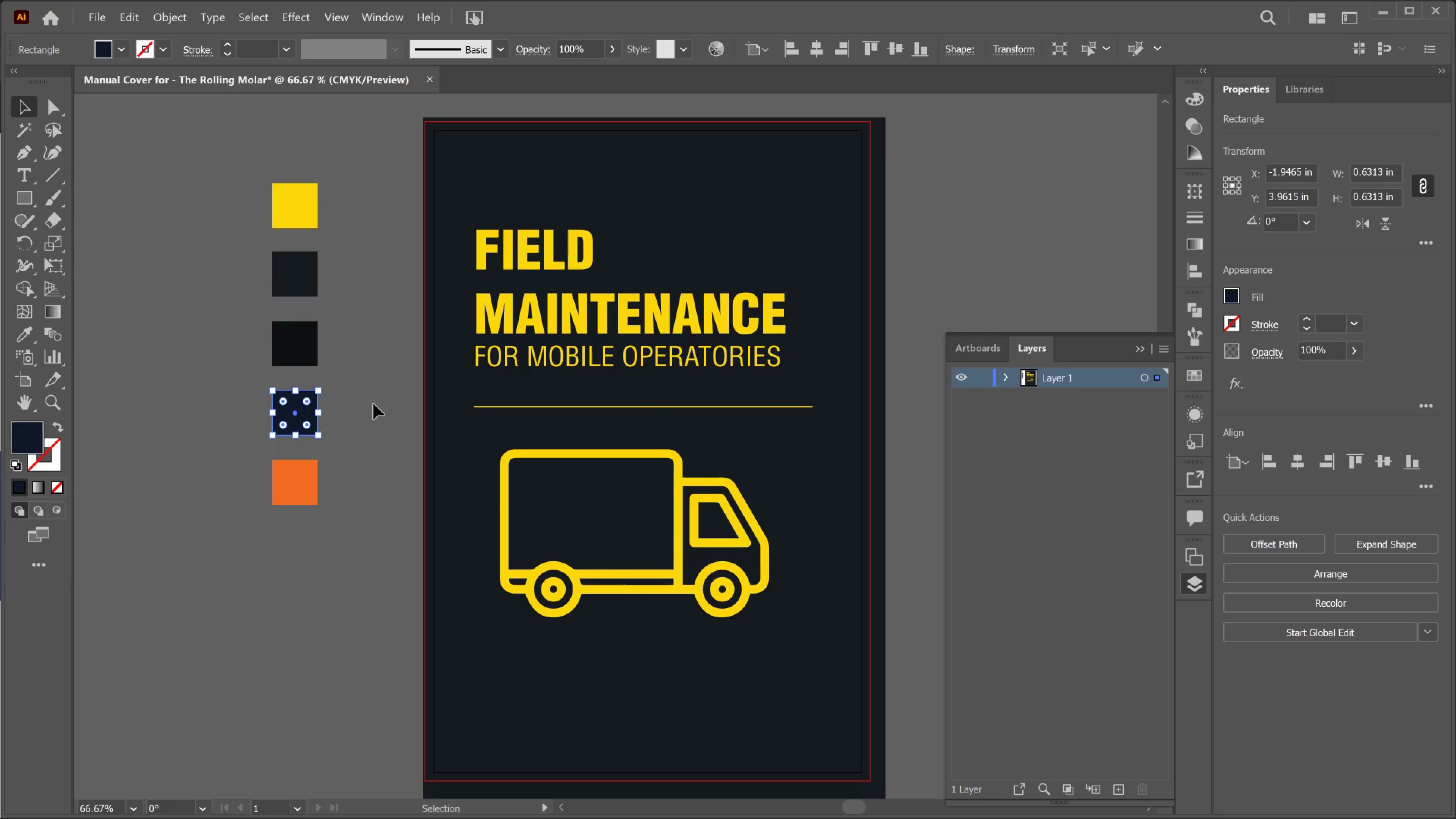 
left_click_drag(start_coordinate=[373, 404], to_coordinate=[378, 407])
 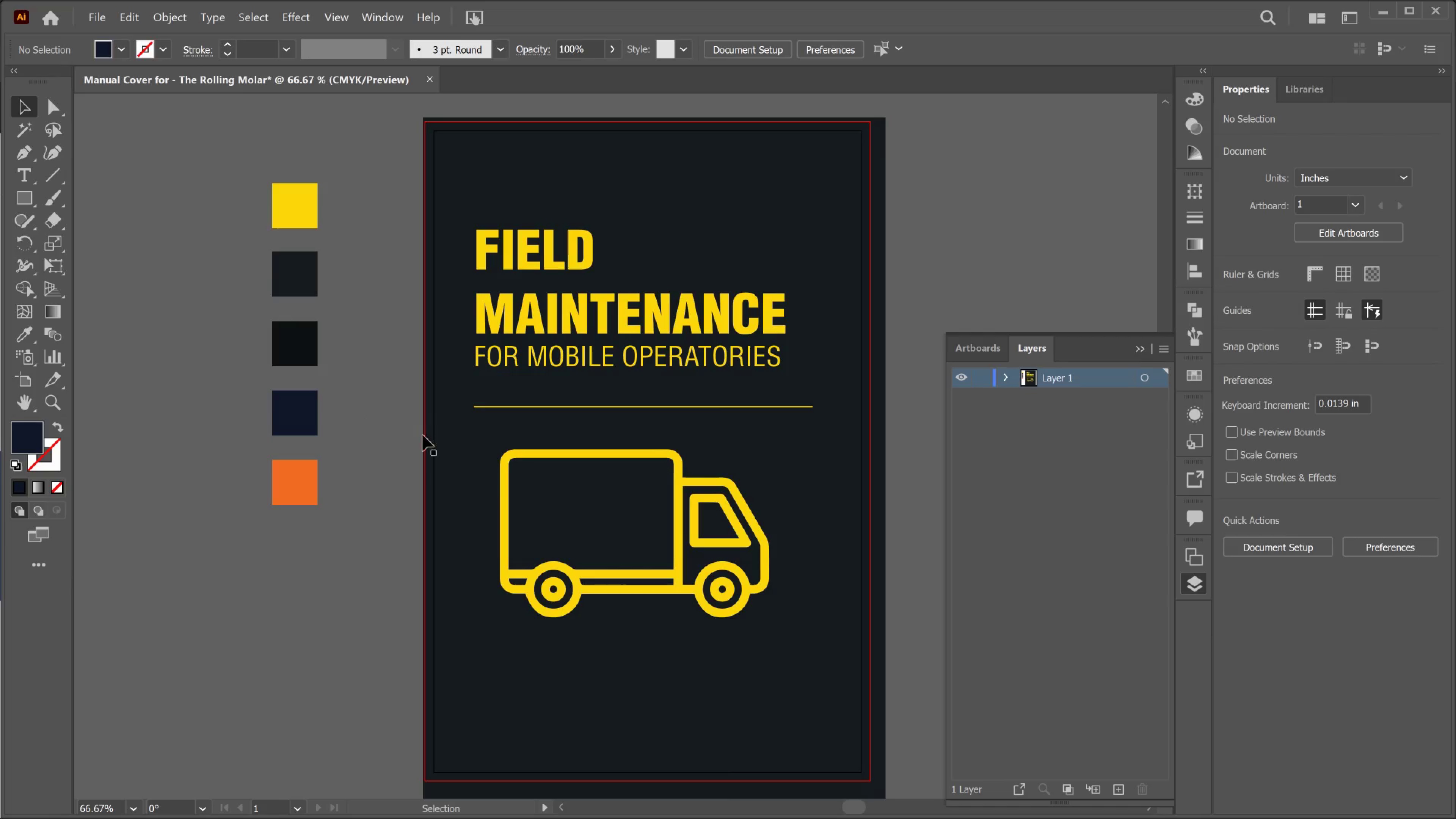 
left_click([538, 510])
 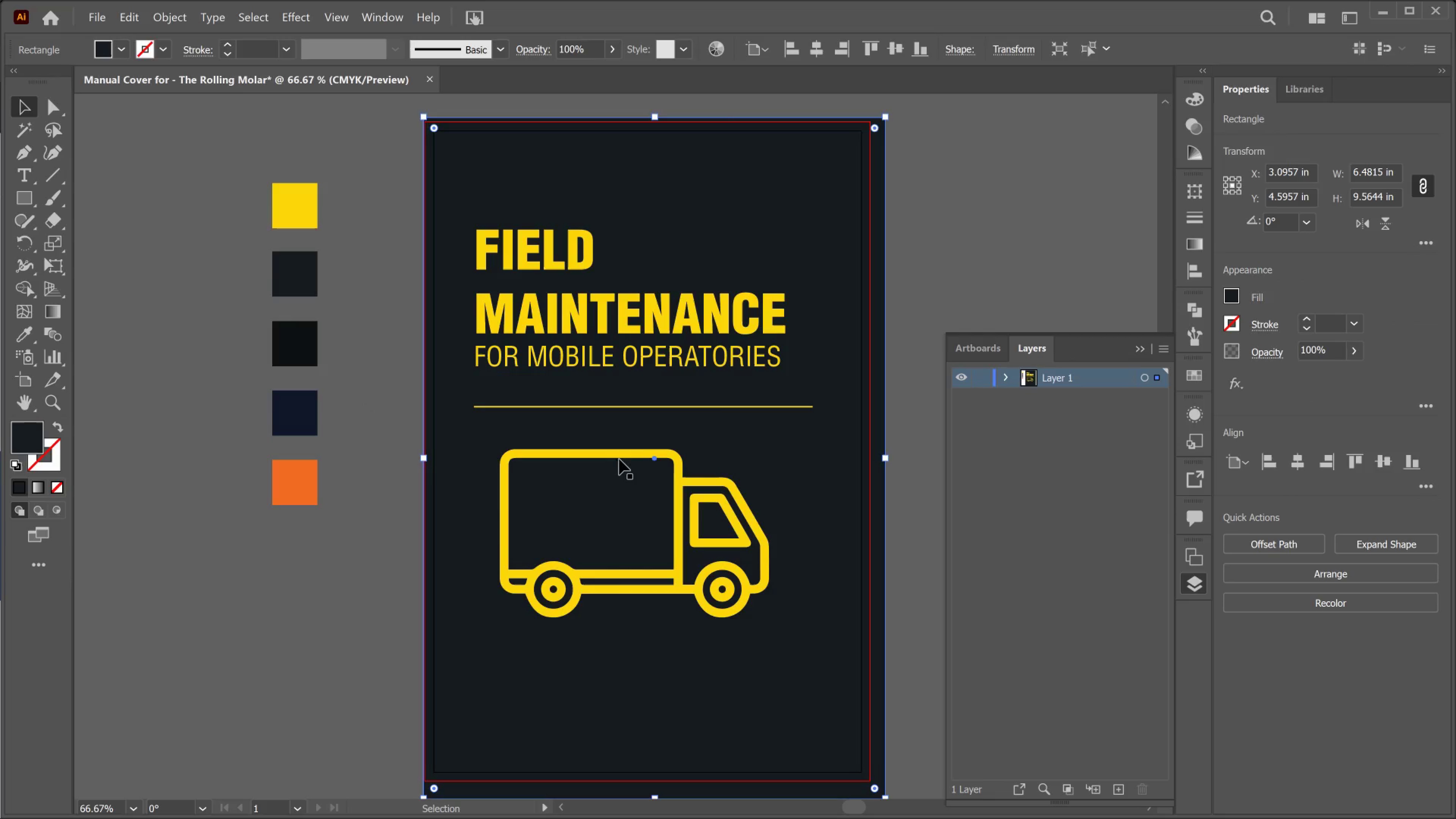 
left_click([623, 456])
 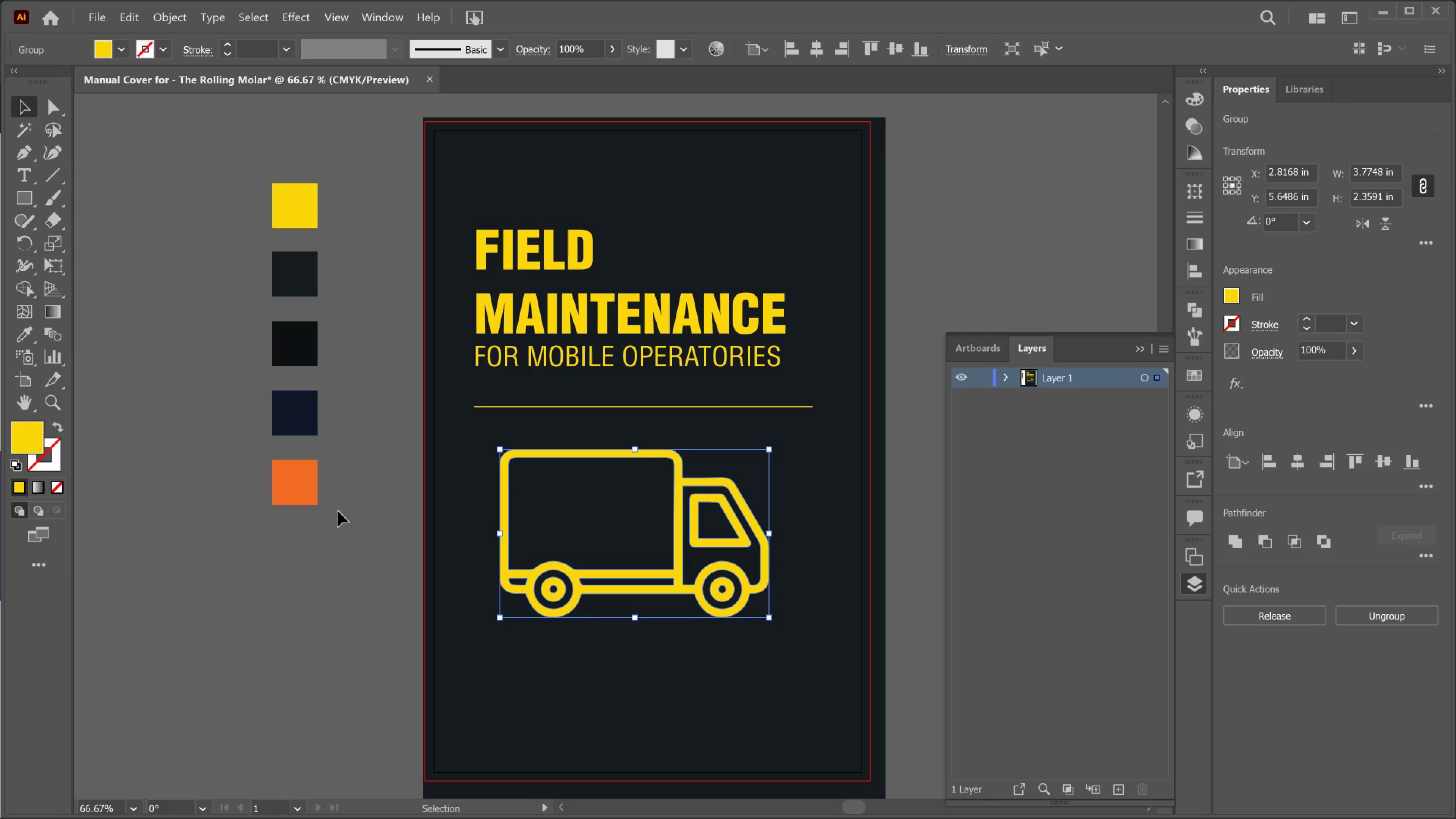 
wait(20.03)
 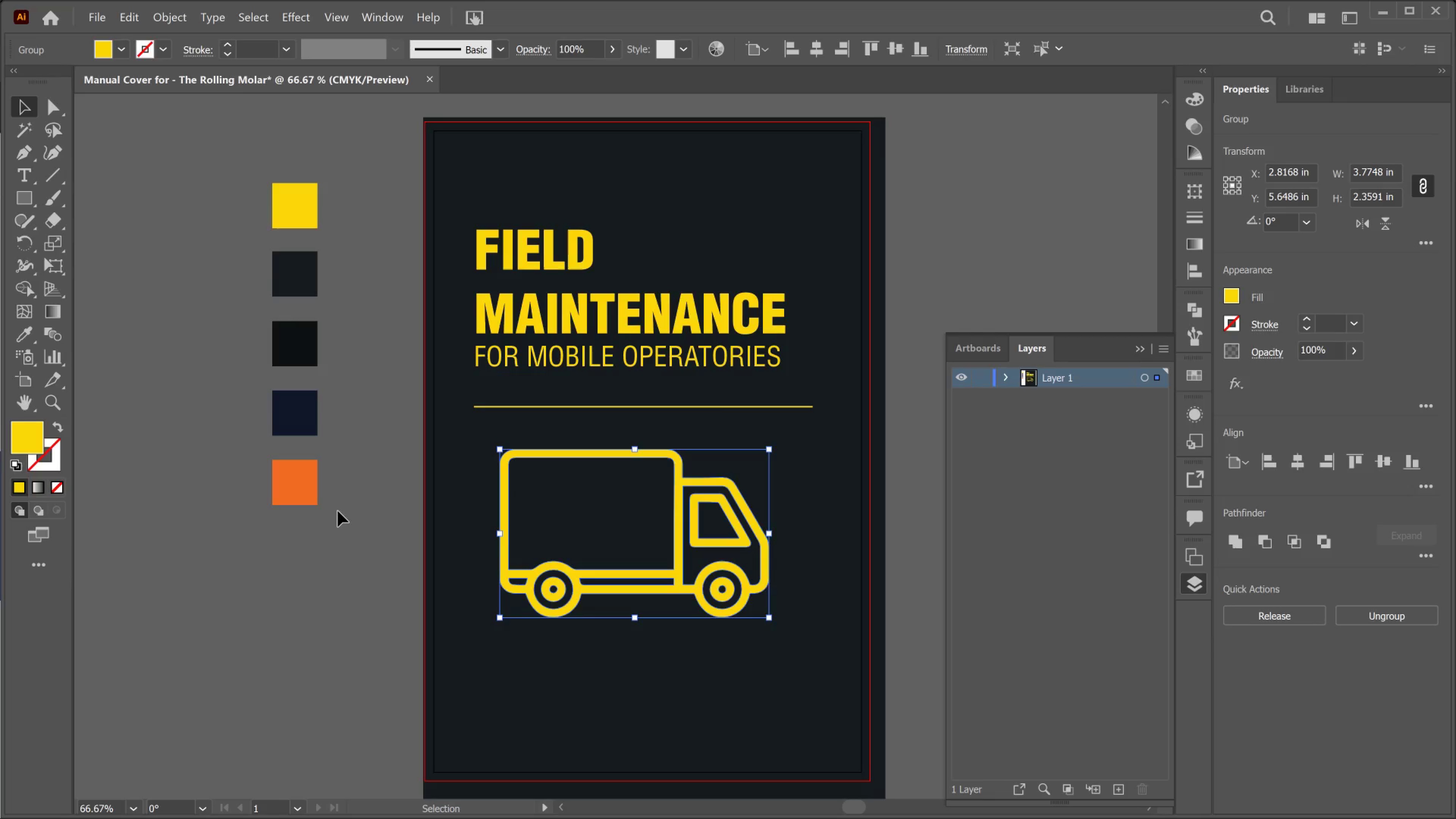 
key(T)
 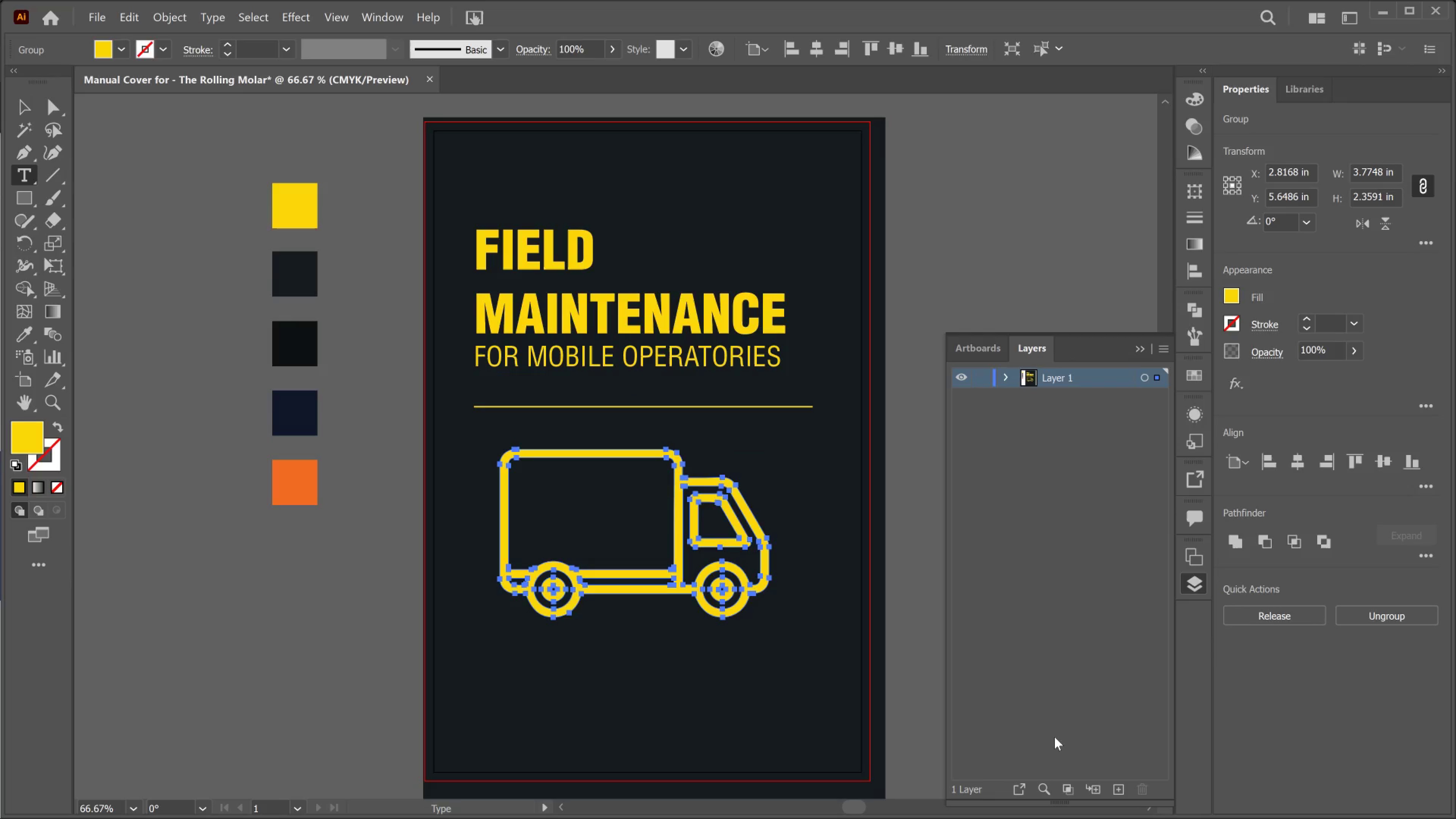 
left_click([1115, 791])
 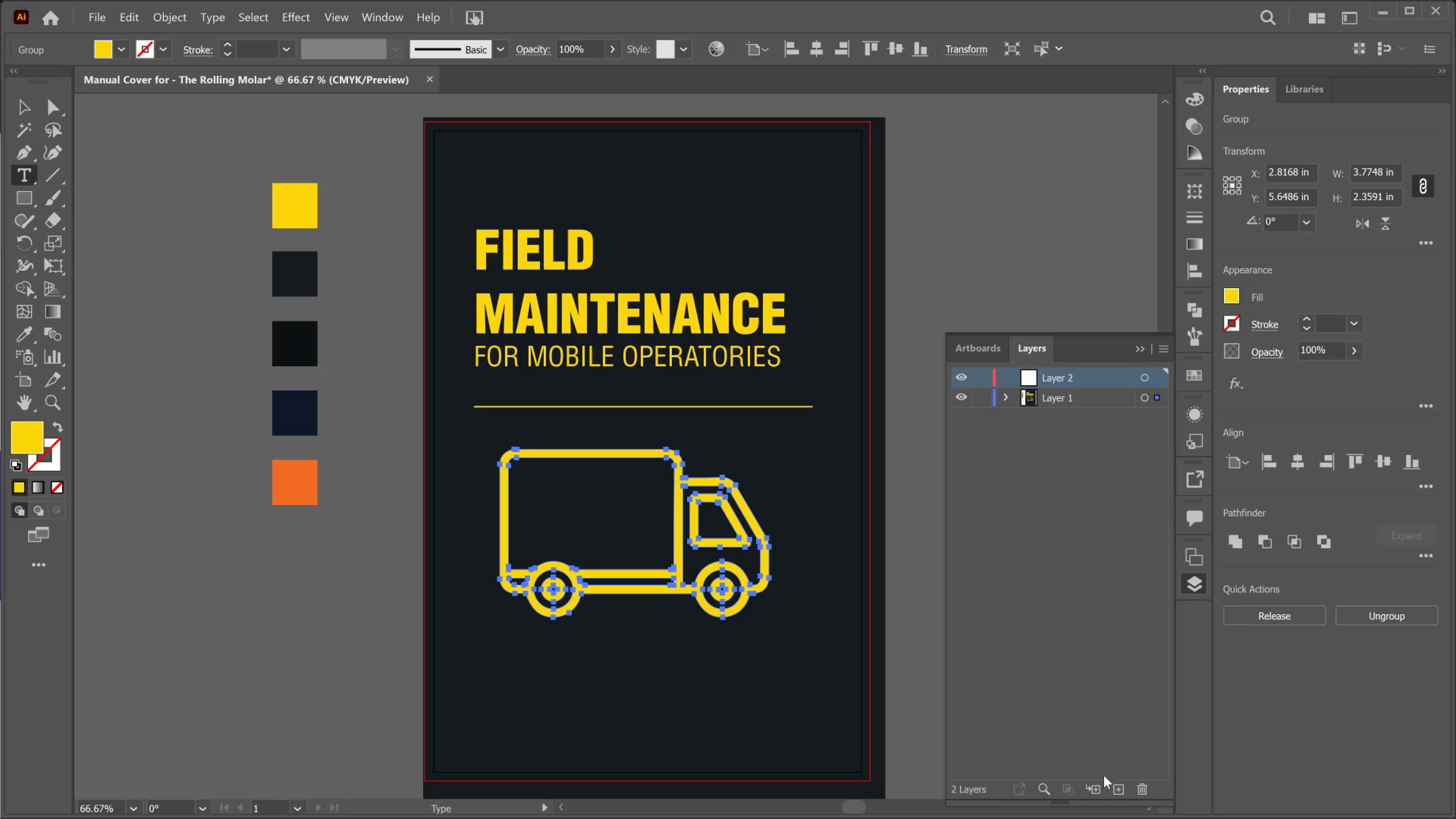 
left_click([1117, 791])
 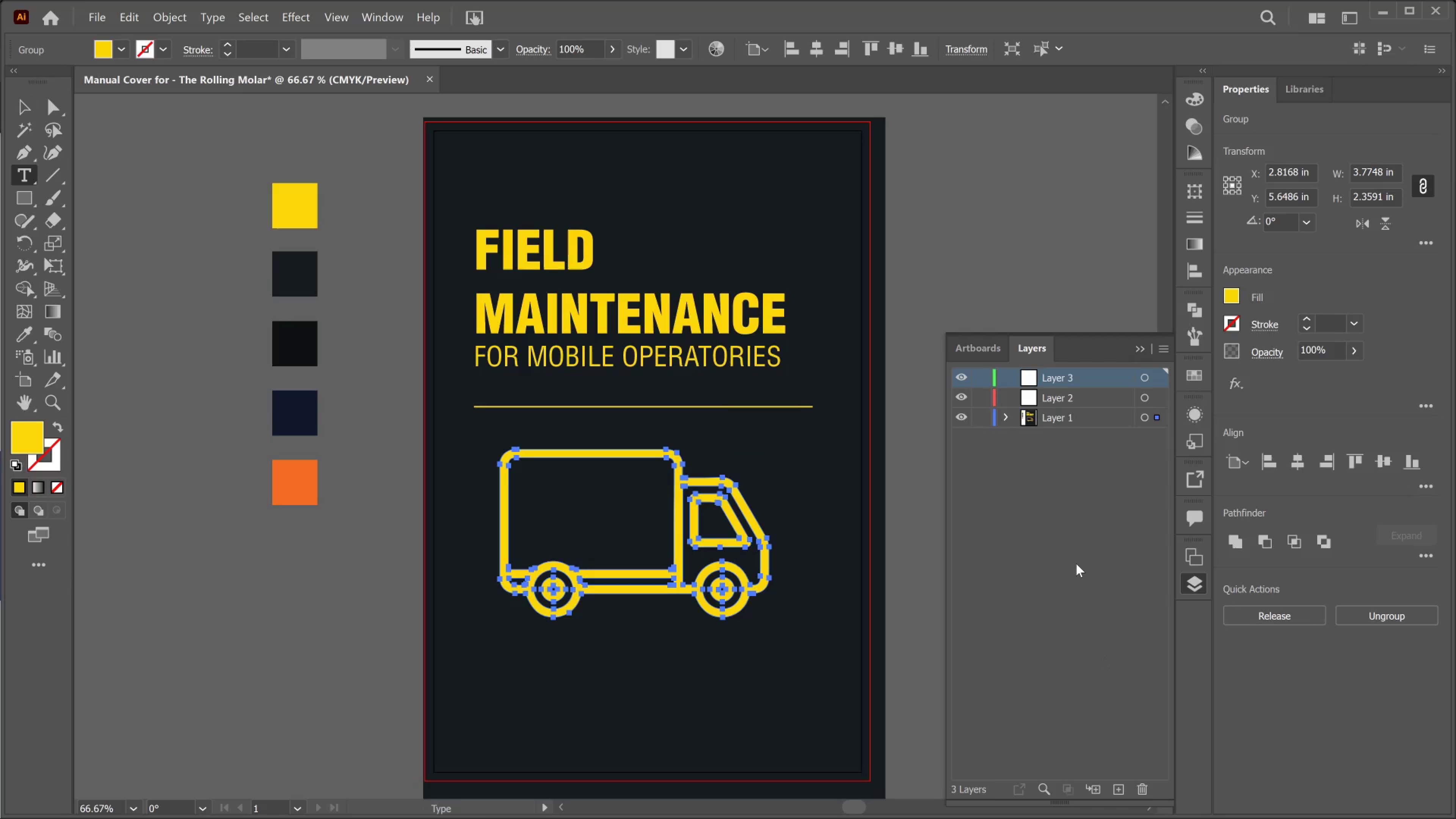 
key(Control+Z)
 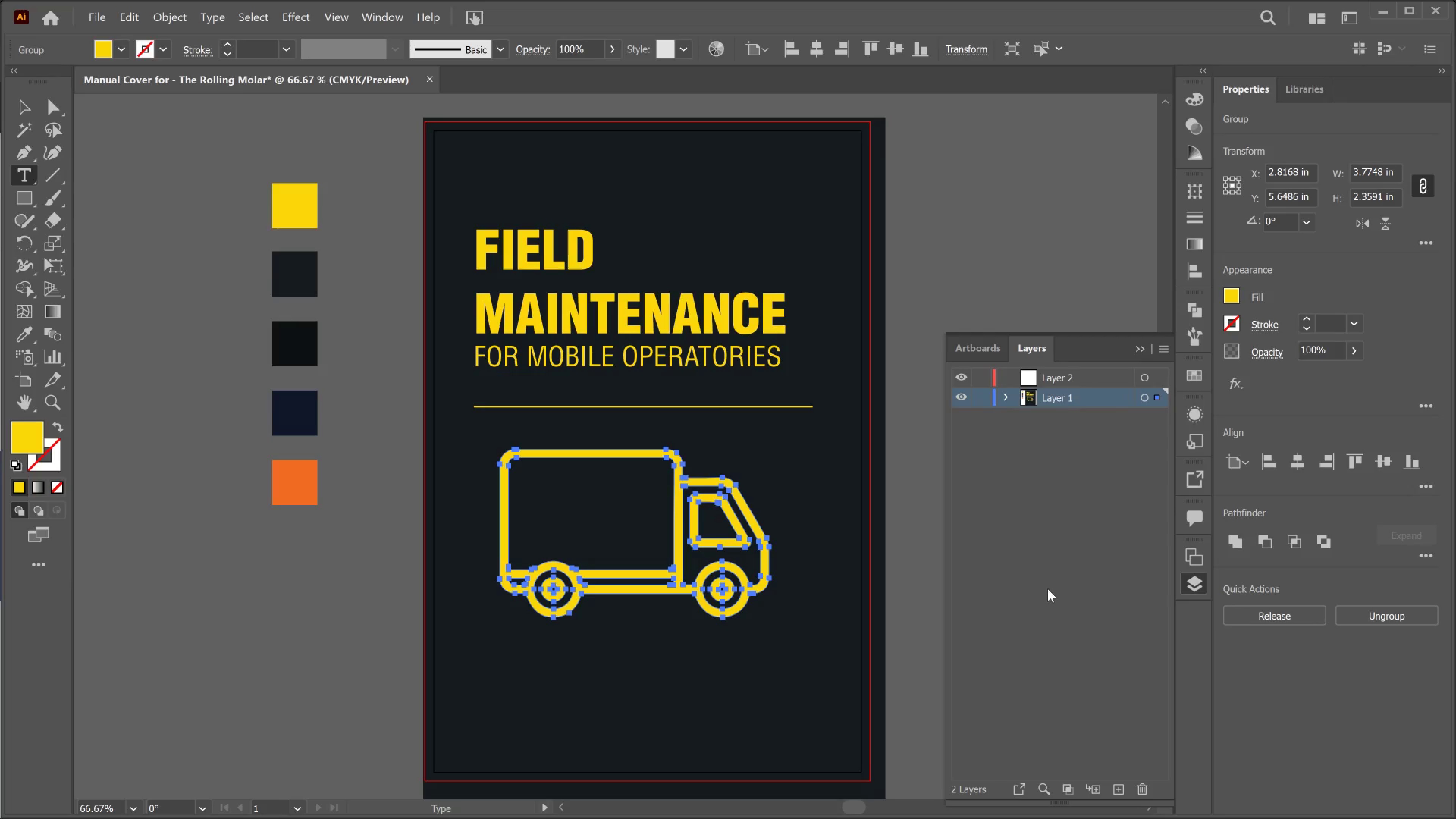 
key(Control+Z)
 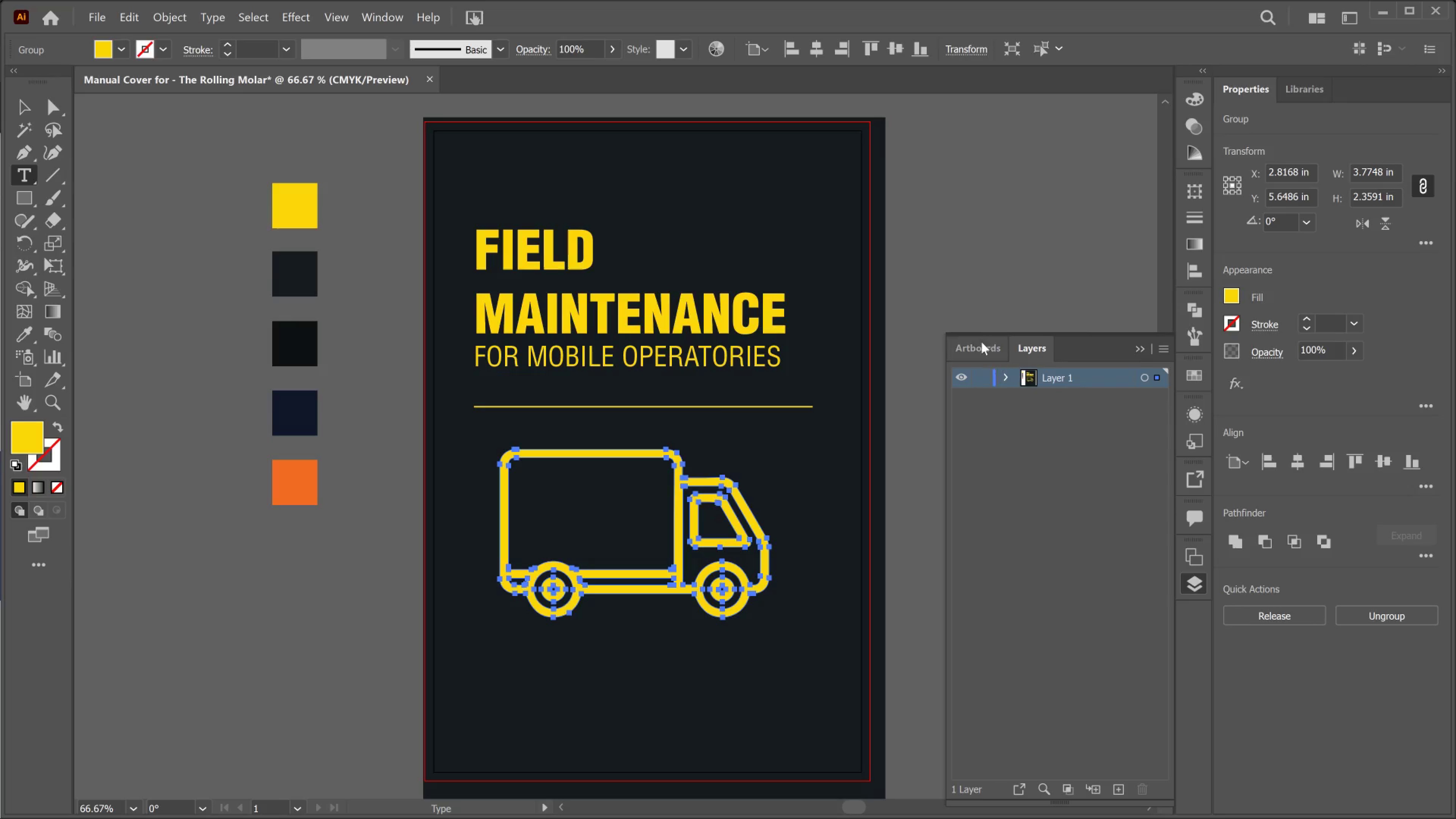 
left_click_drag(start_coordinate=[981, 339], to_coordinate=[981, 343])
 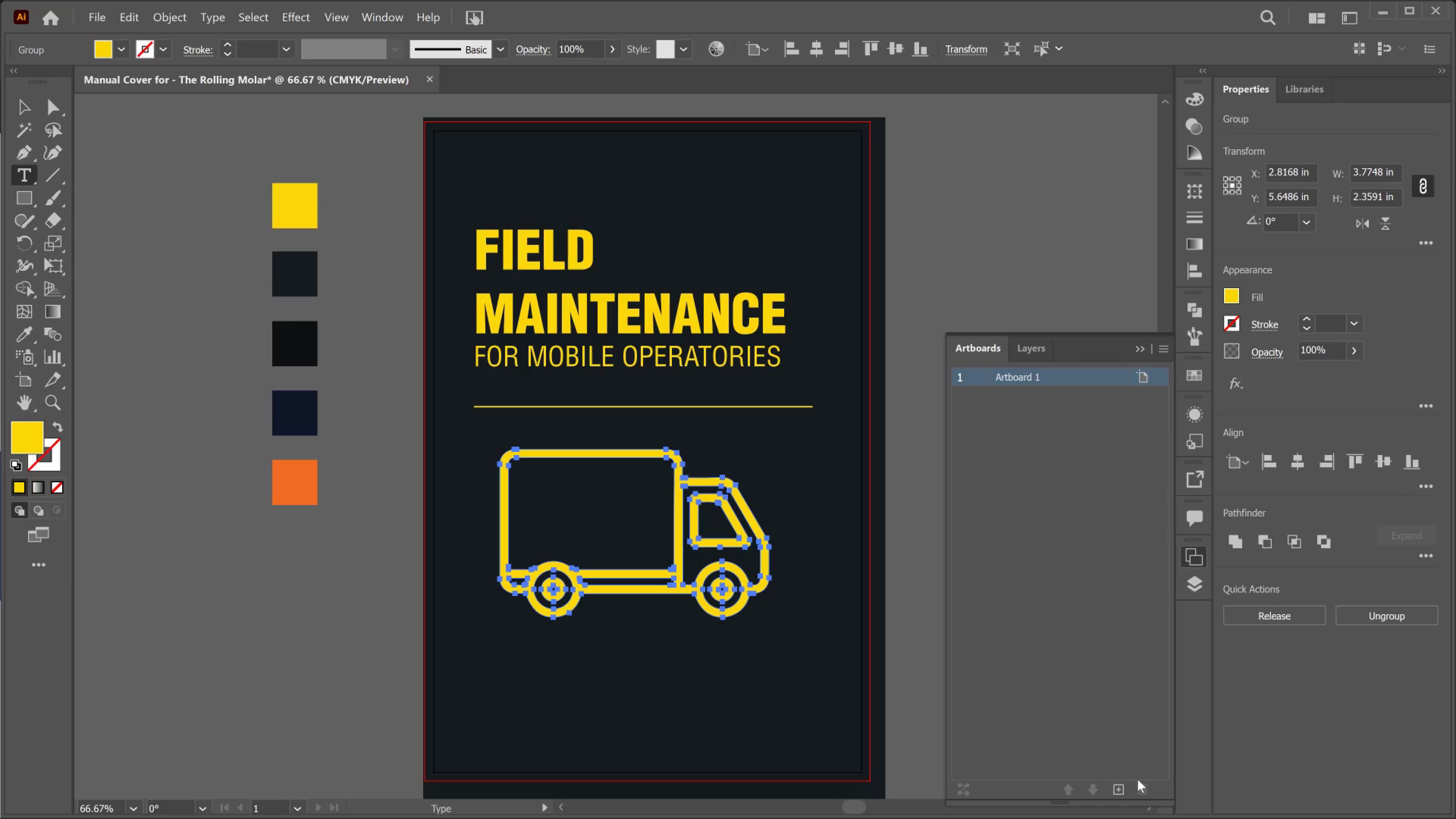 
left_click([1117, 789])
 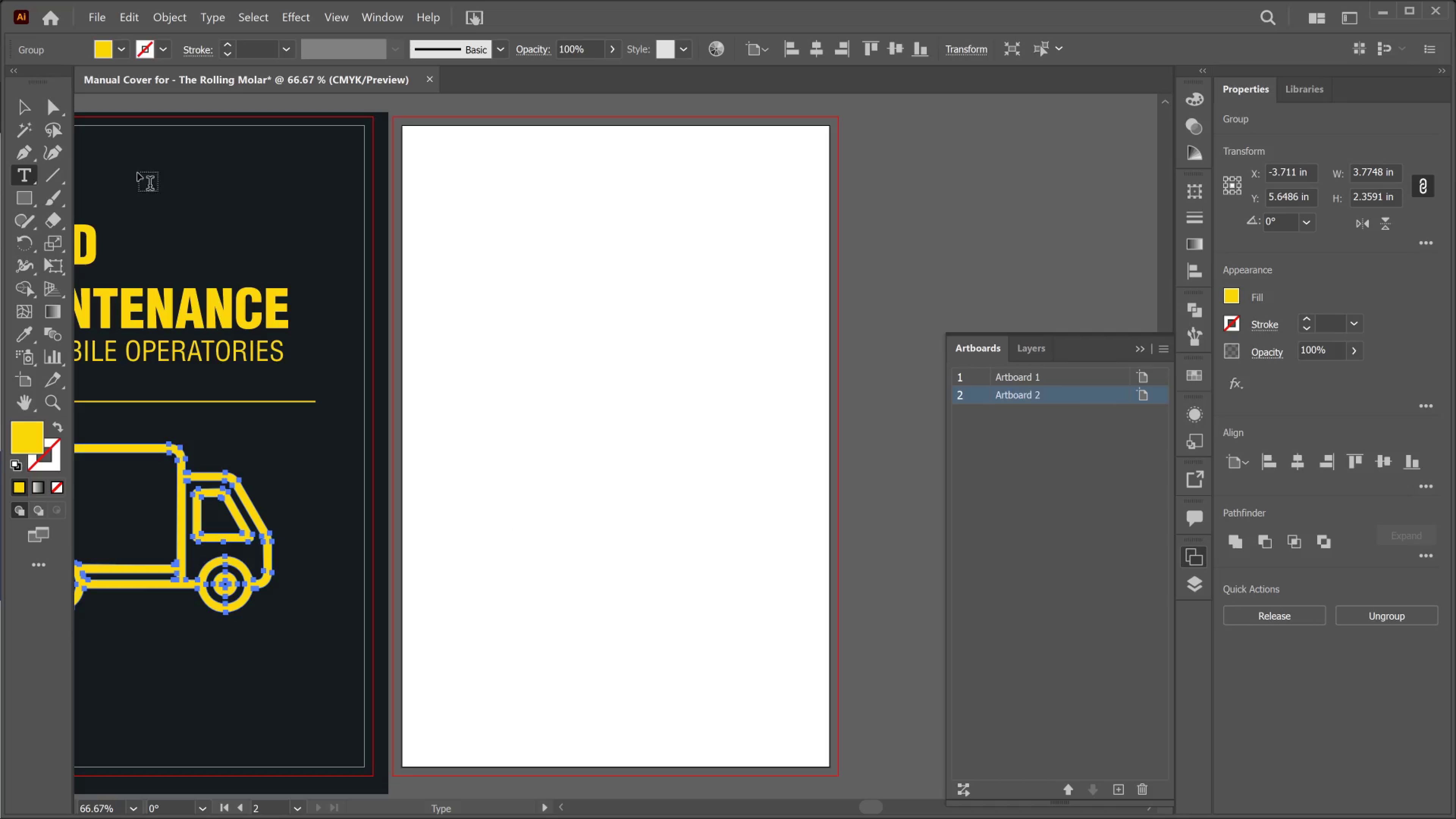 
left_click([28, 101])
 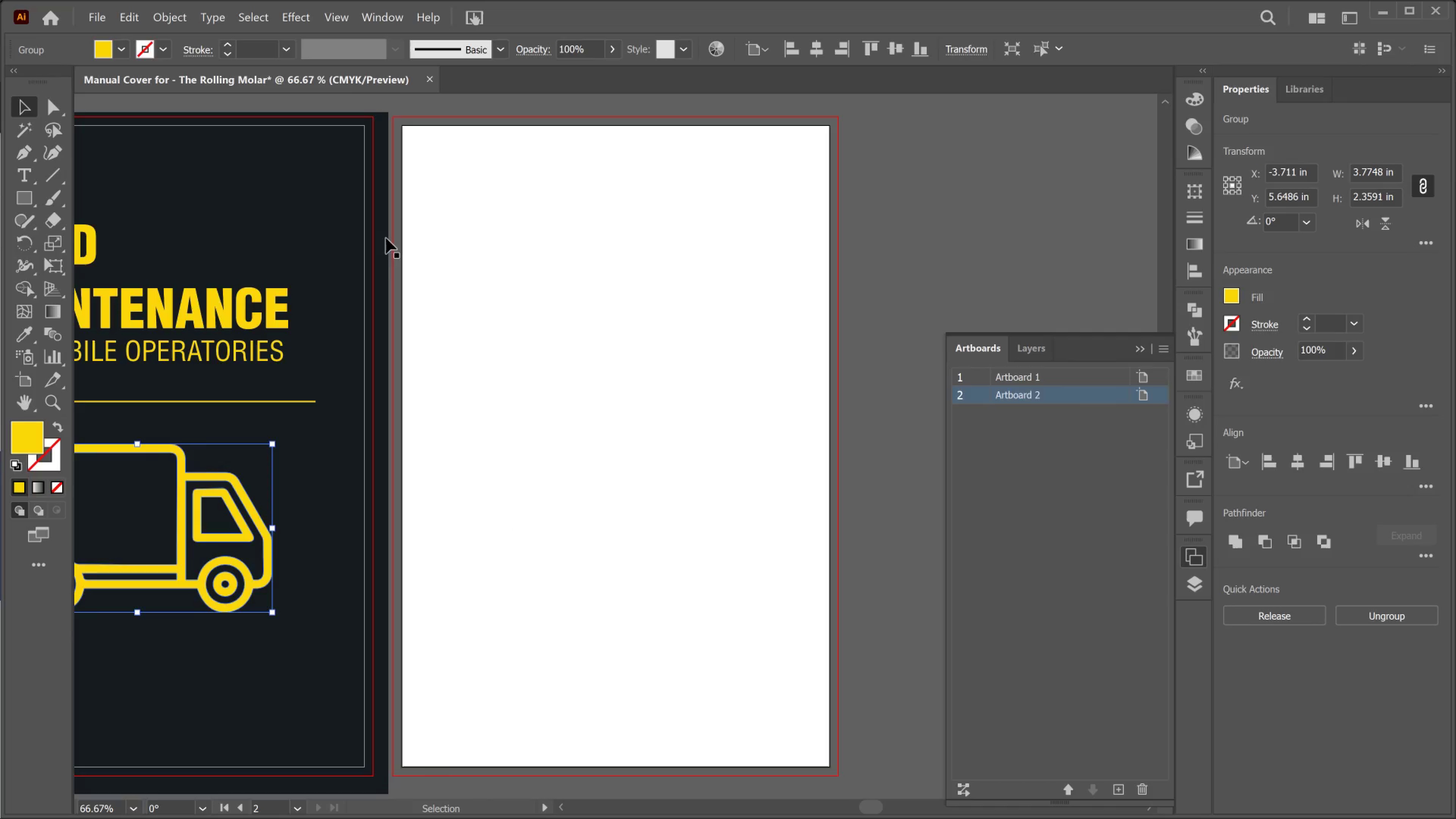 
left_click([386, 238])
 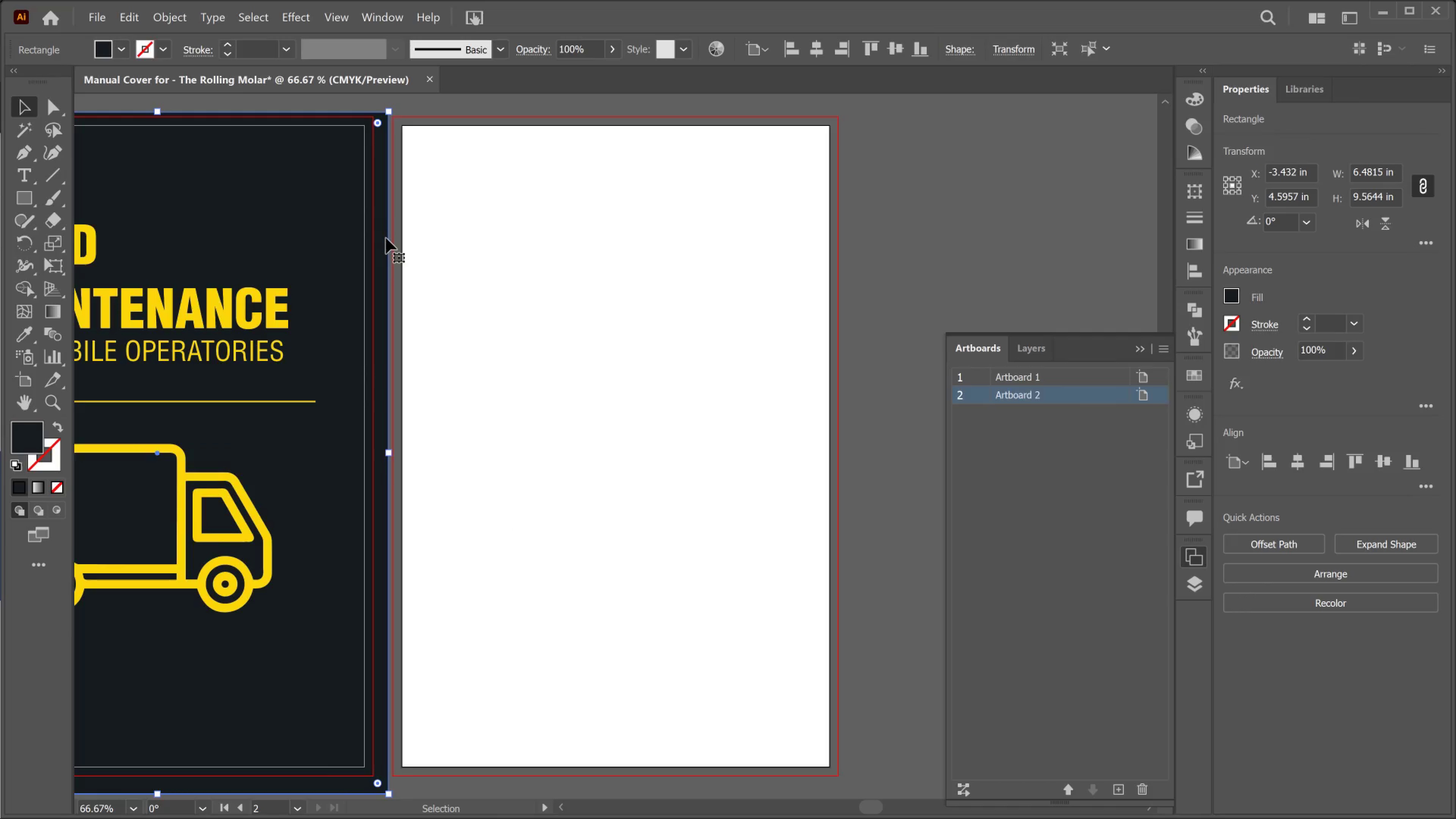 
hold_key(key=AltLeft, duration=8.31)
left_click_drag(start_coordinate=[386, 238], to_coordinate=[852, 265])
 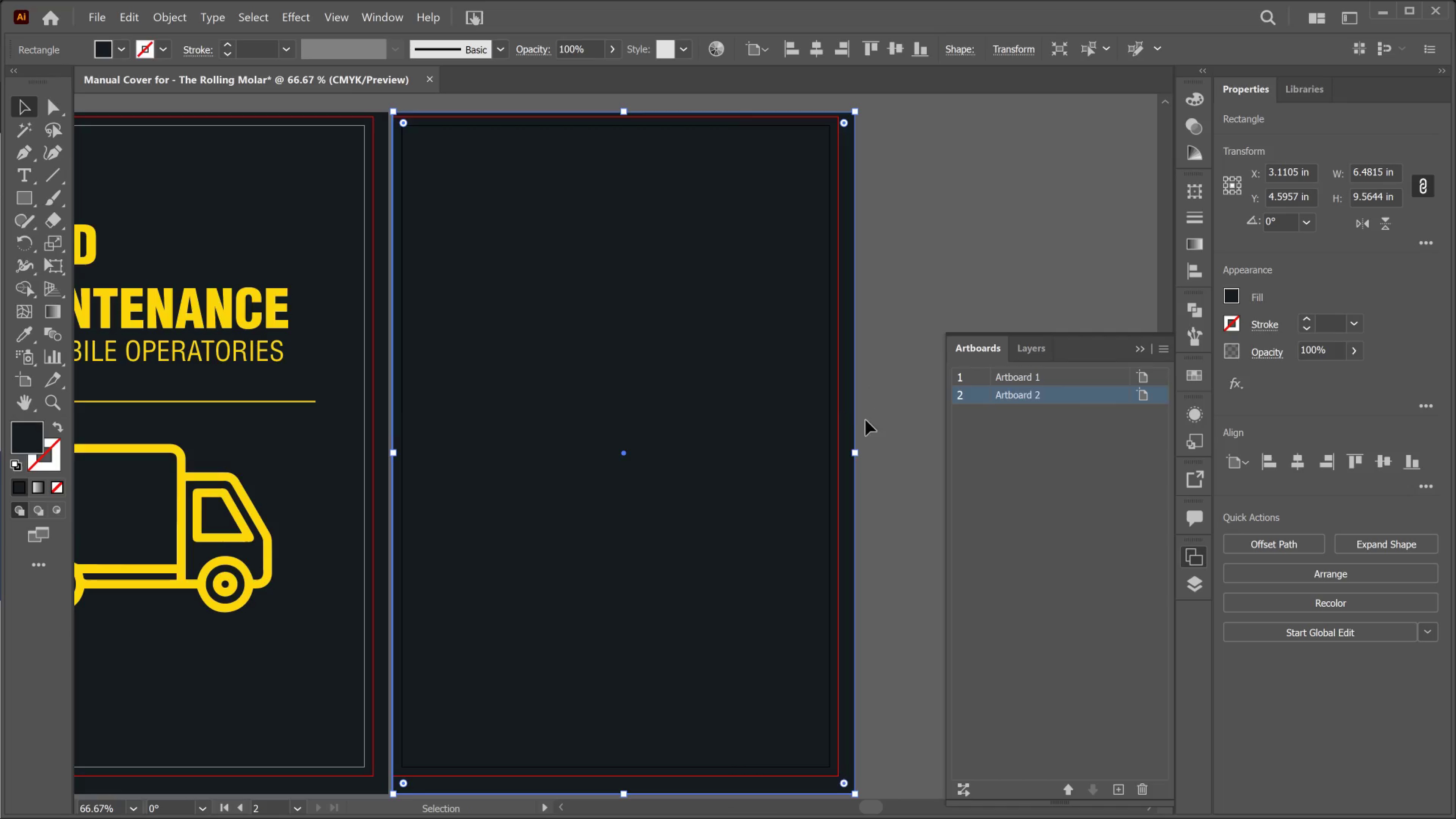 
hold_key(key=ShiftLeft, duration=7.59)
 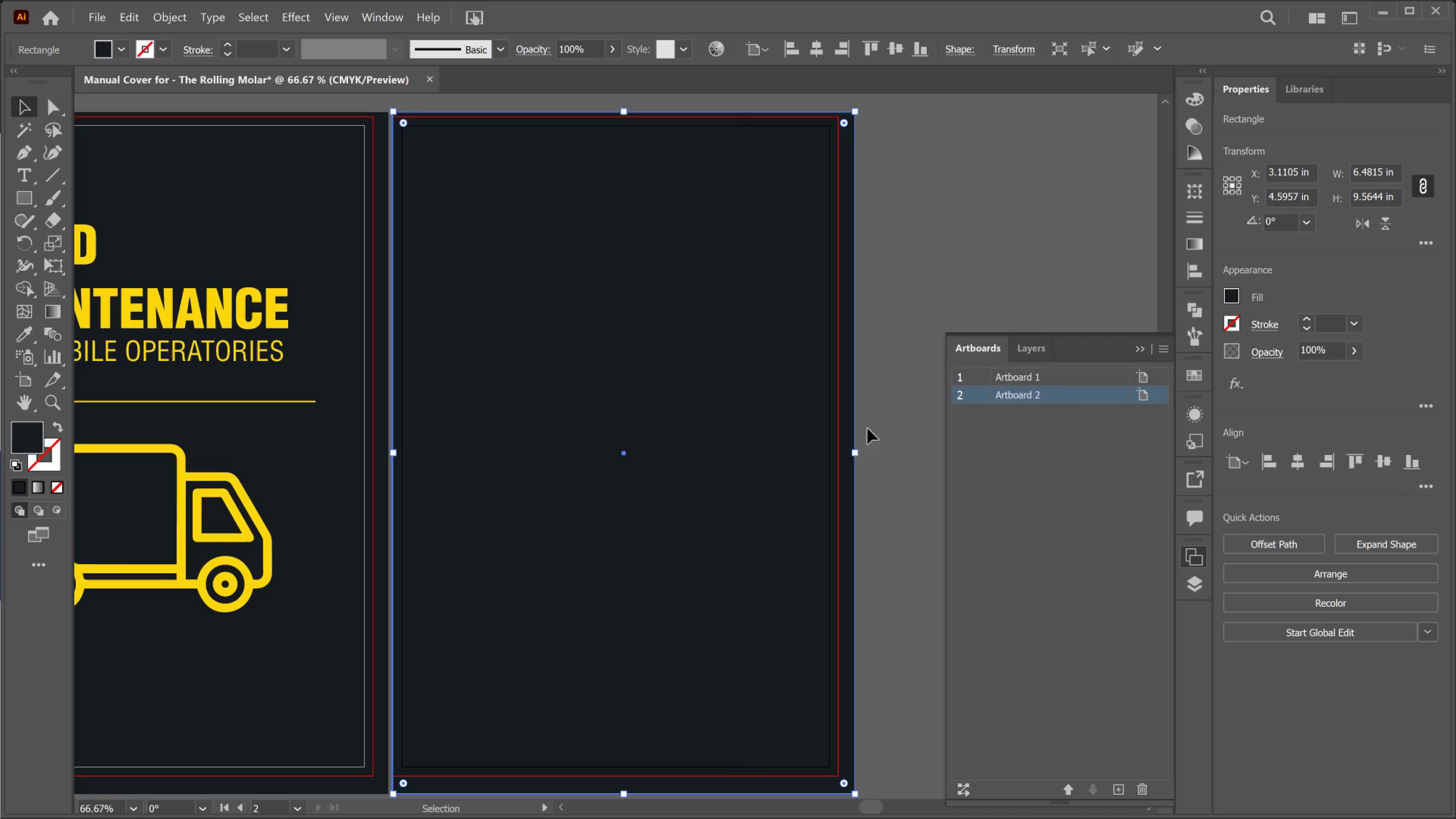 
hold_key(key=ShiftLeft, duration=1.93)
left_click_drag(start_coordinate=[859, 447], to_coordinate=[850, 447])
 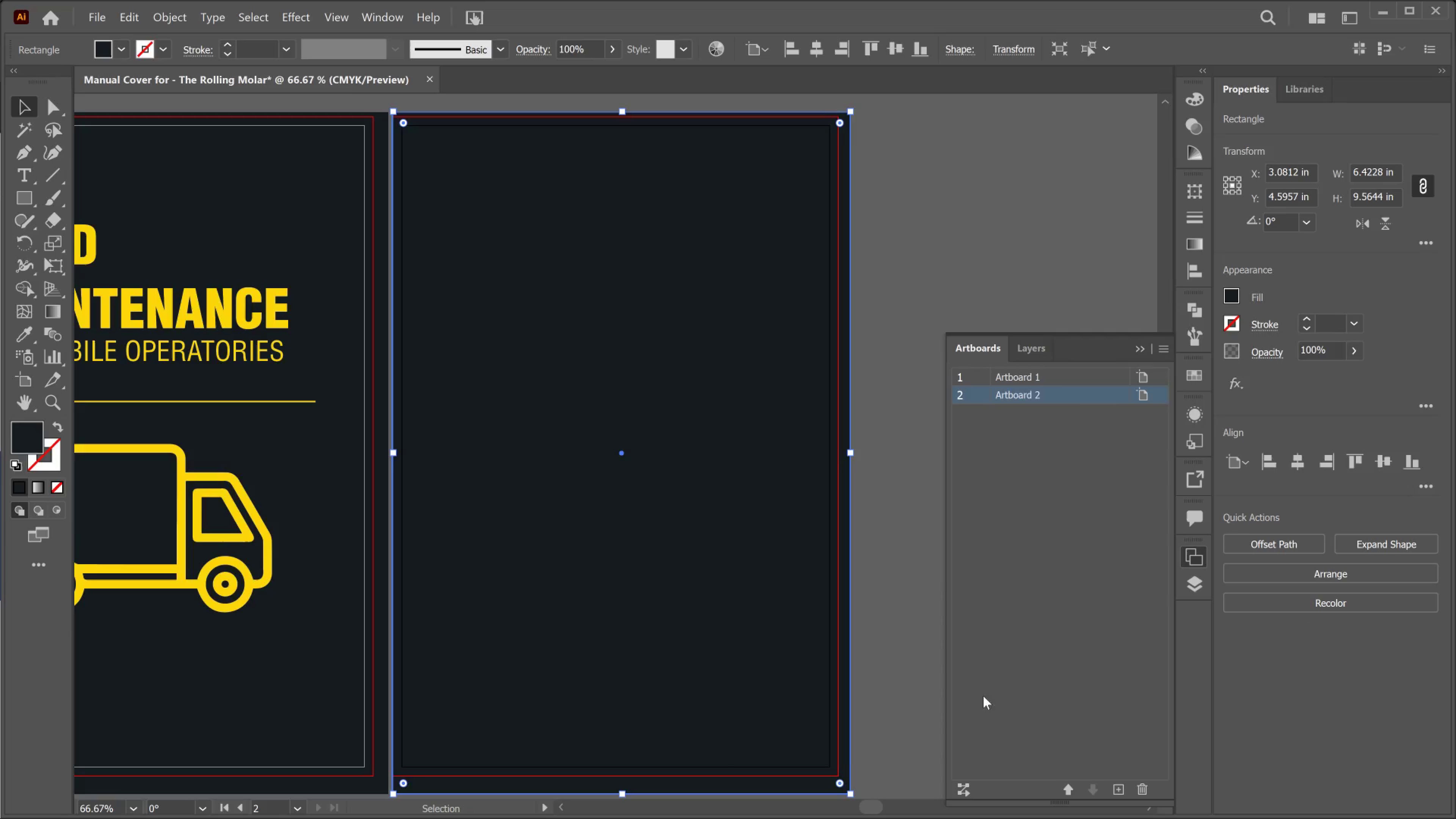 
left_click([969, 795])
 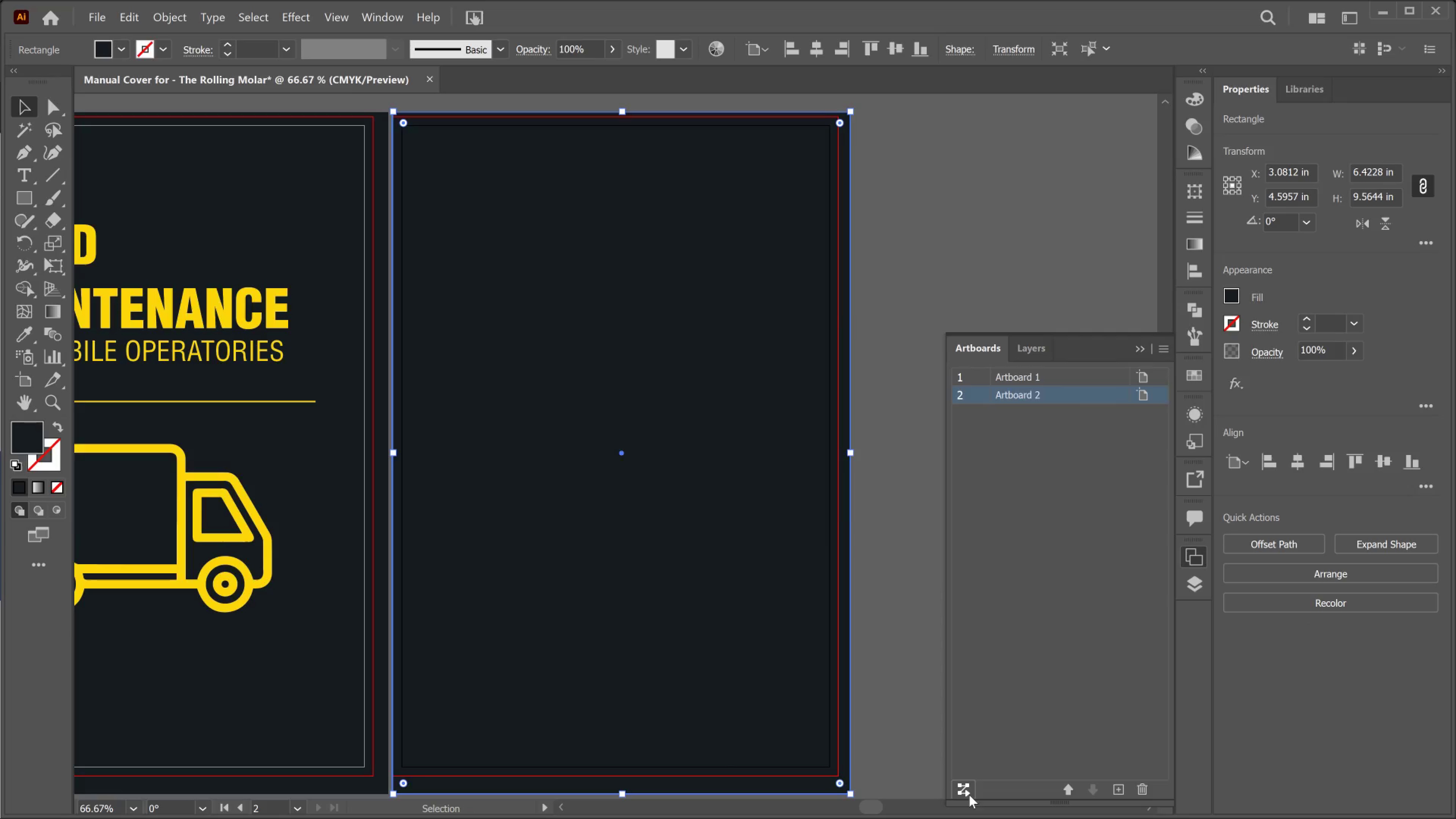 
right_click([968, 794])
 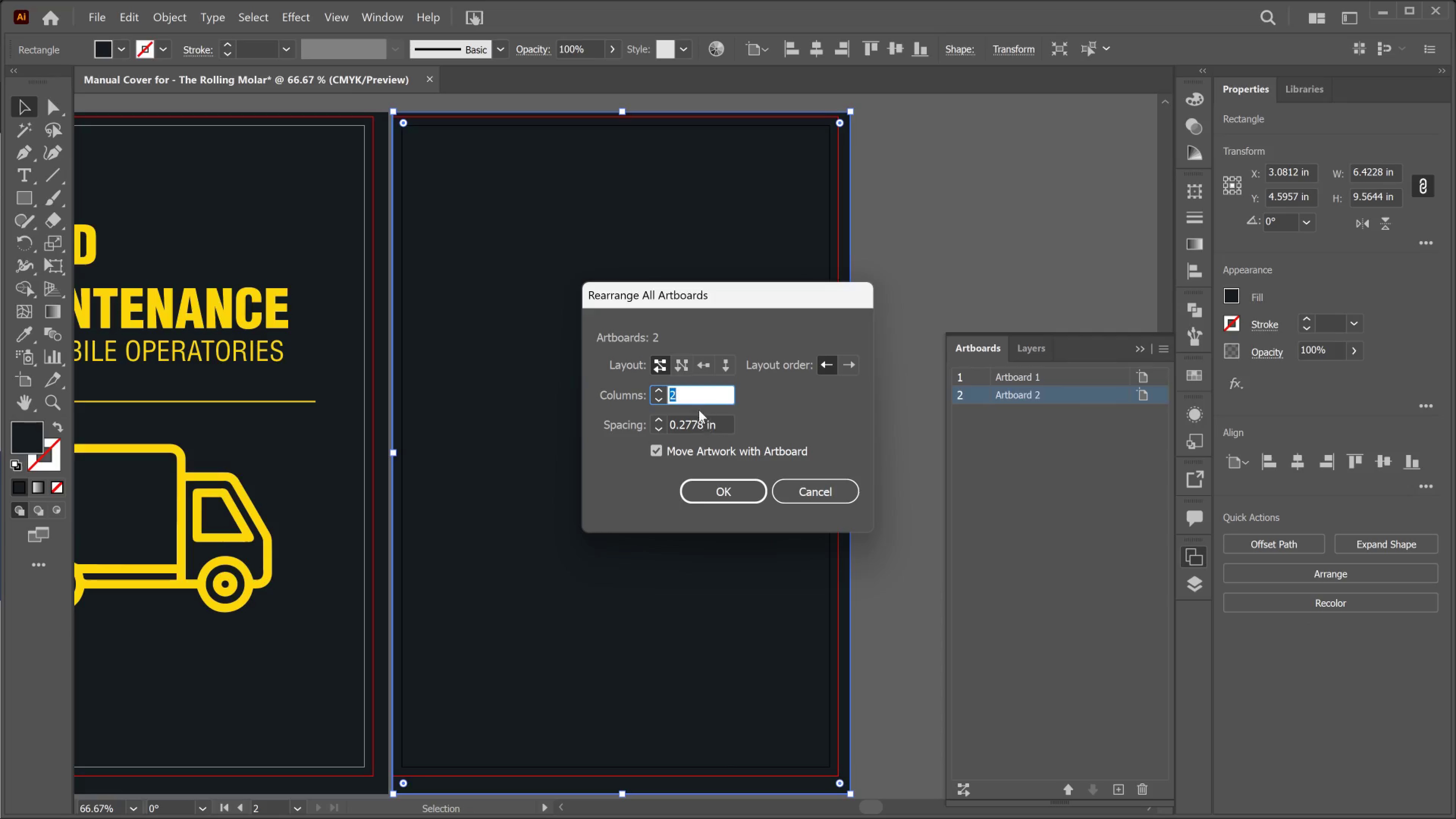 
left_click_drag(start_coordinate=[690, 397], to_coordinate=[628, 395])
 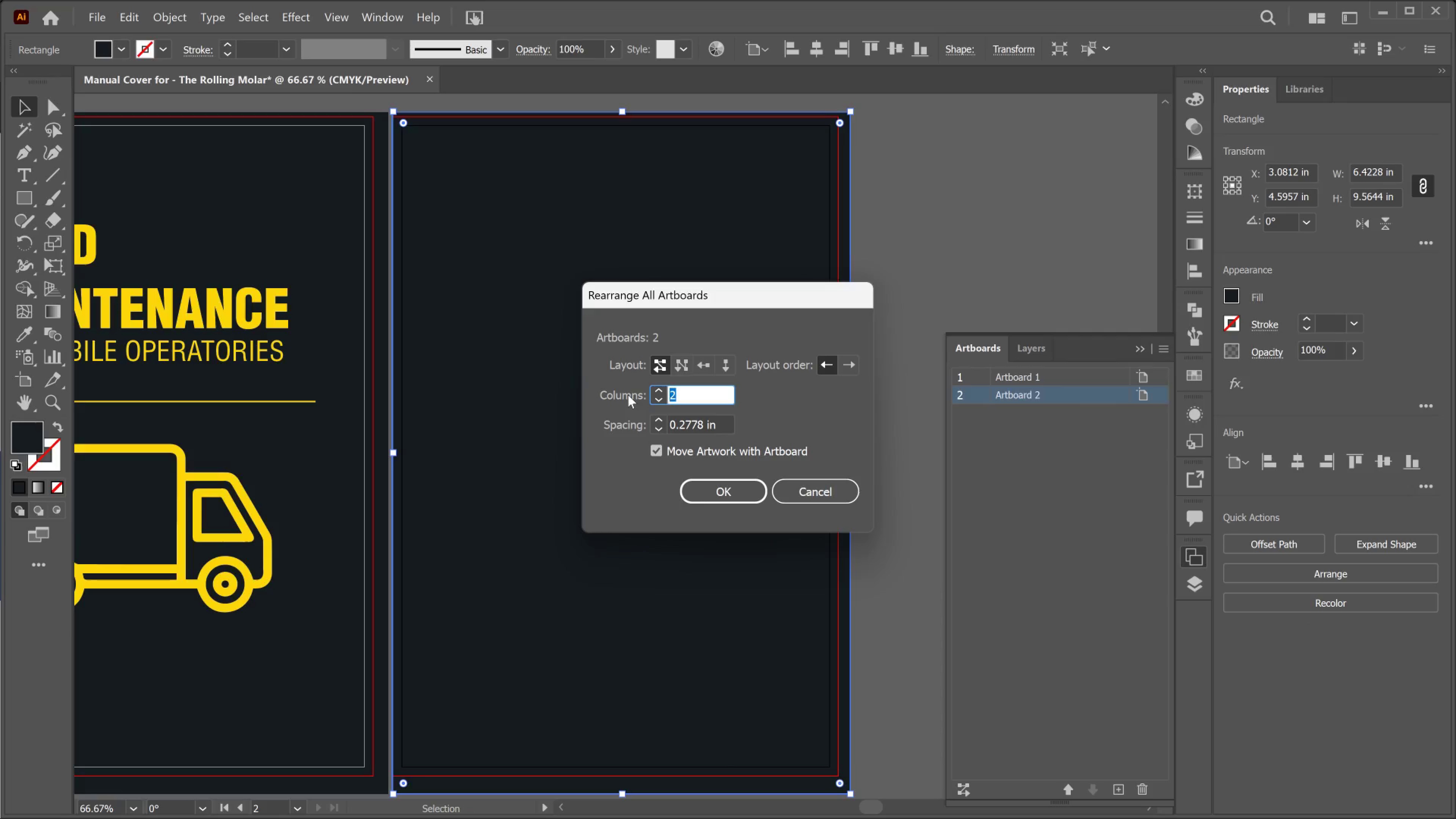 
key(Numpad5)
 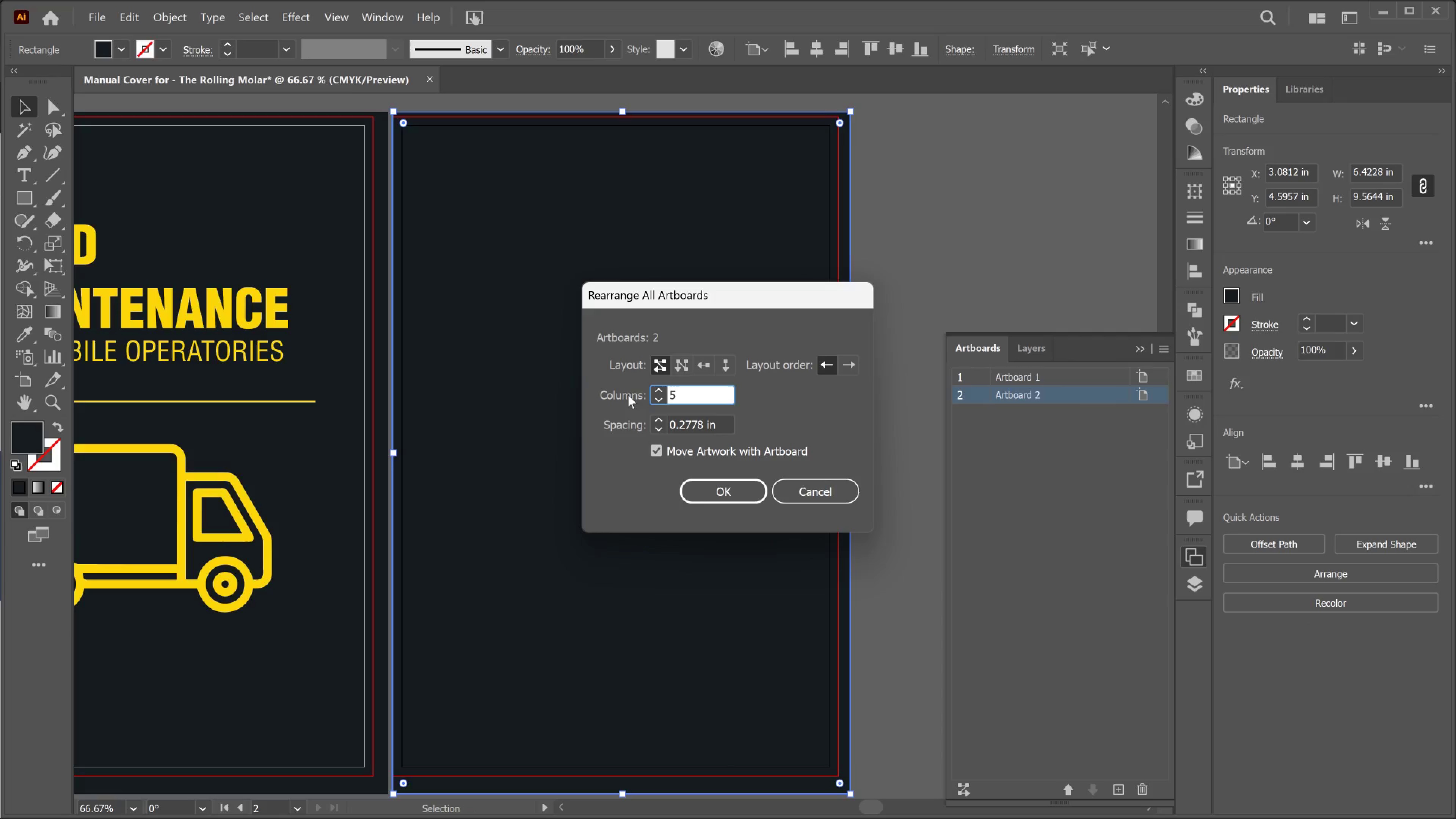 
key(Enter)
 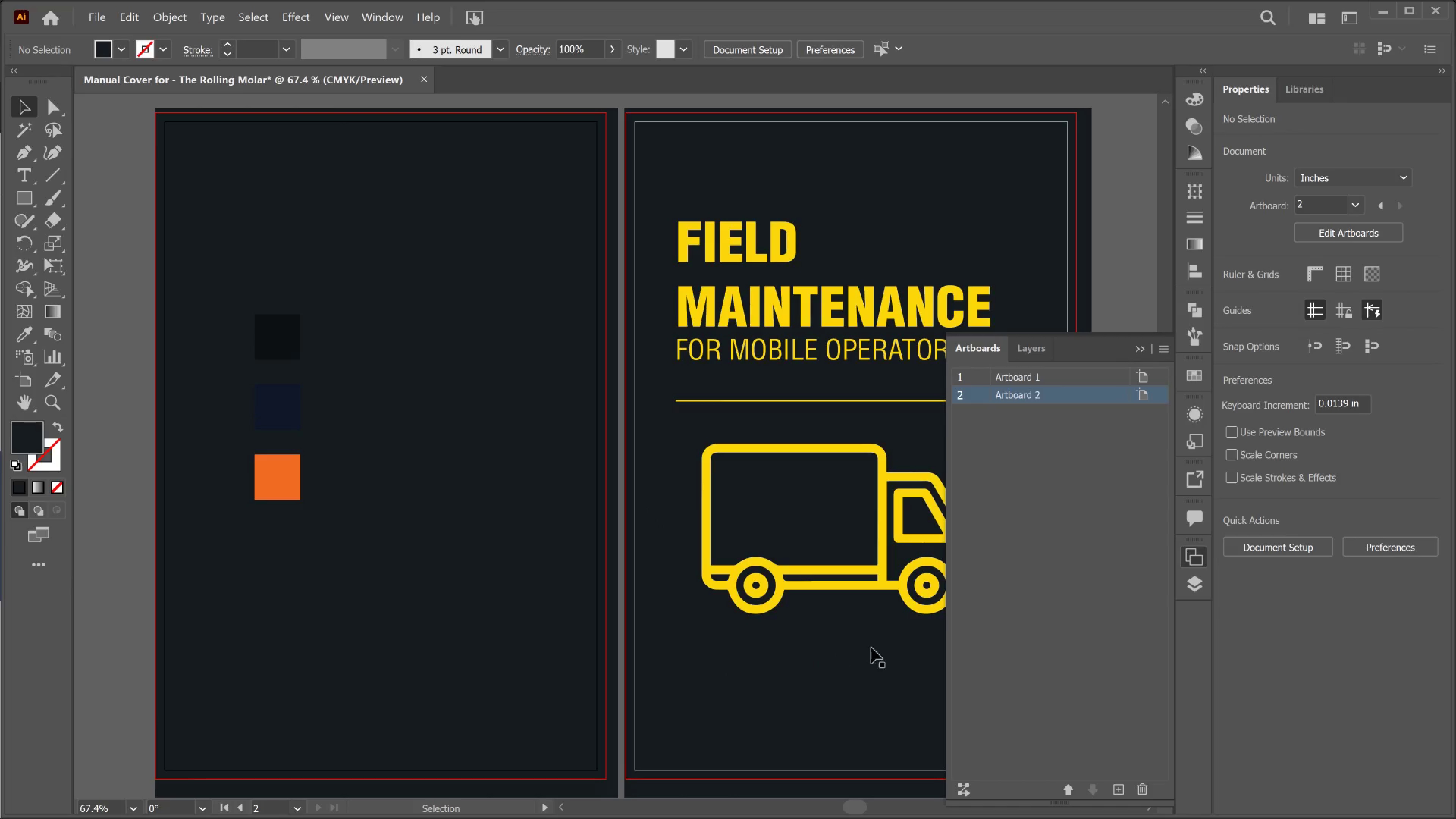 
wait(5.45)
 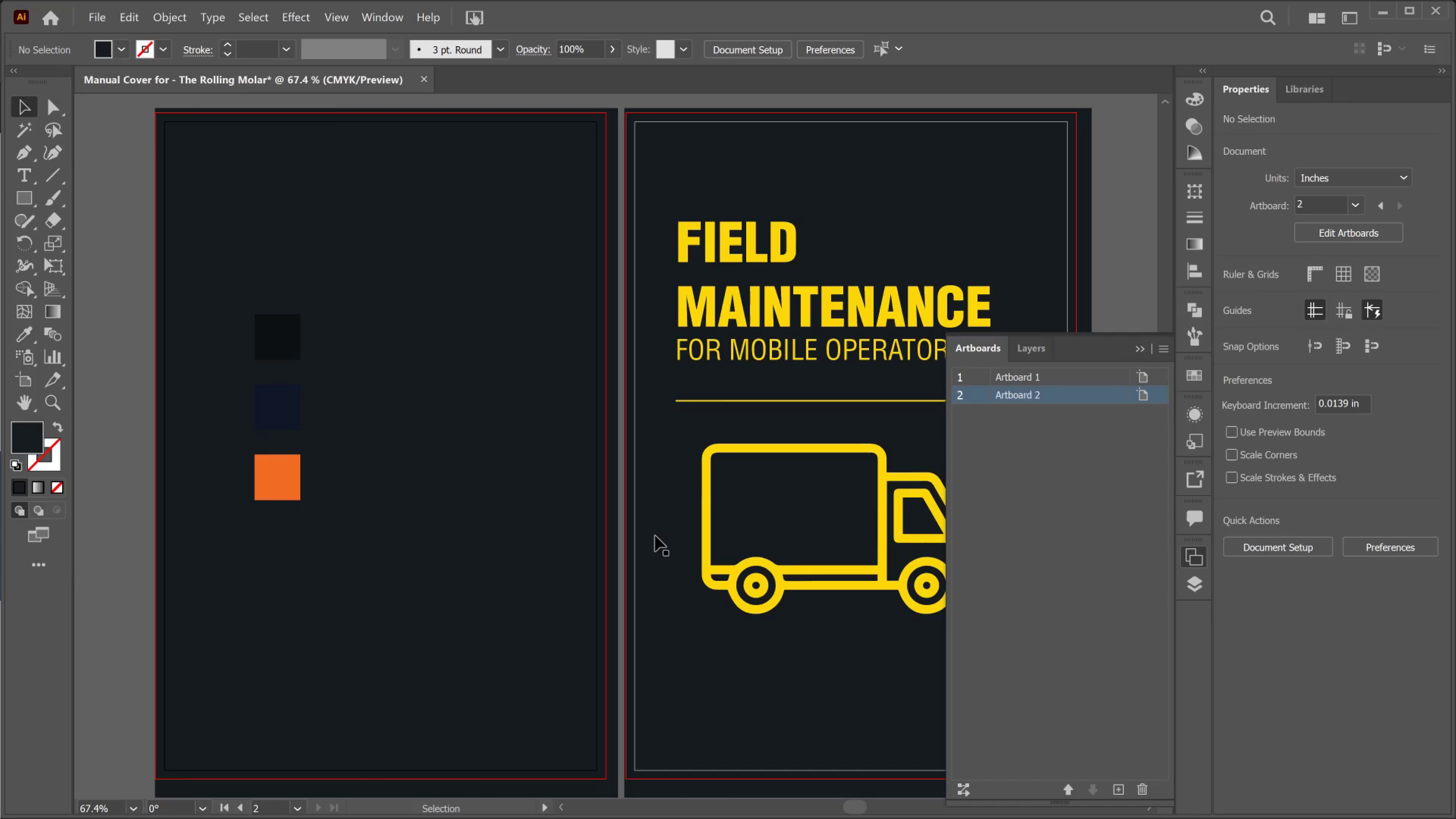 
left_click_drag(start_coordinate=[1046, 395], to_coordinate=[1040, 370])
 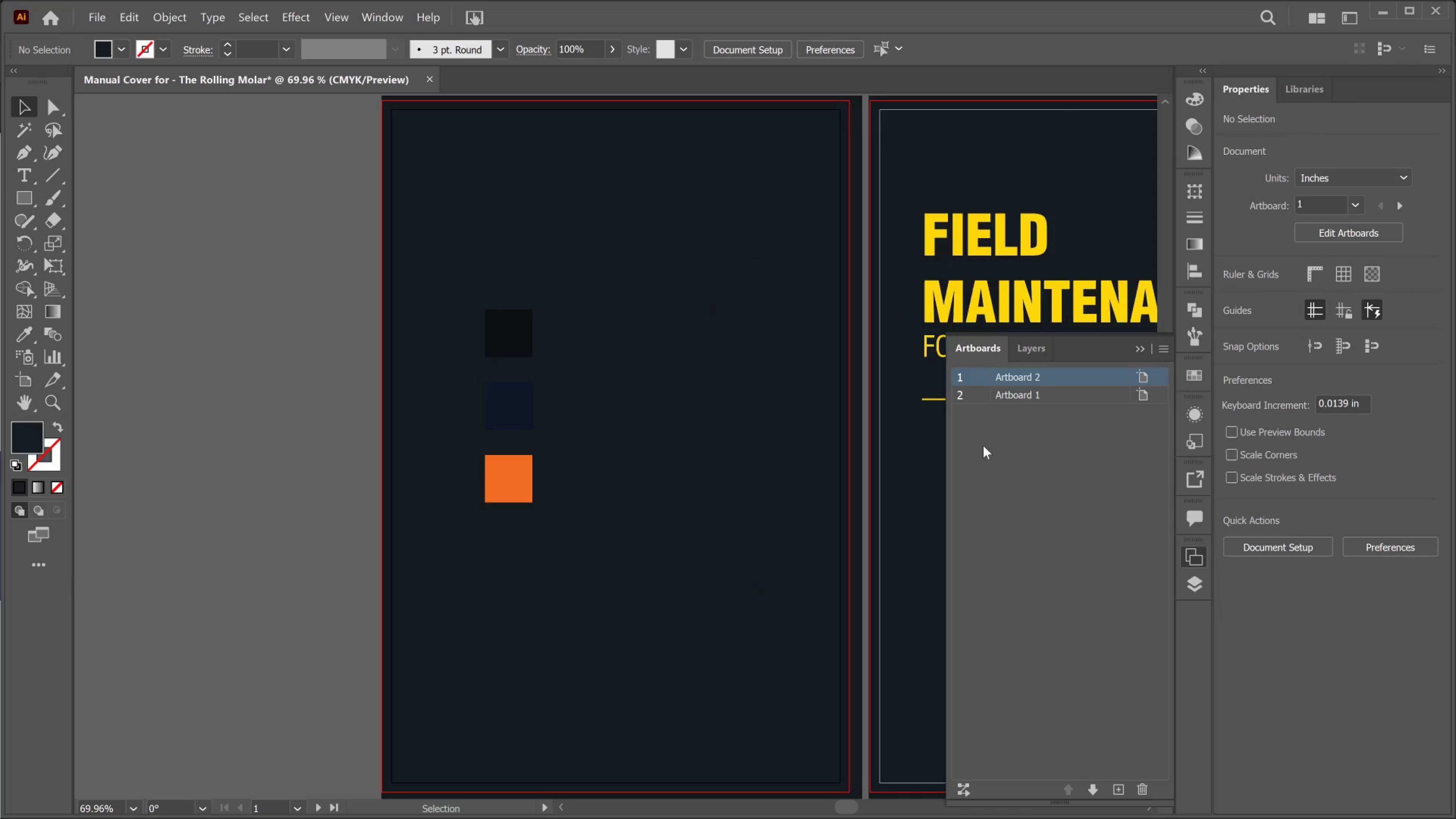 
key(Control+Z)
 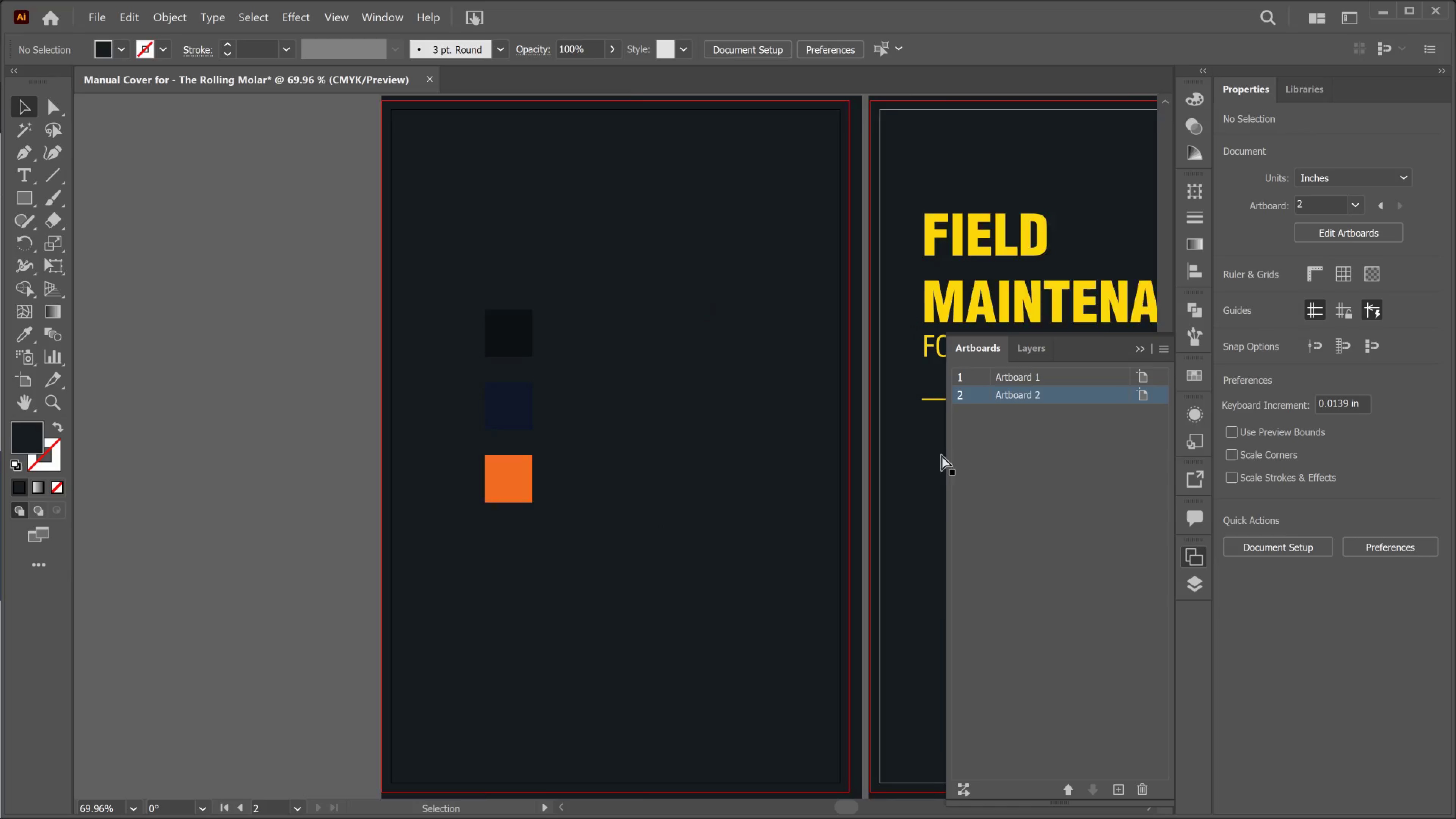 
key(Control+Z)
 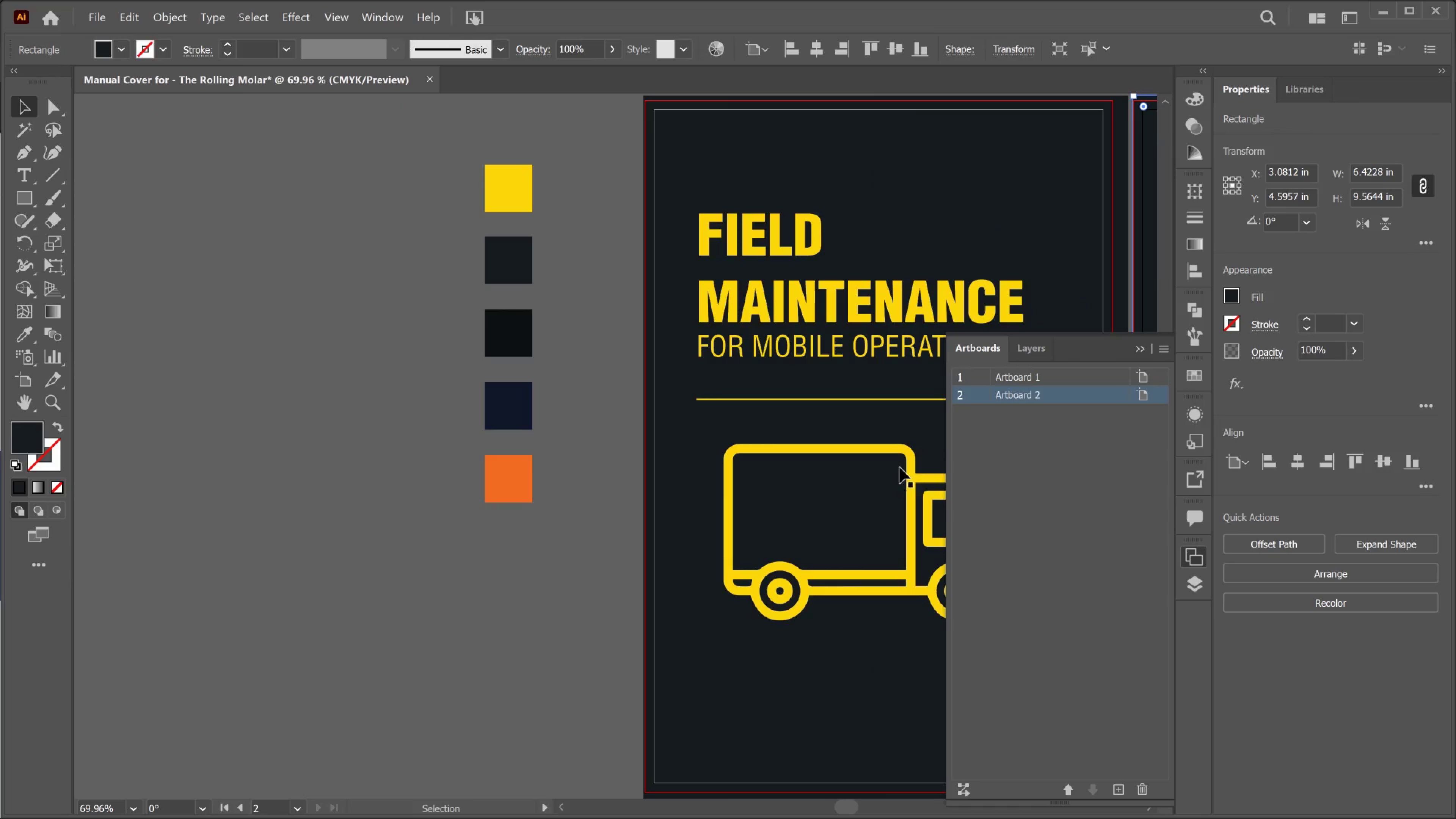 
hold_key(key=Space, duration=1.51)
 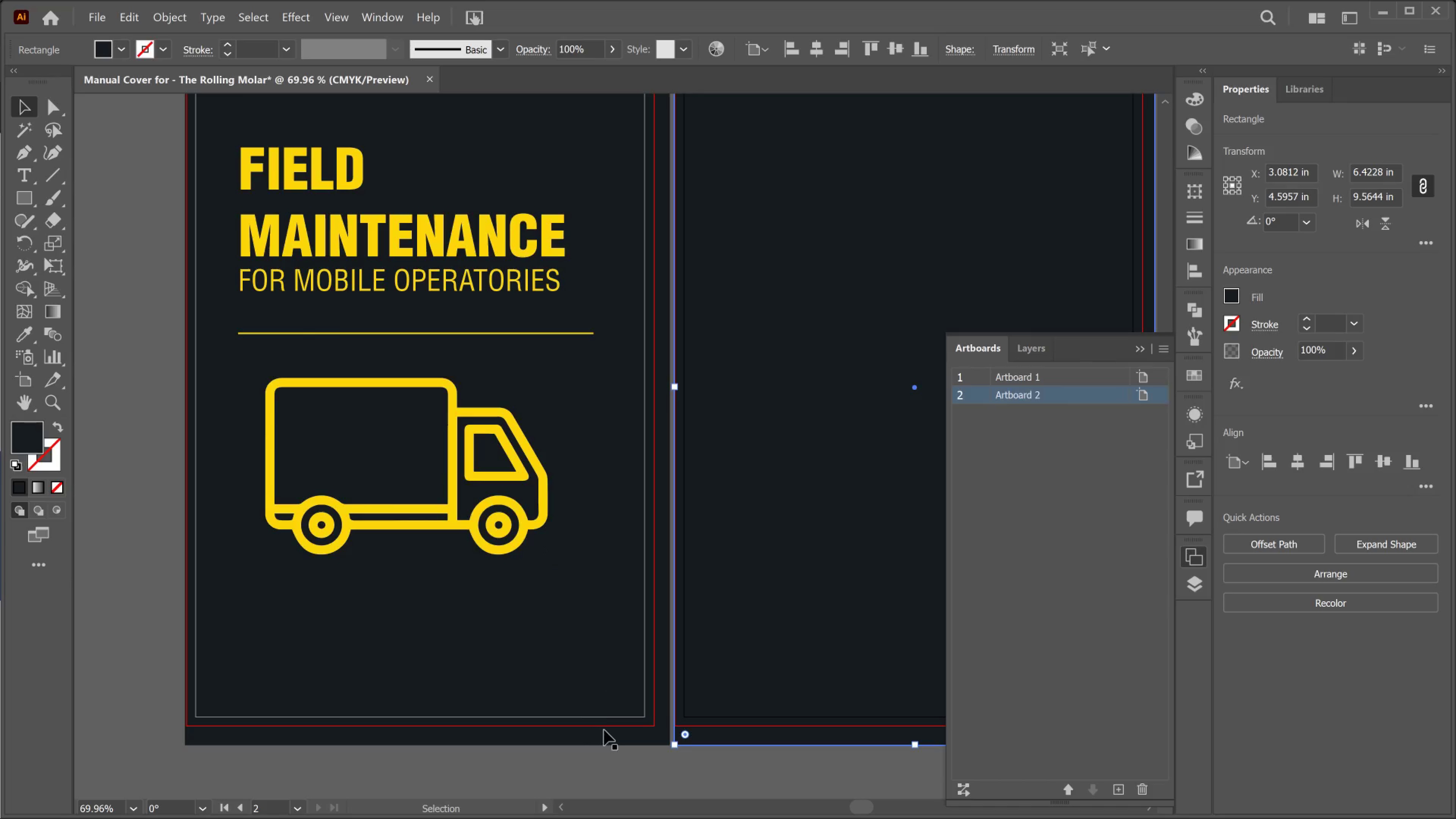 
left_click_drag(start_coordinate=[820, 462], to_coordinate=[361, 395])
 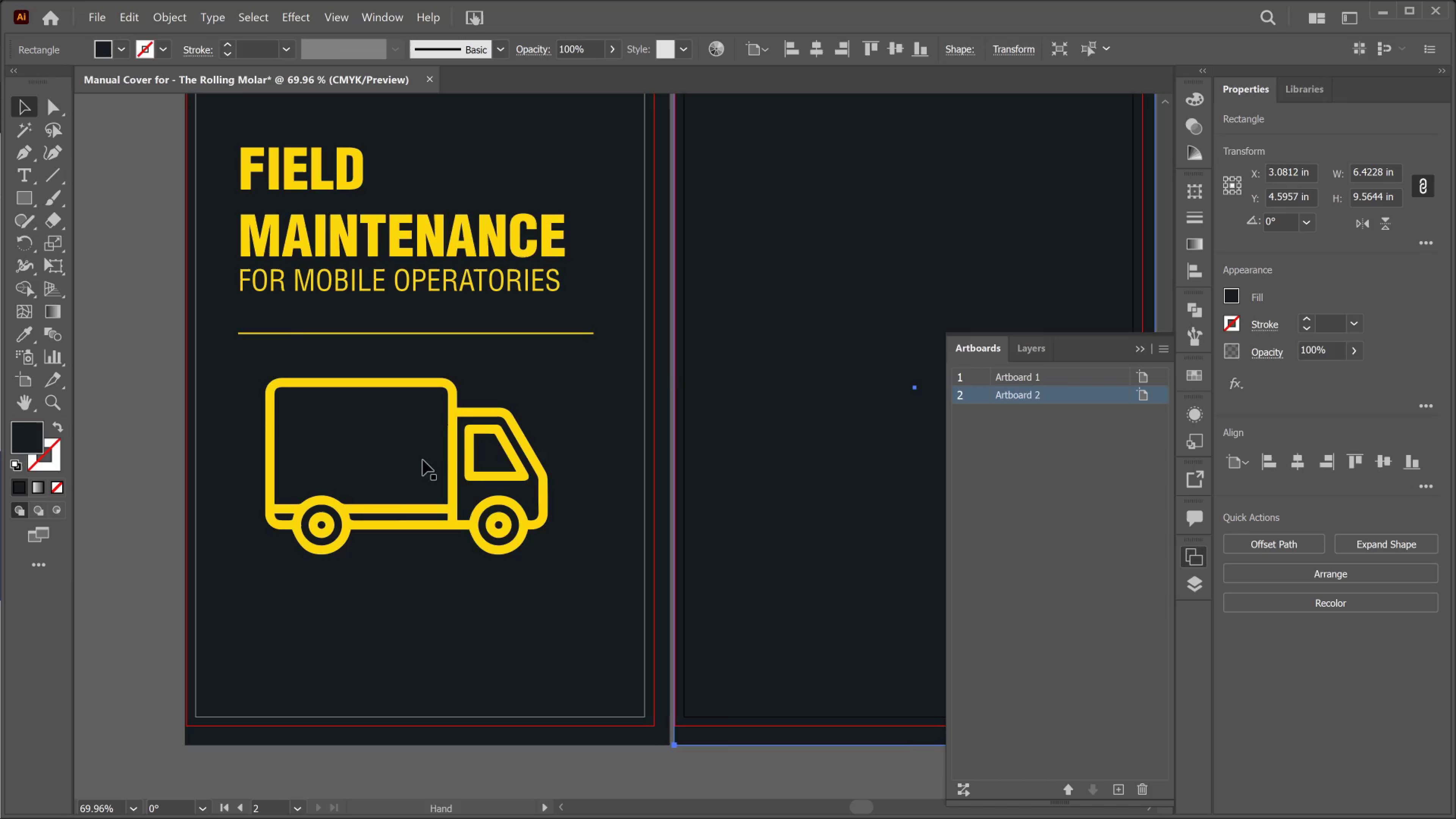 
key(Space)
 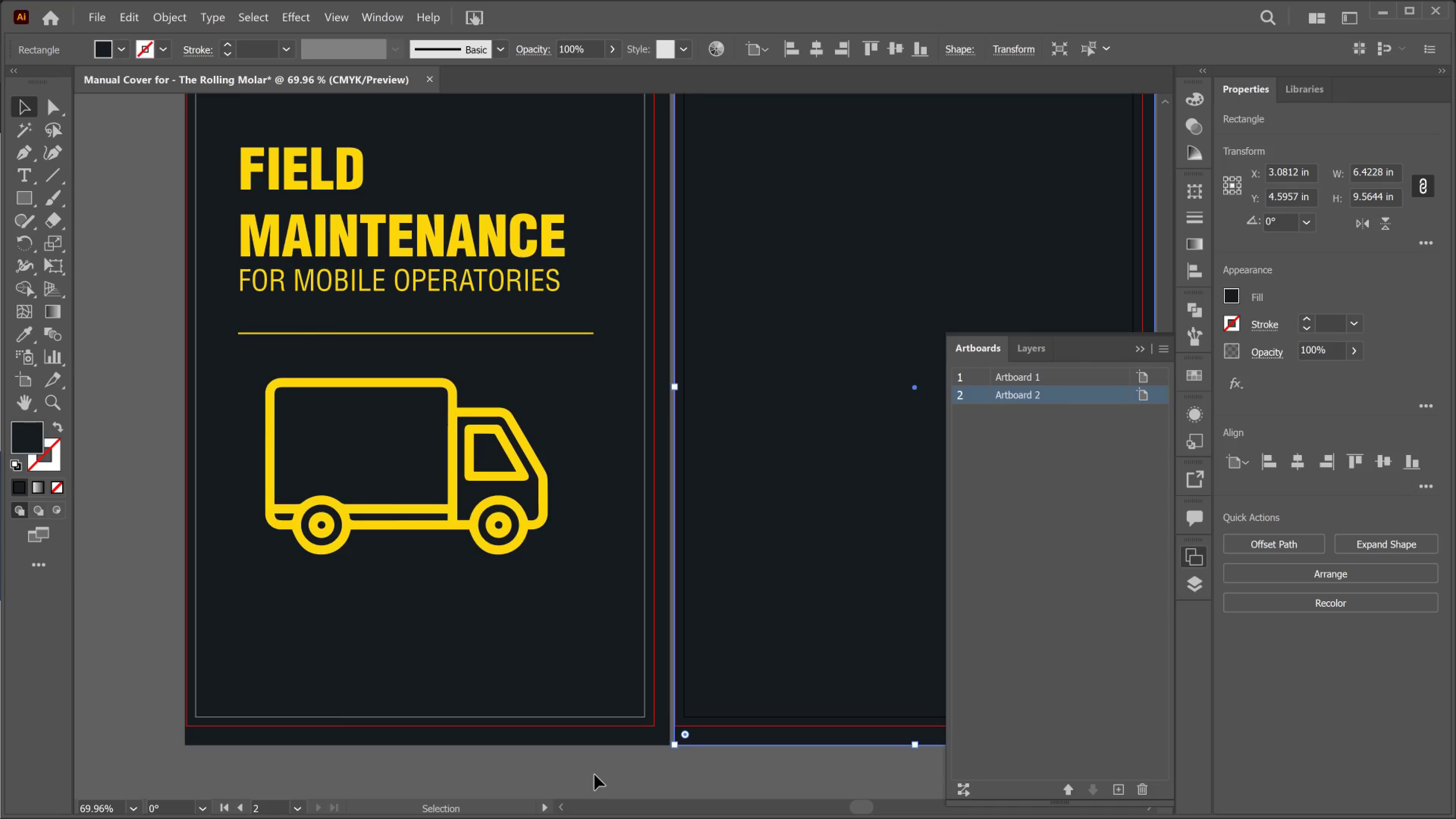 
left_click([595, 775])
 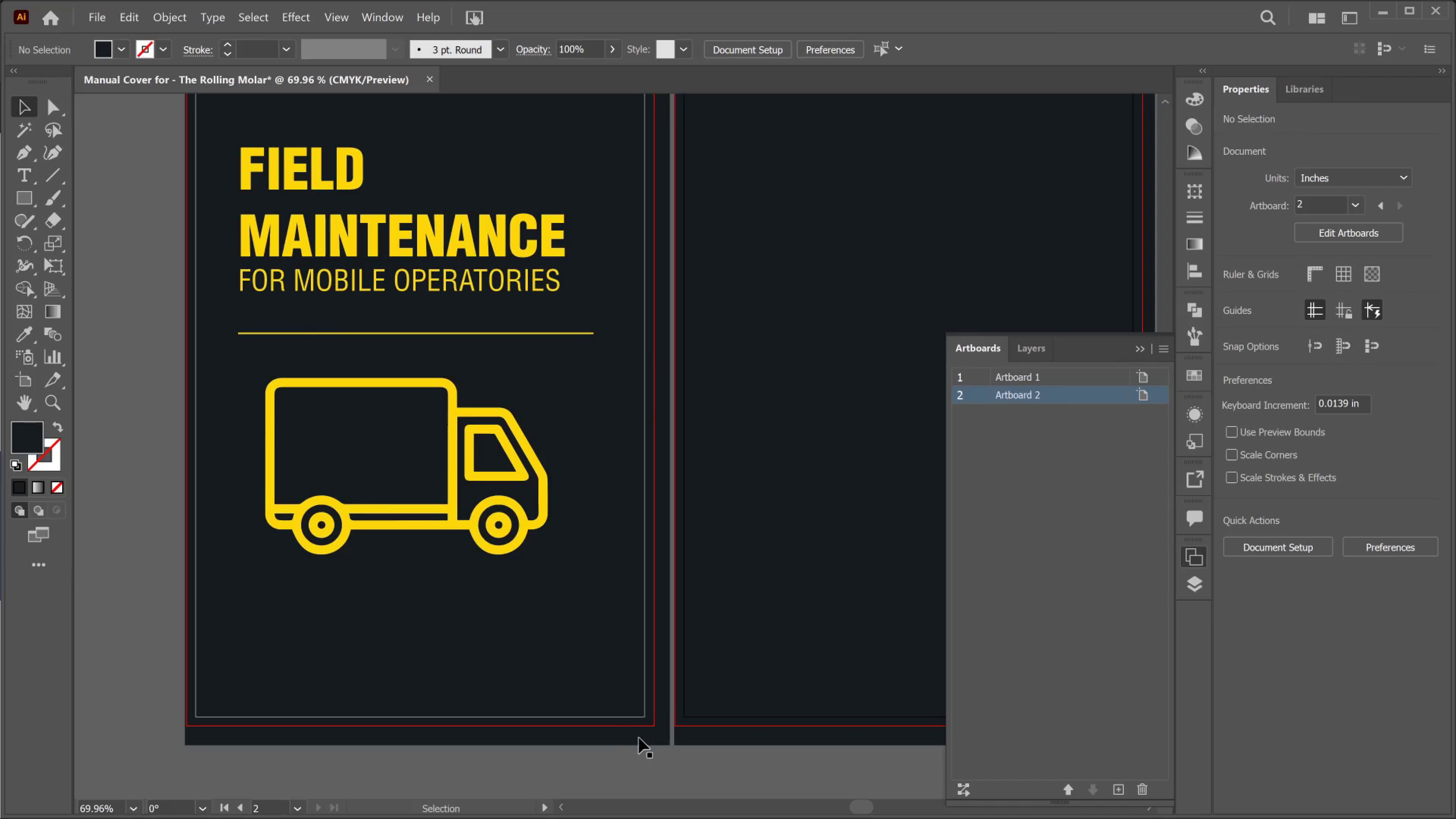 
left_click([639, 738])
 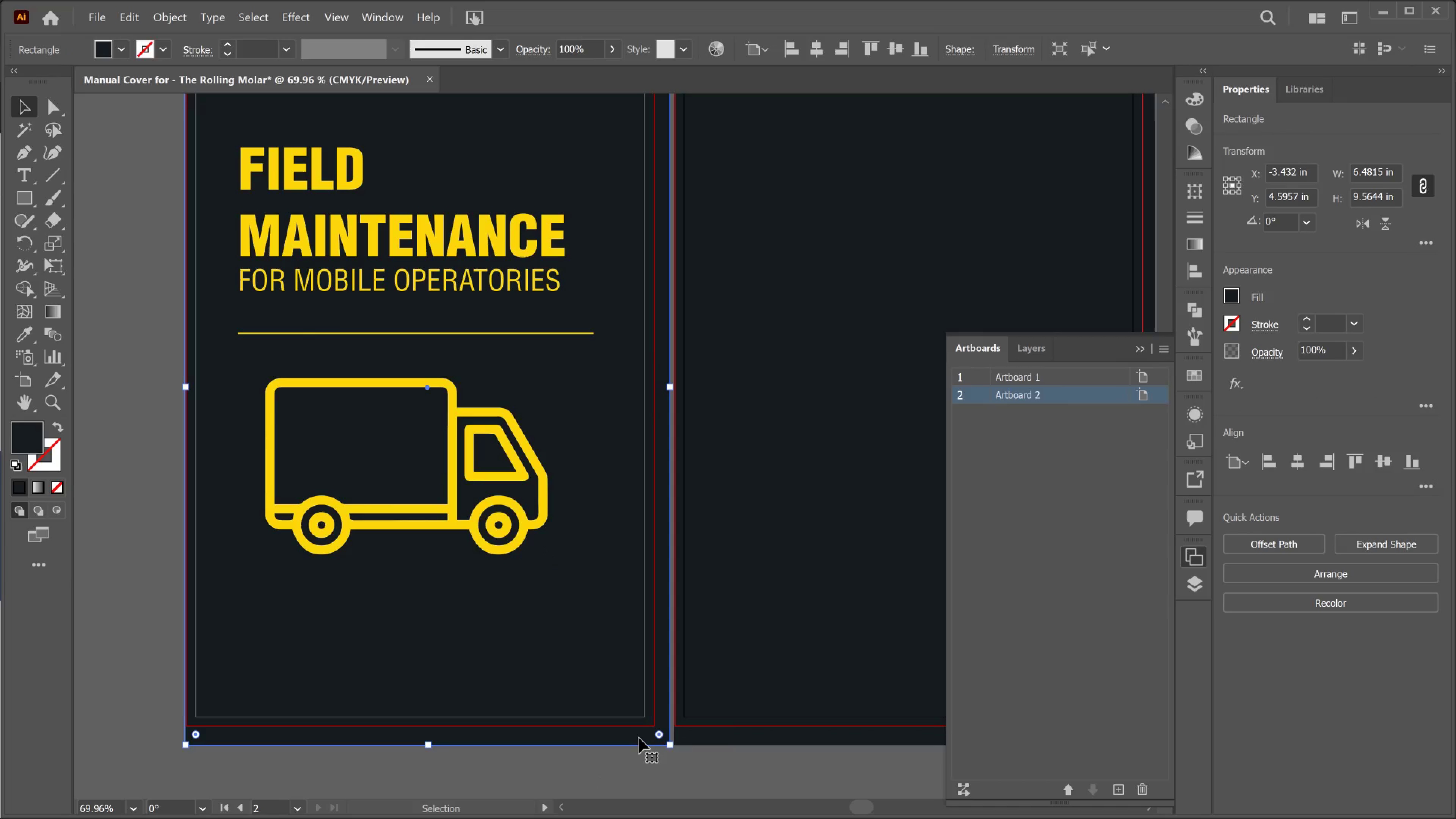 
key(ArrowDown)
 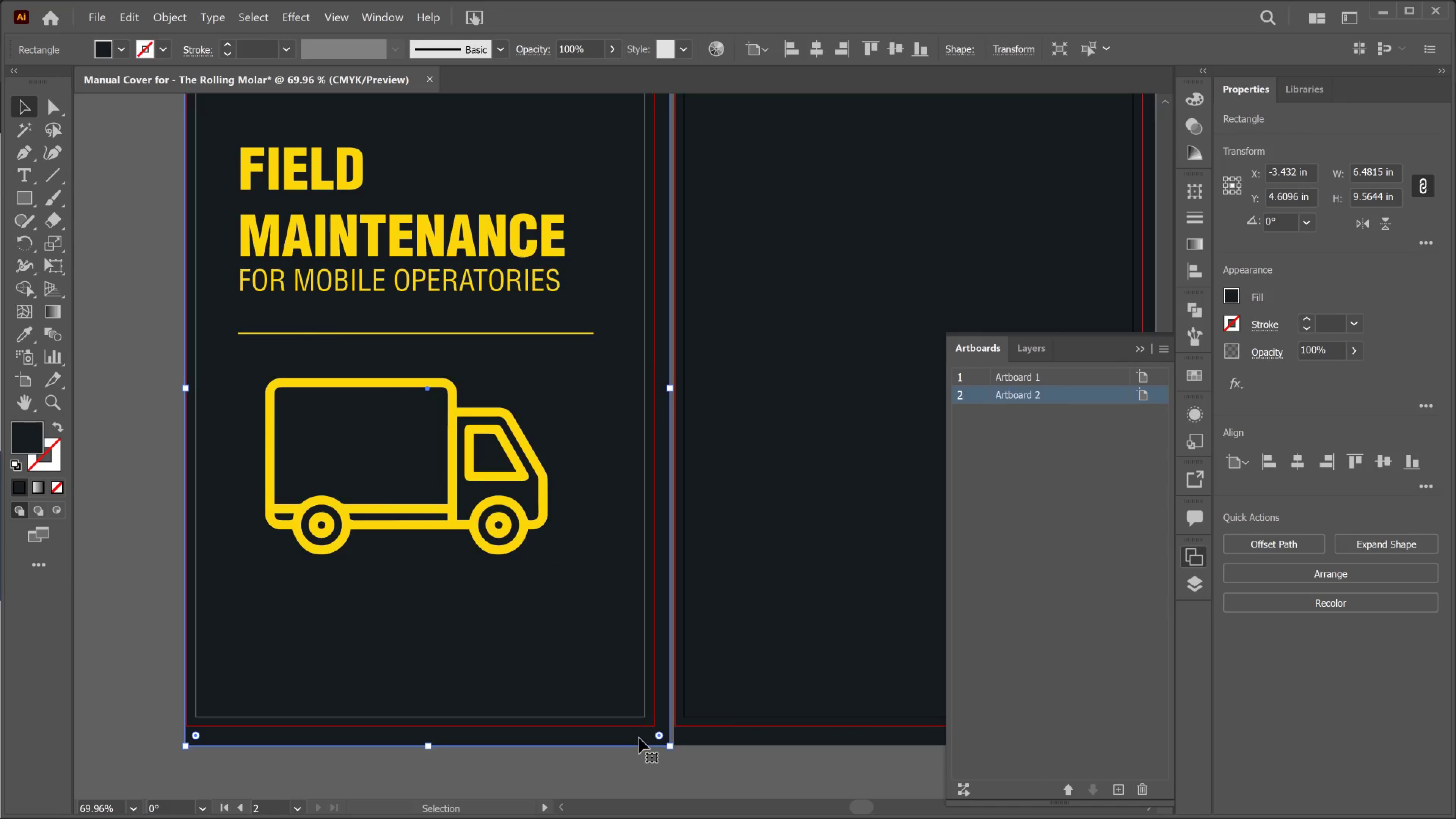 
key(ArrowUp)
 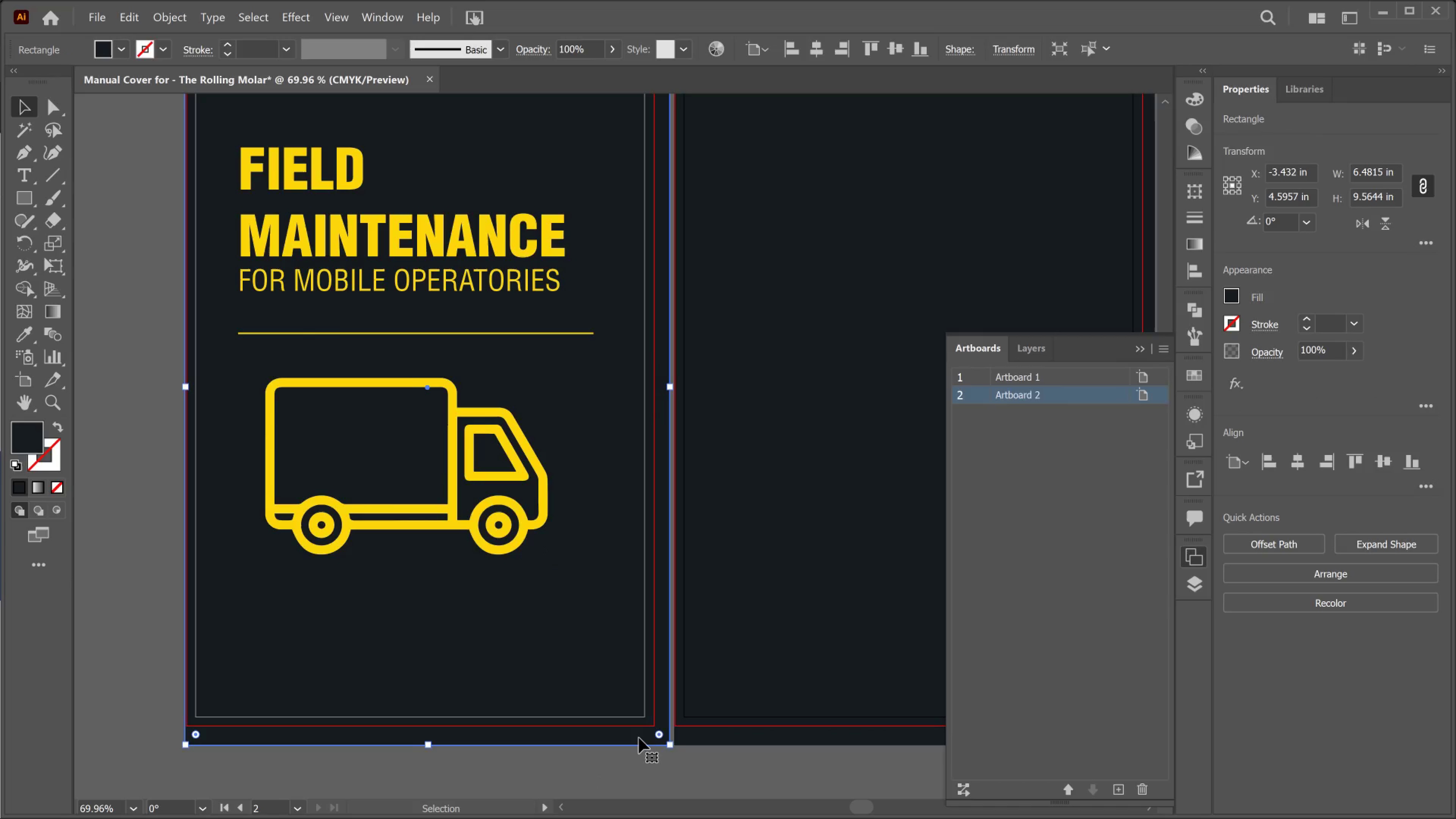 
key(ArrowLeft)
 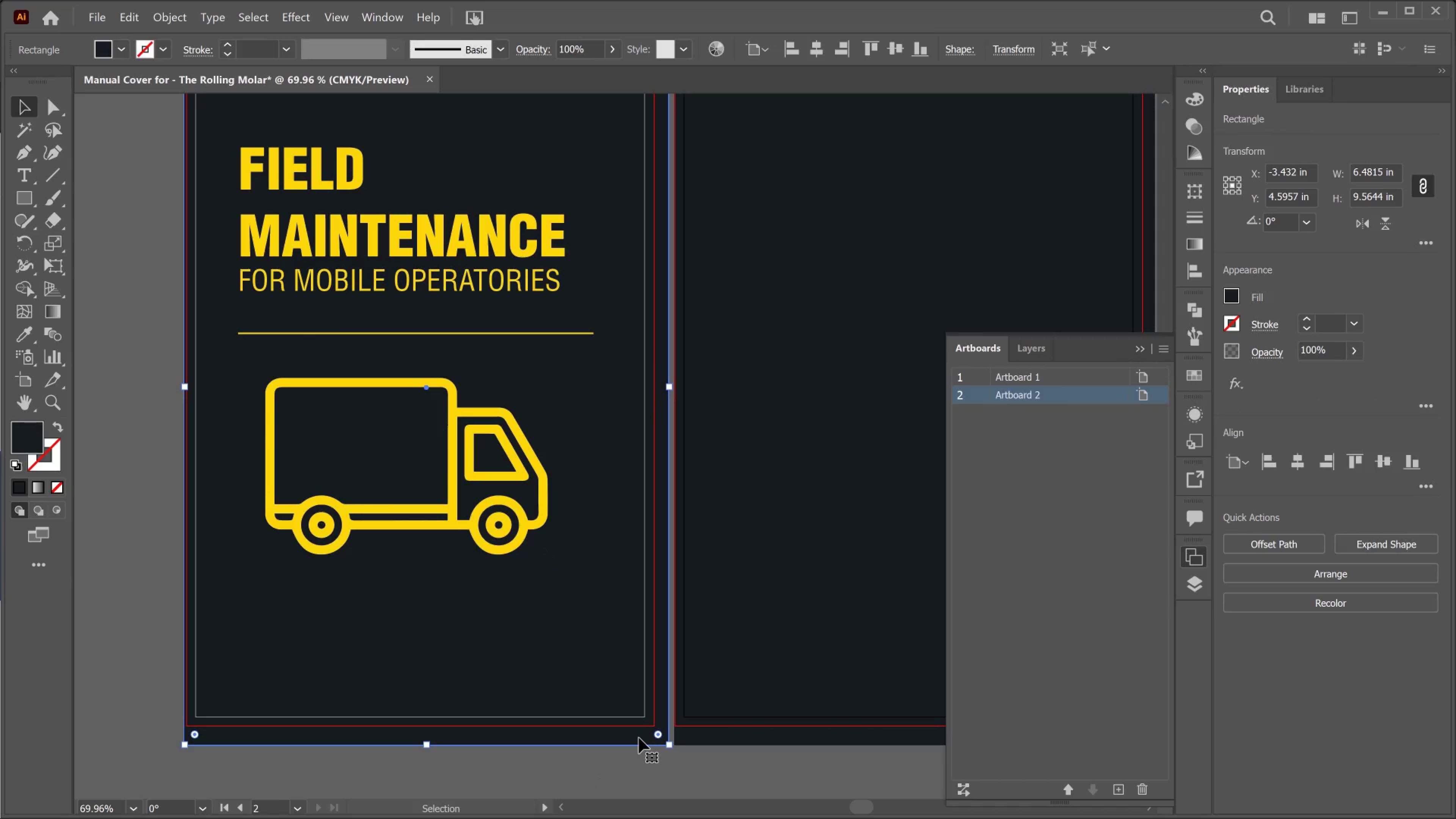 
key(ArrowLeft)
 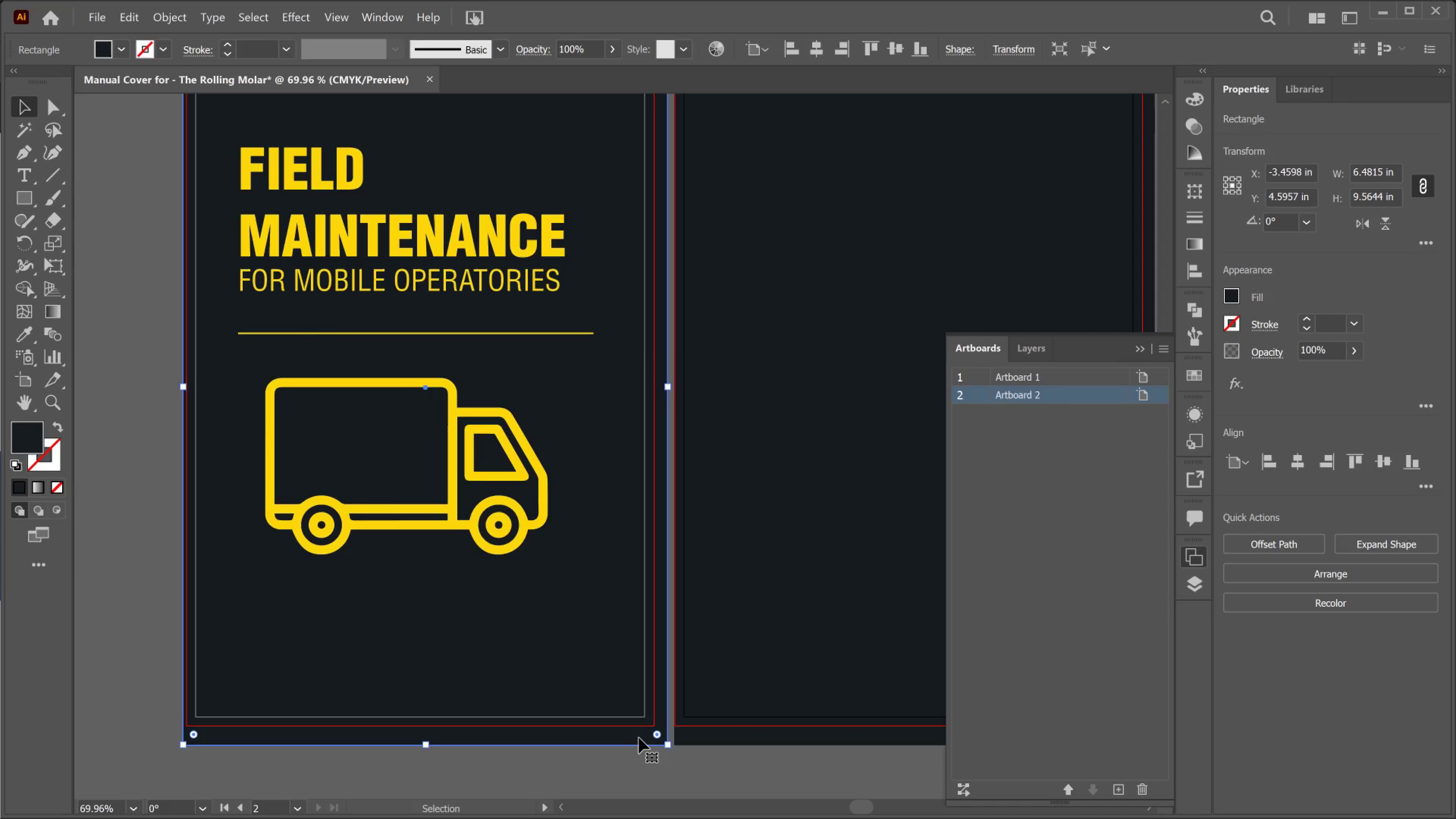 
key(ArrowLeft)
 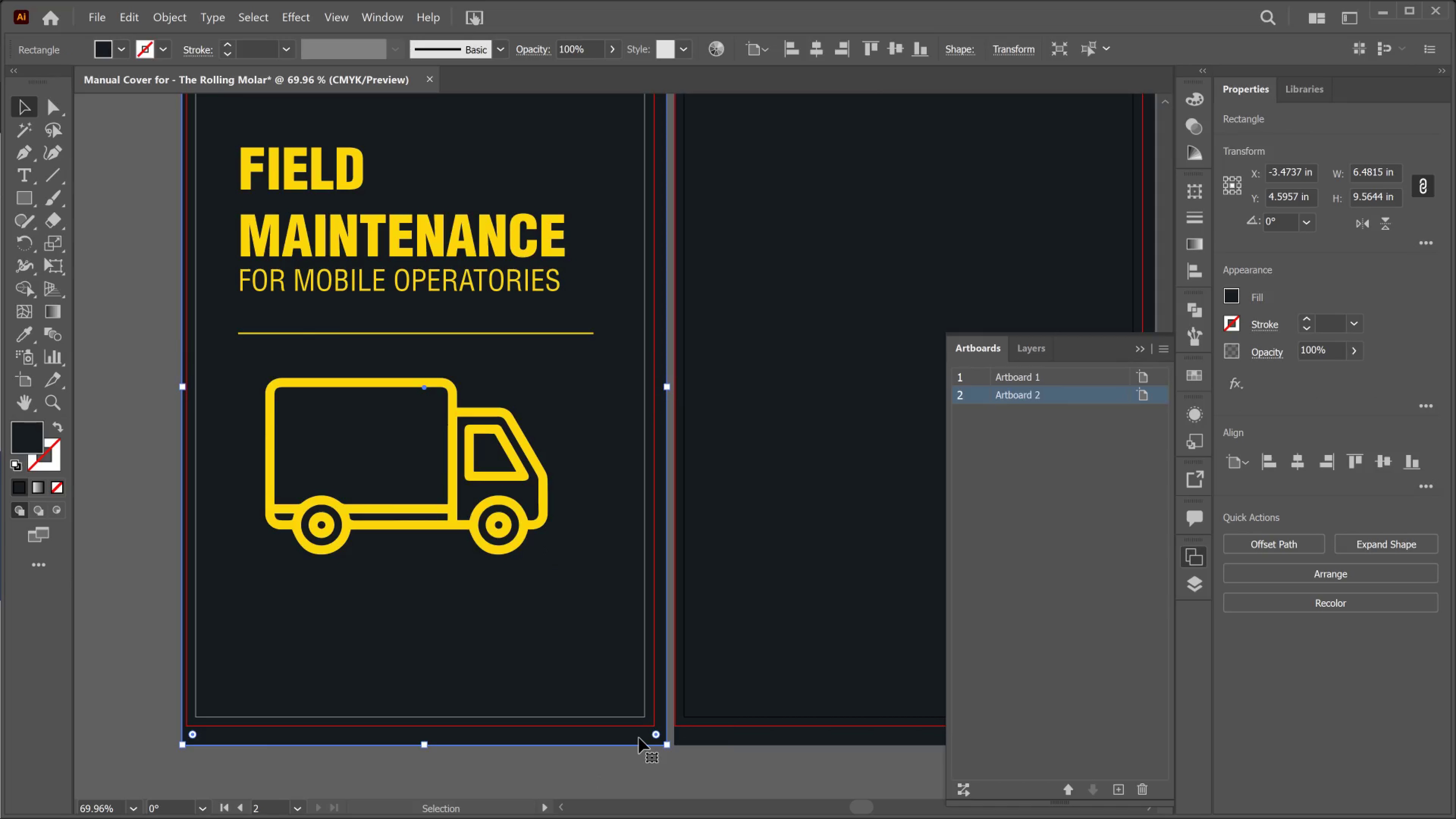 
key(ArrowLeft)
 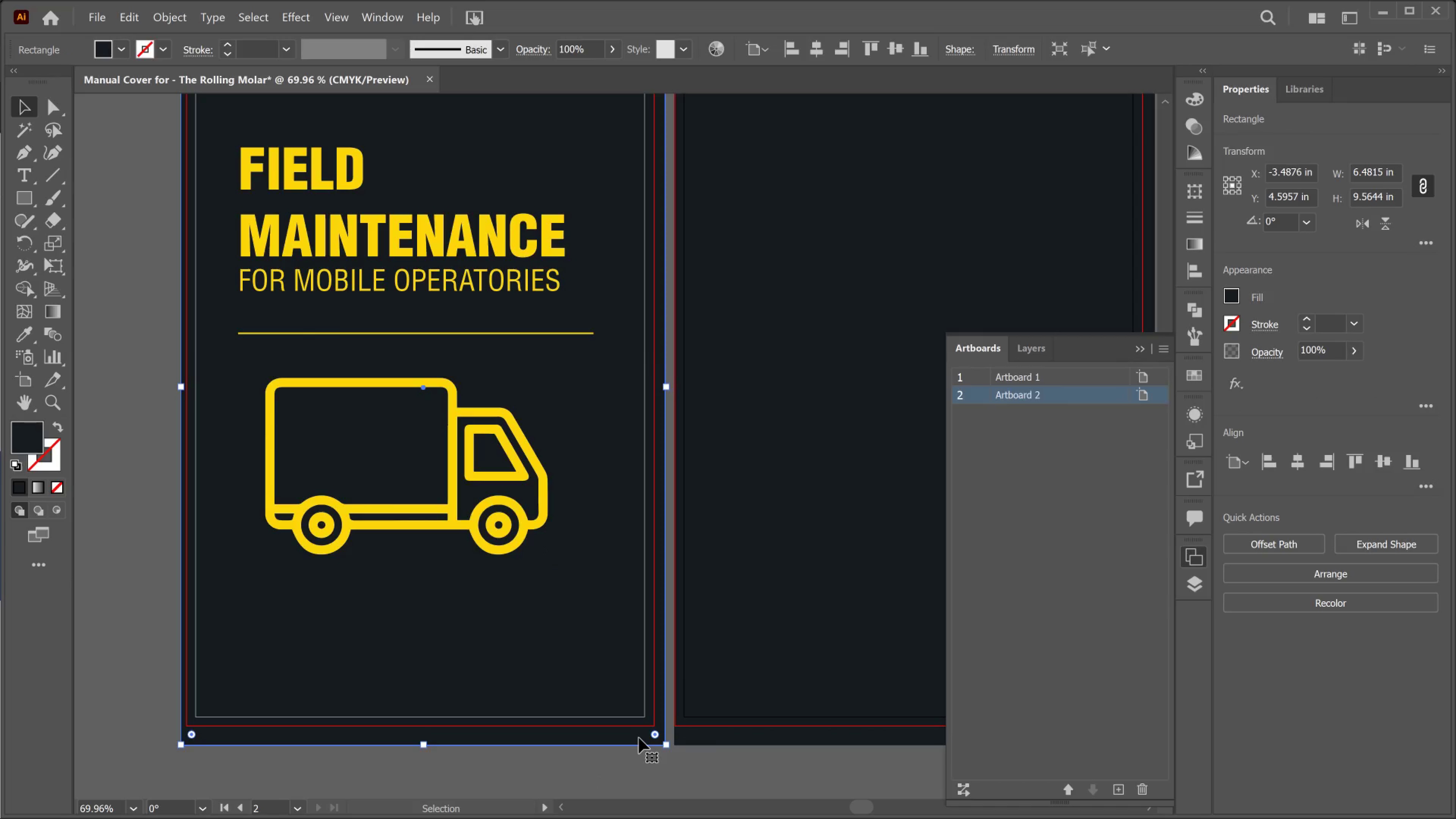 
key(ArrowLeft)
 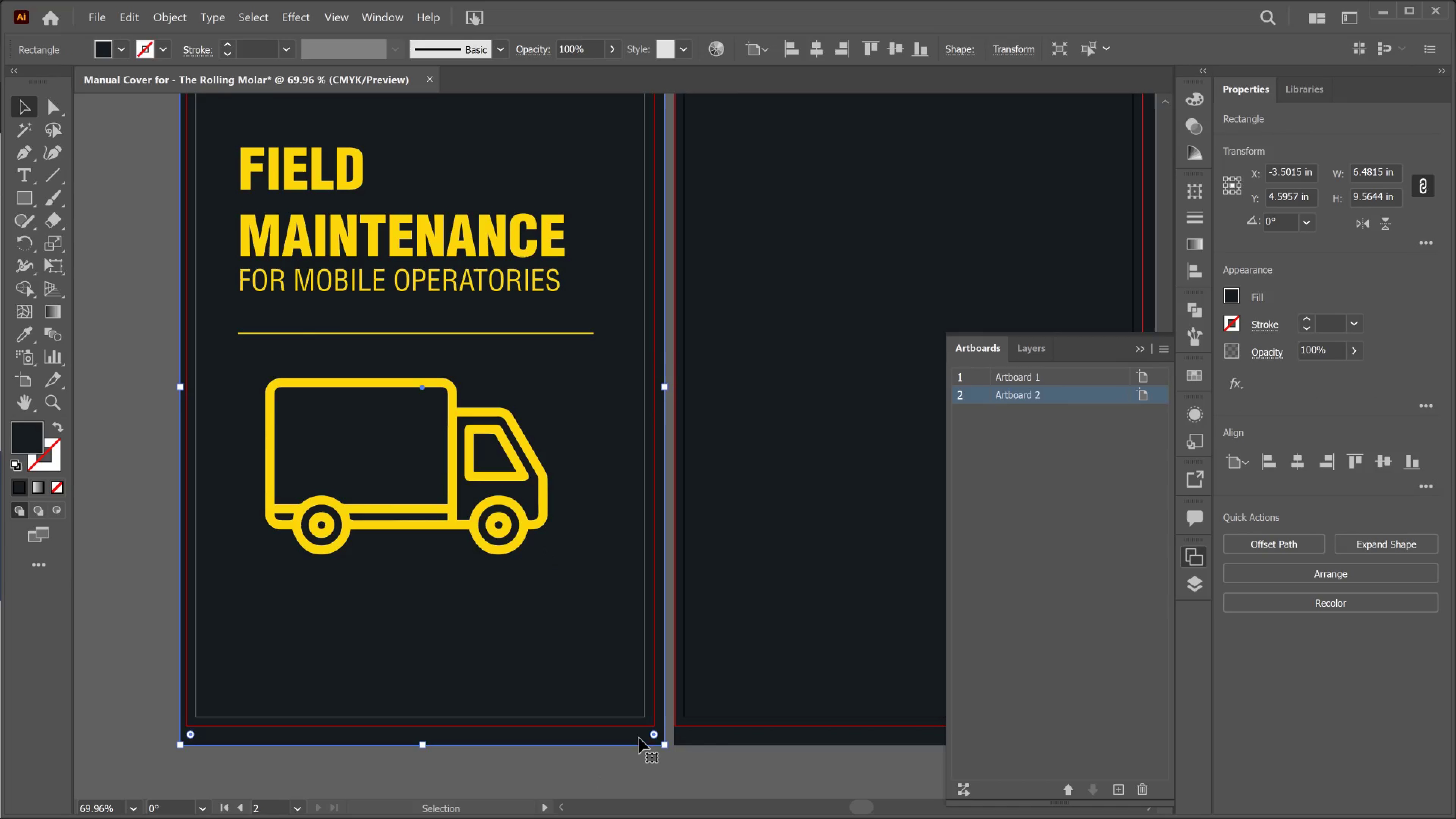 
key(ArrowUp)
 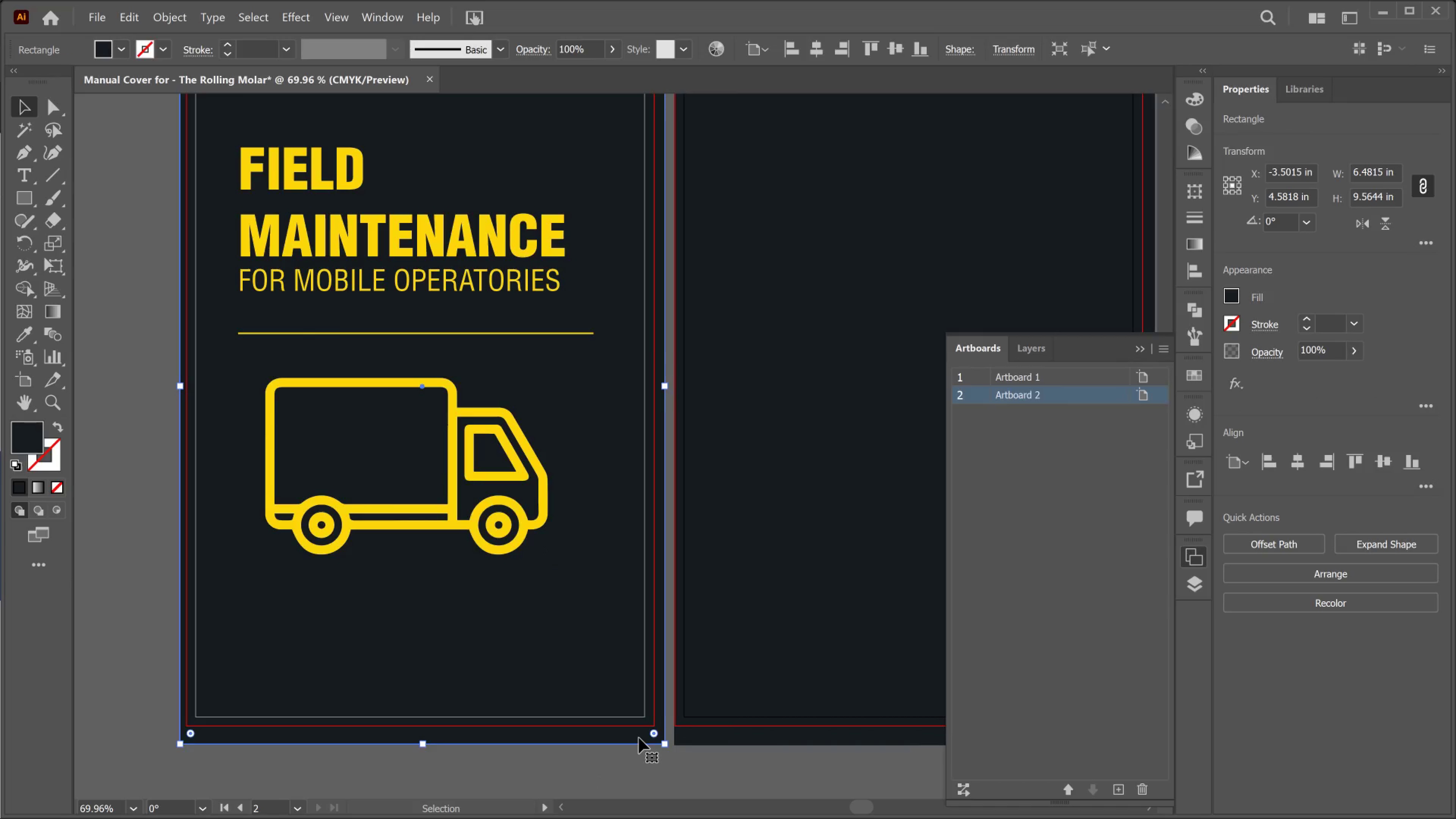 
key(ArrowLeft)
 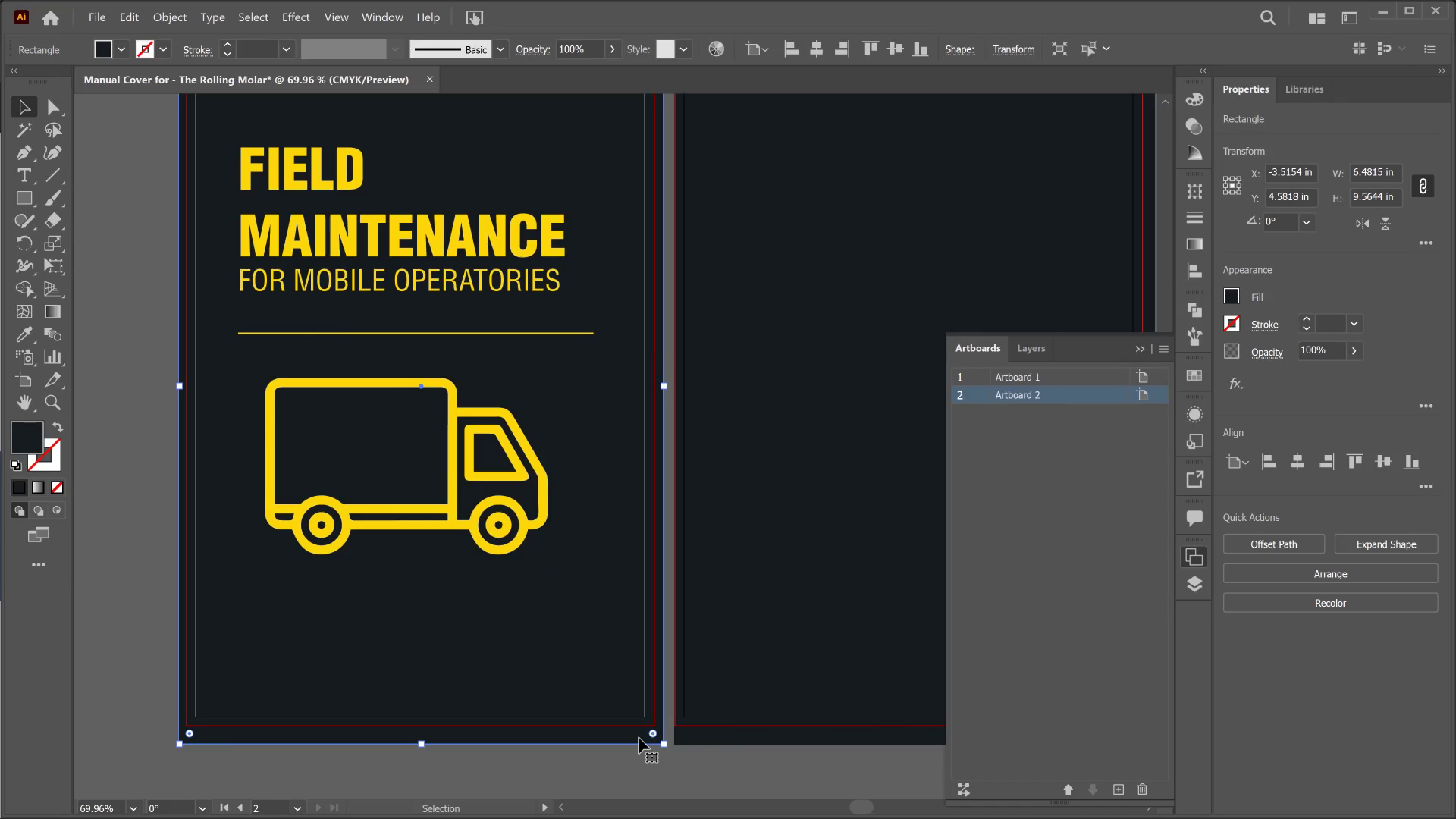 
key(ArrowLeft)
 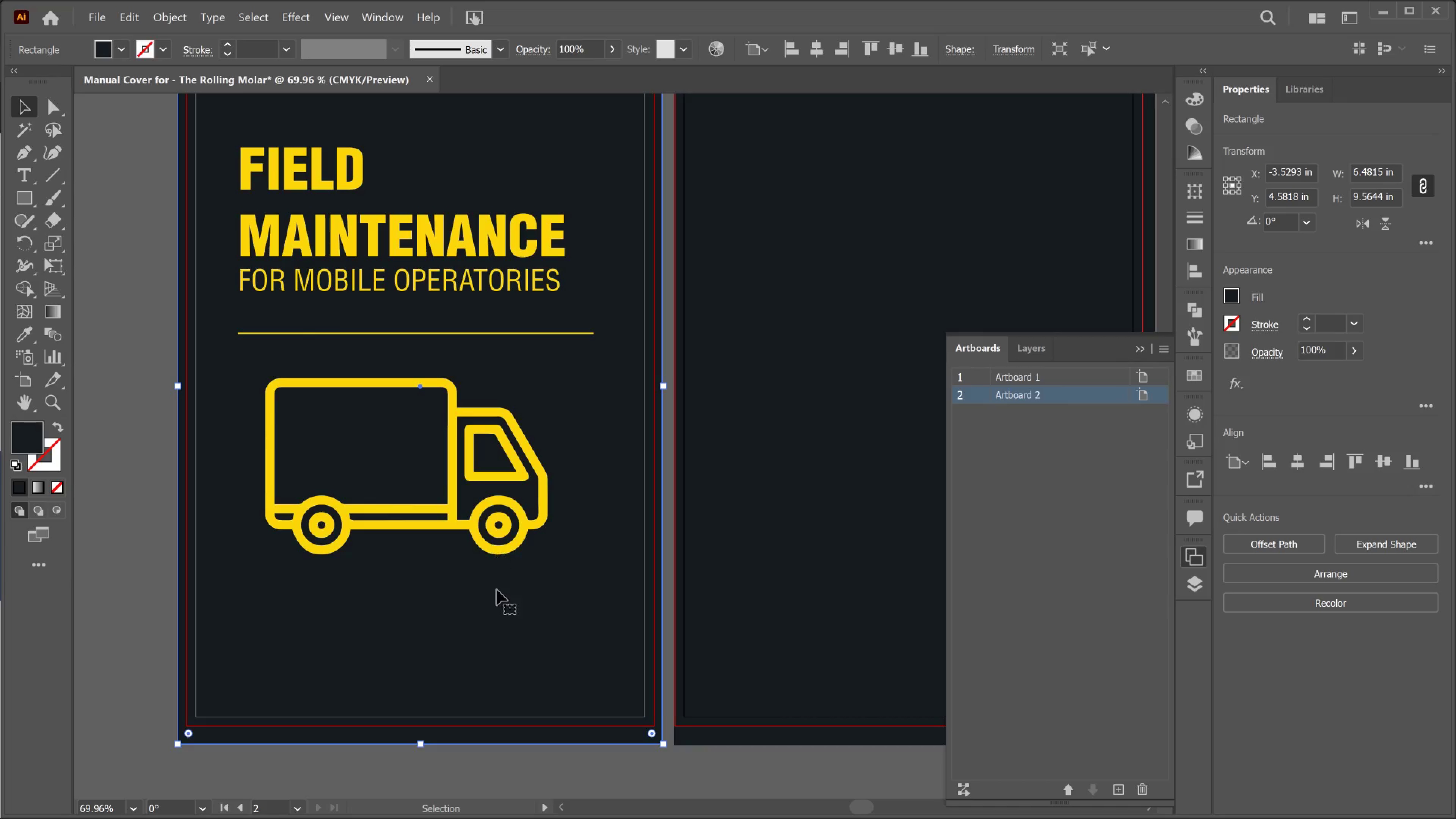 
wait(7.2)
 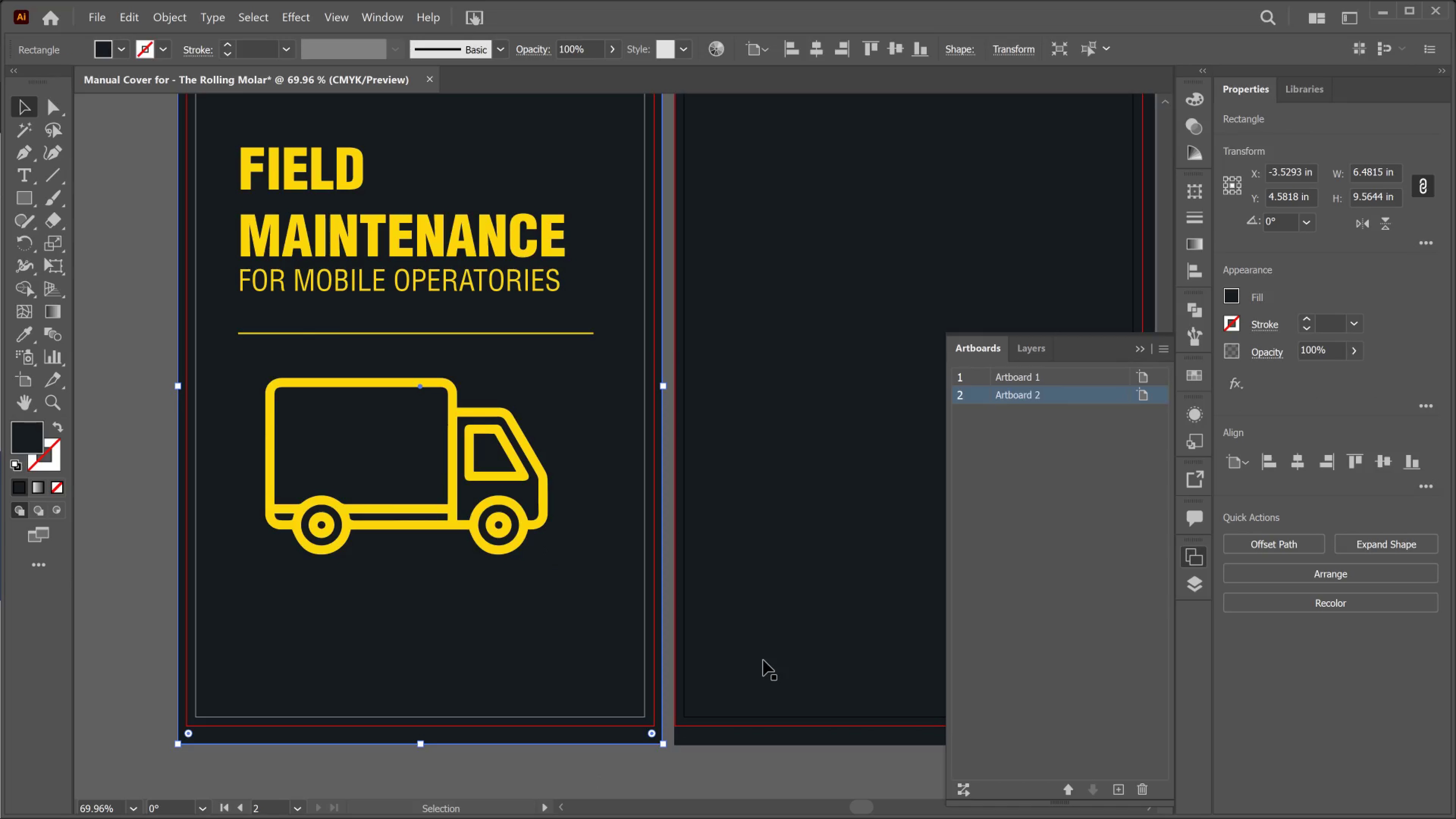 
left_click([592, 808])
 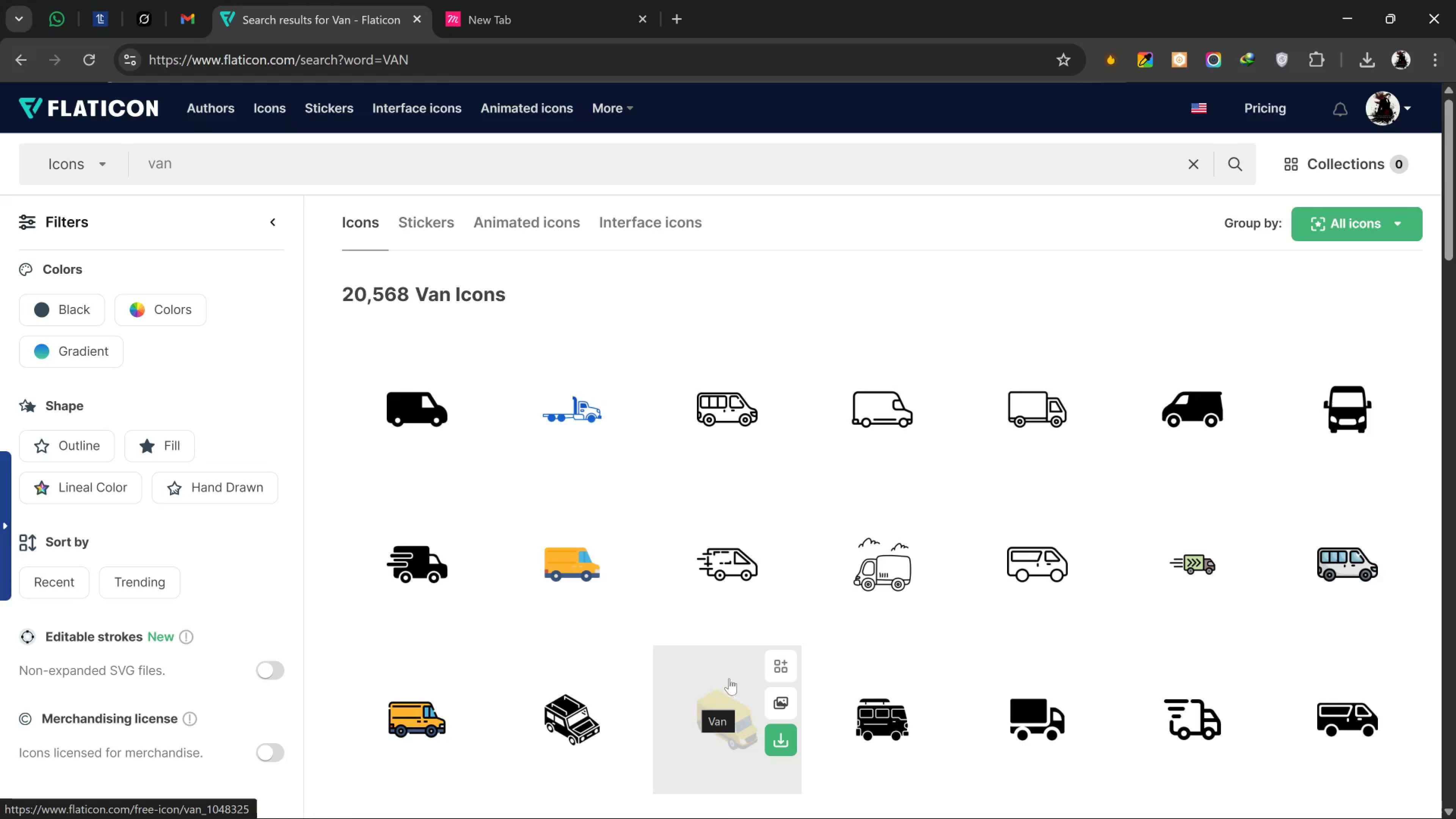 
scroll: coordinate [853, 640], scroll_direction: down, amount: 5.0
 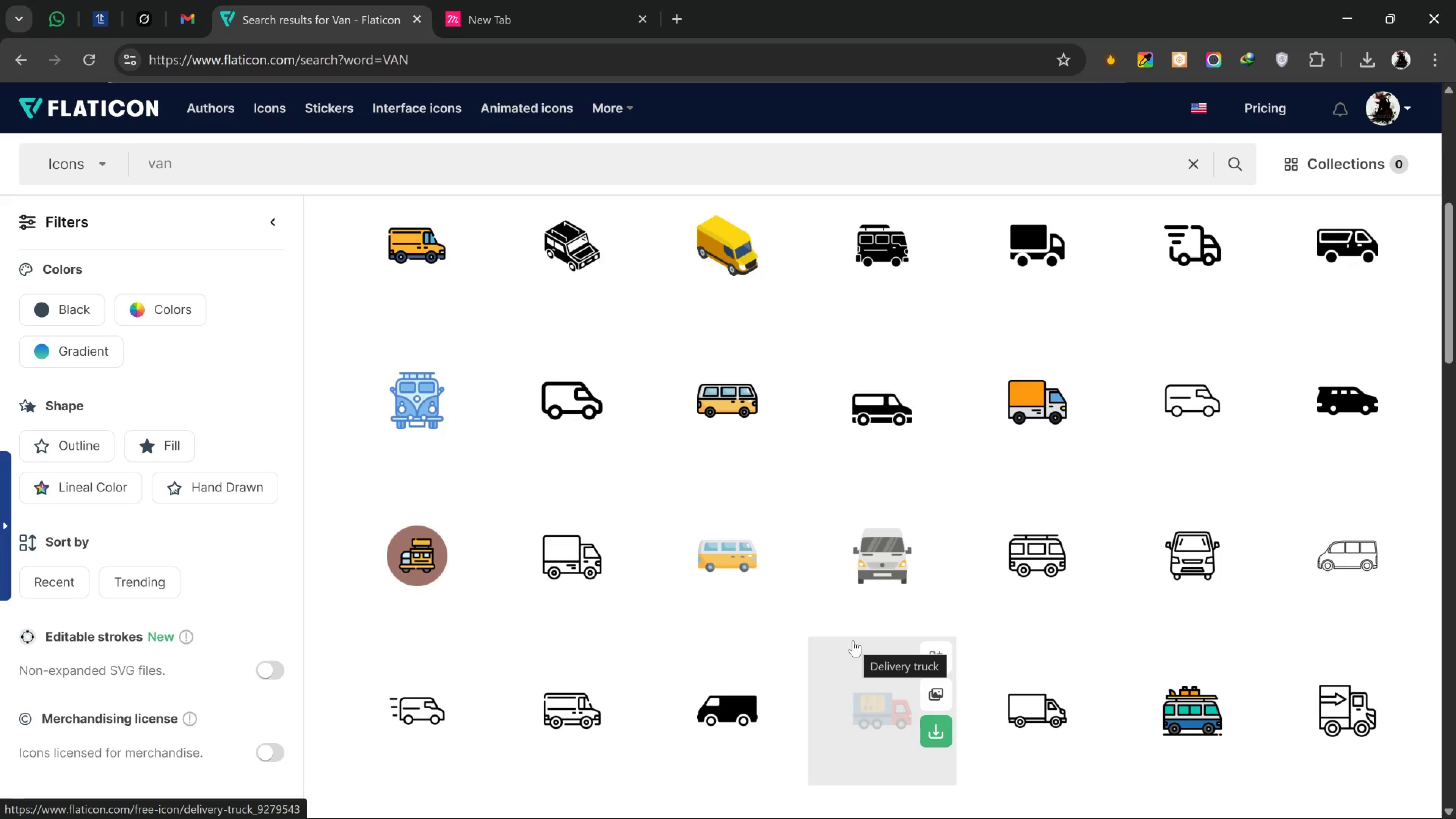 
mouse_move([583, 554])
 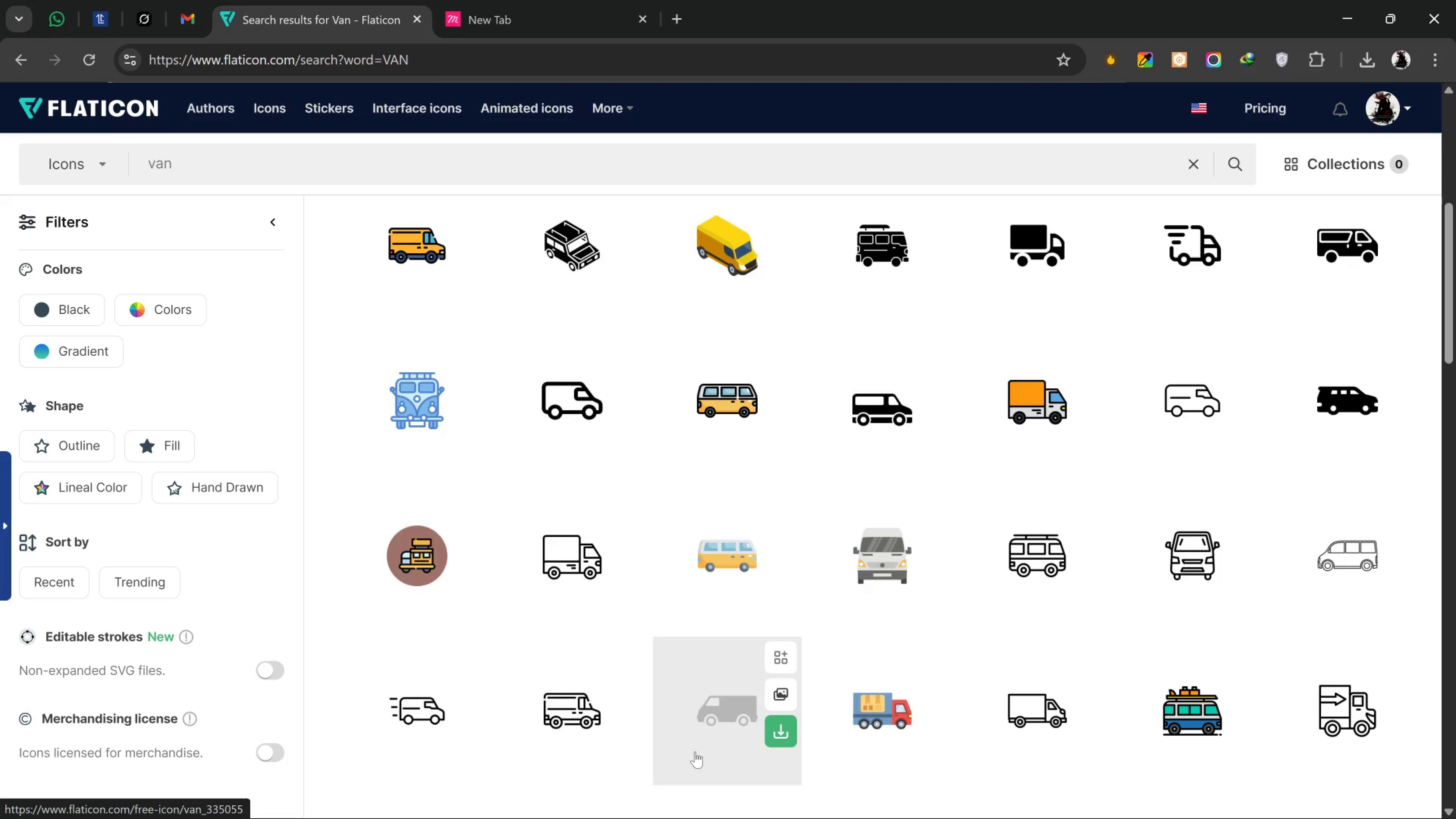 
scroll: coordinate [893, 720], scroll_direction: down, amount: 5.0
 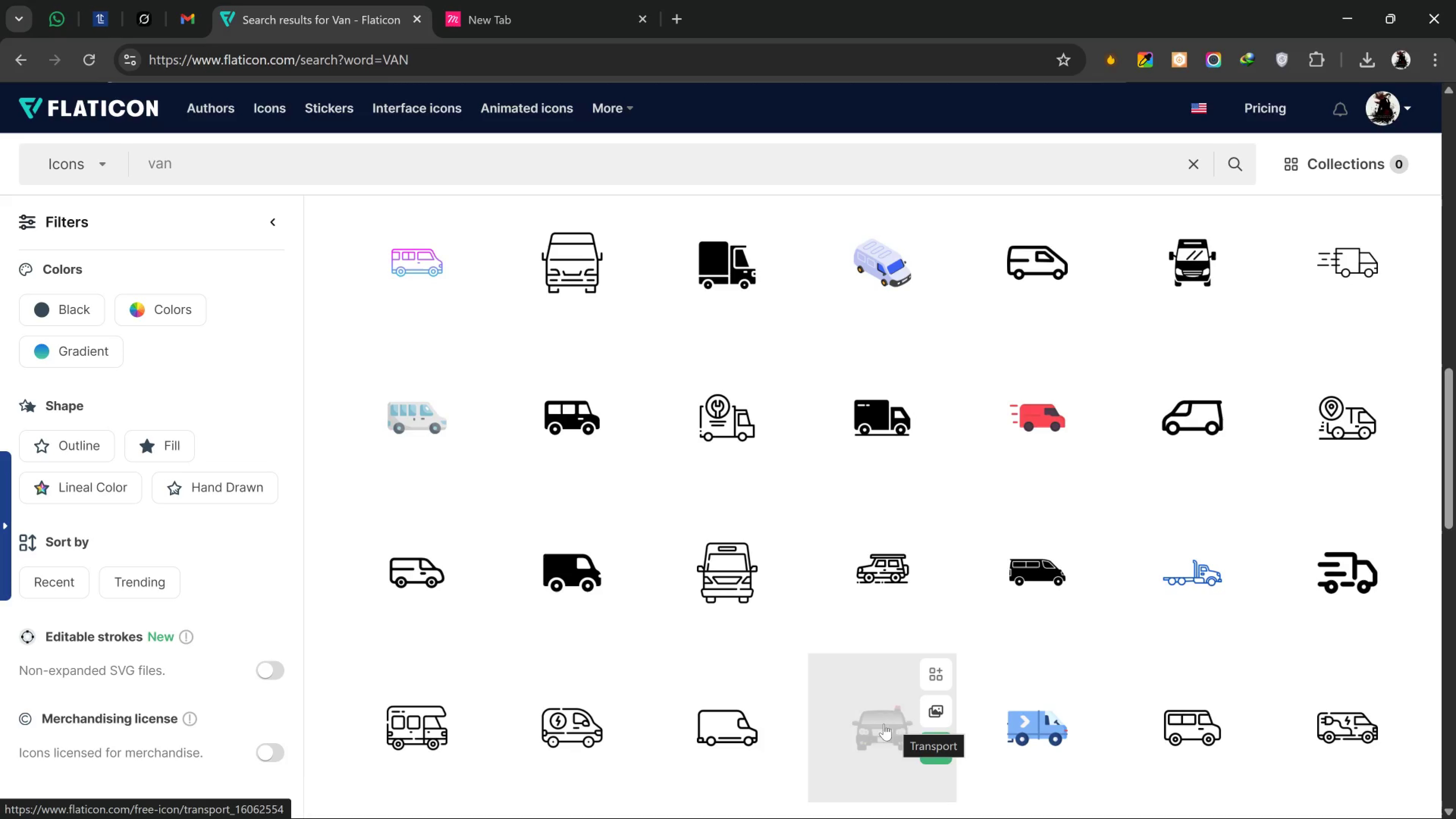 
mouse_move([1127, 718])
 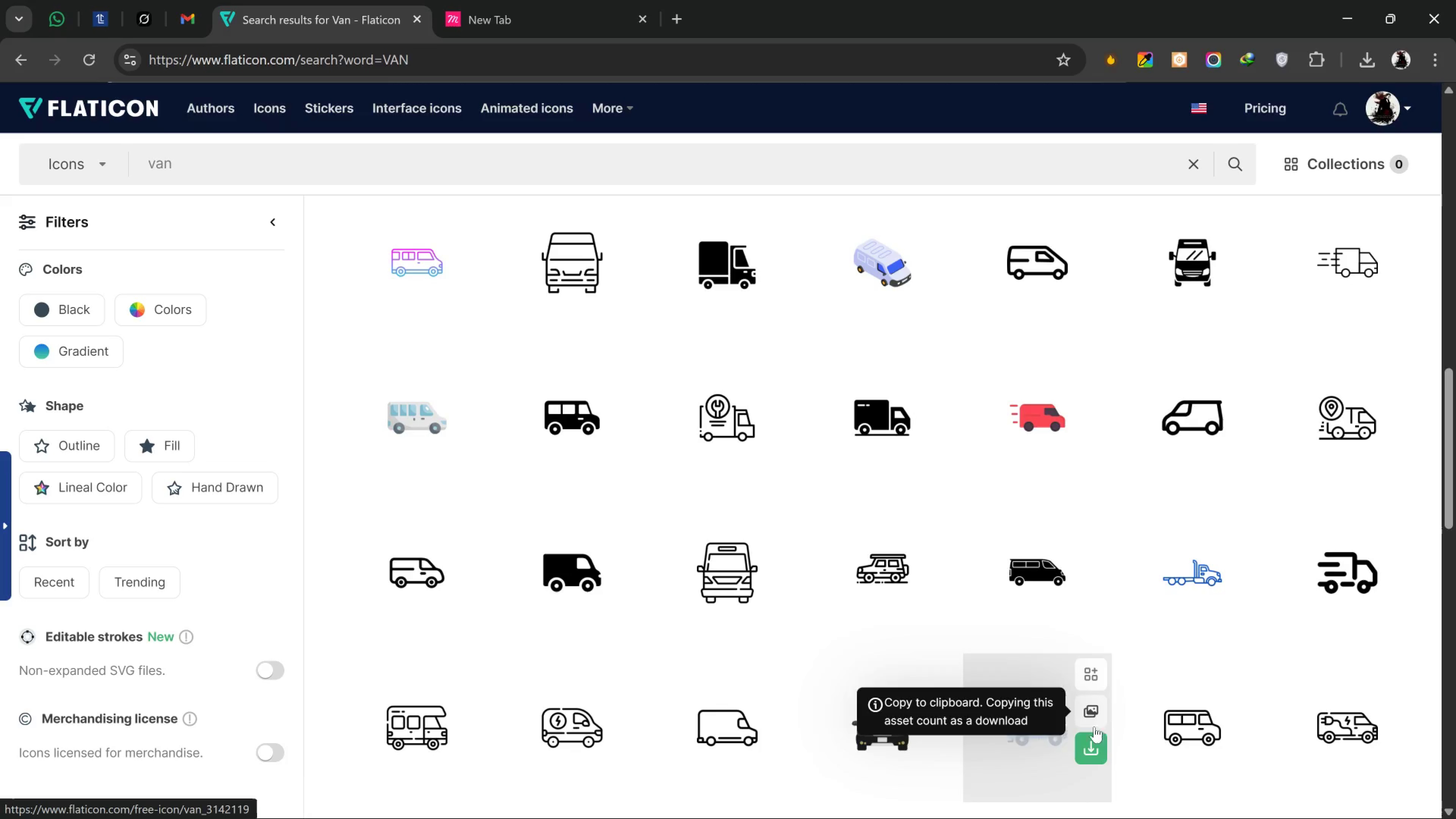 
scroll: coordinate [1068, 743], scroll_direction: down, amount: 4.0
 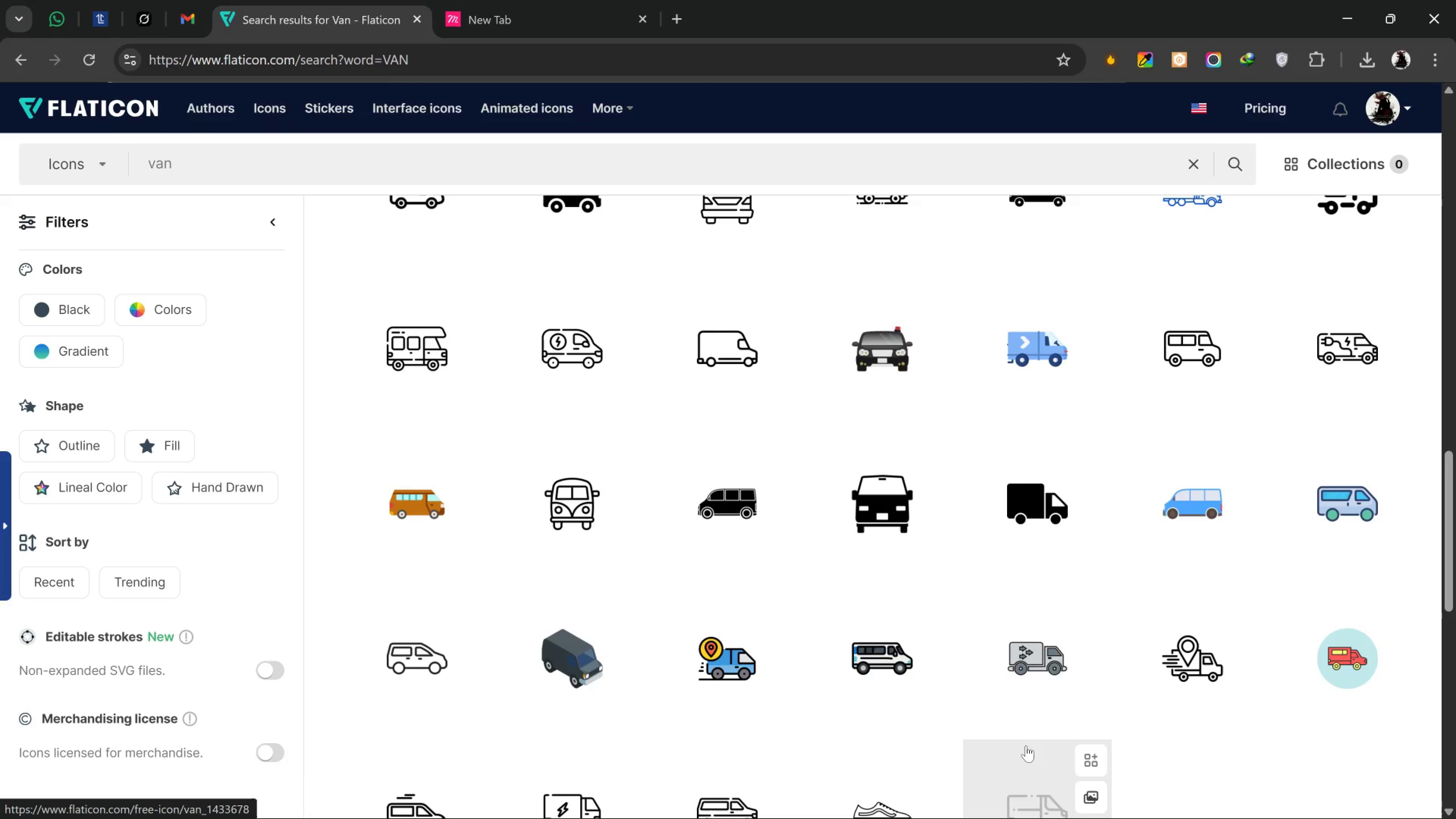 
mouse_move([1012, 754])
 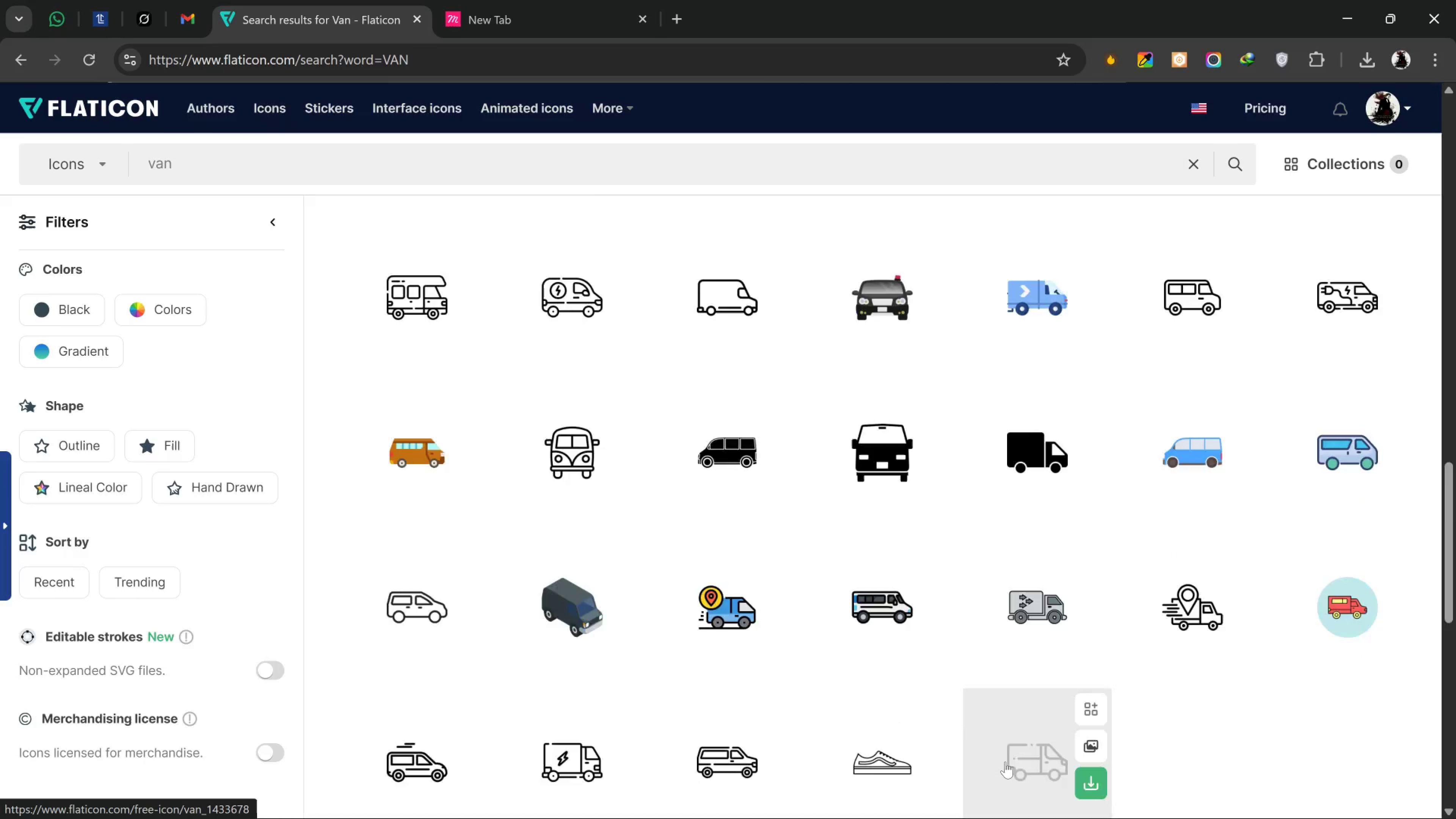 
scroll: coordinate [1005, 762], scroll_direction: down, amount: 4.0
 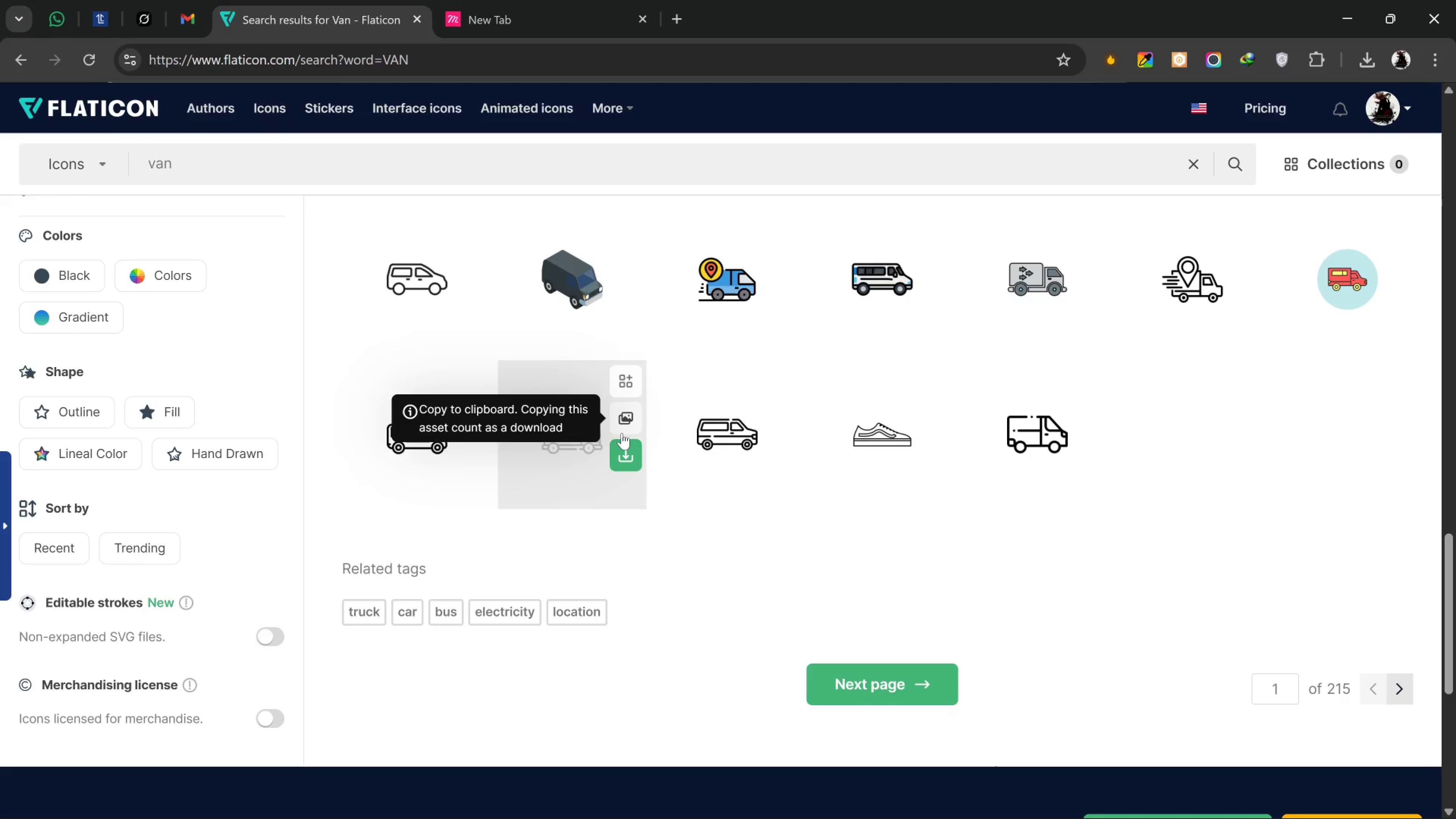 
left_click([568, 433])
 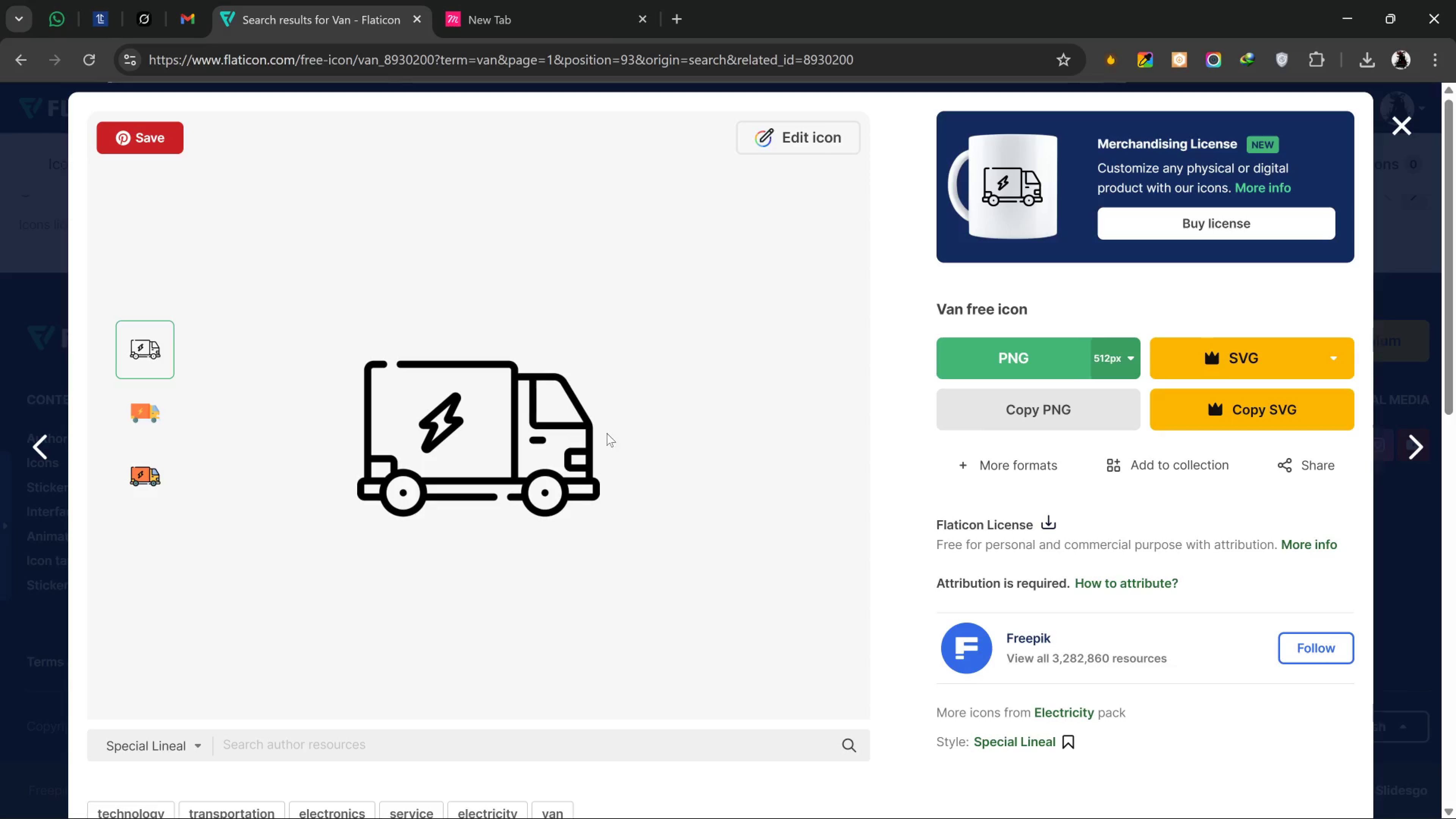 
scroll: coordinate [799, 572], scroll_direction: down, amount: 14.0
 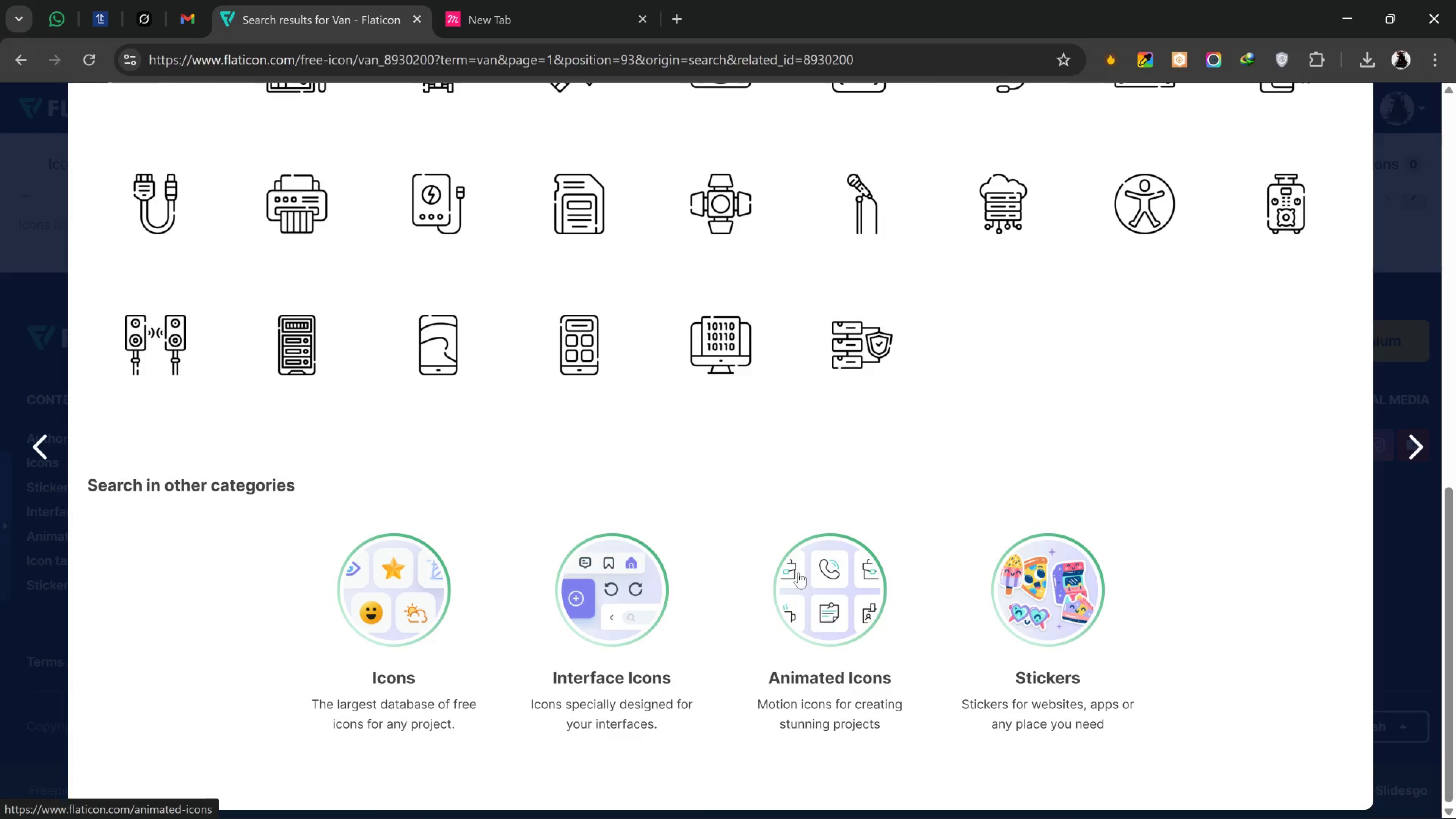 
scroll: coordinate [790, 571], scroll_direction: up, amount: 1.0
 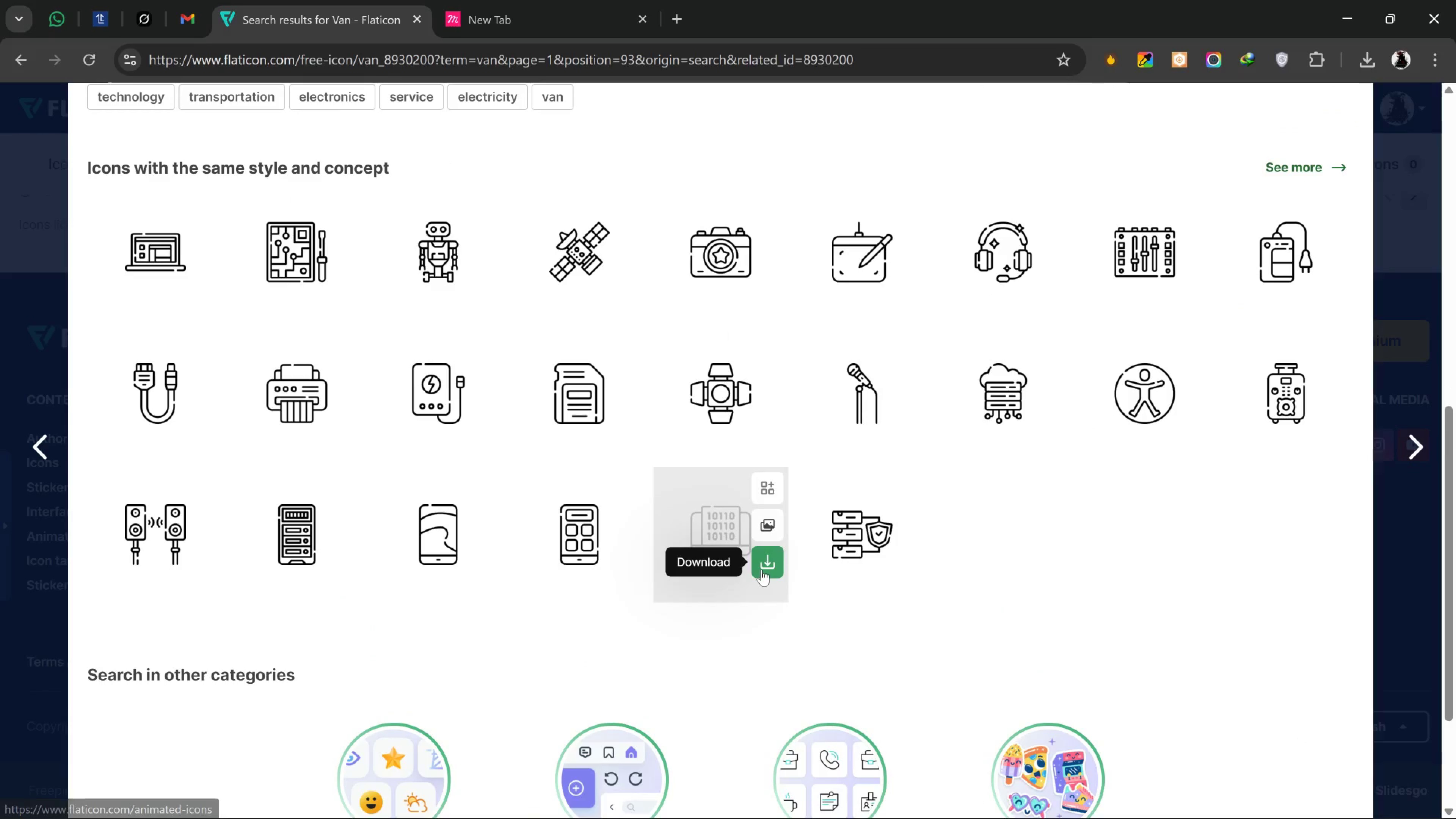 
key(Alt+Tab)
 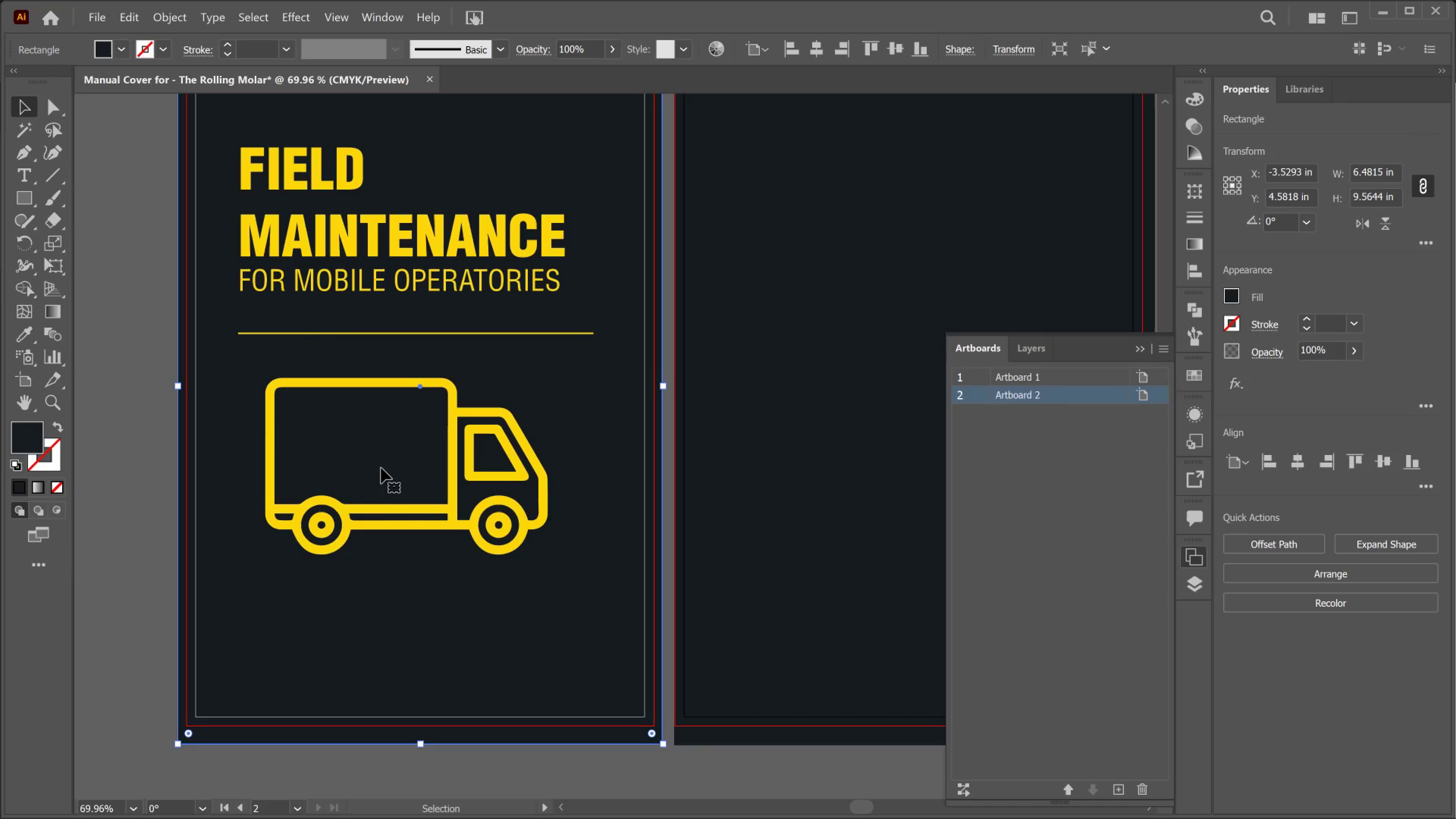 
key(Alt+AltLeft)
 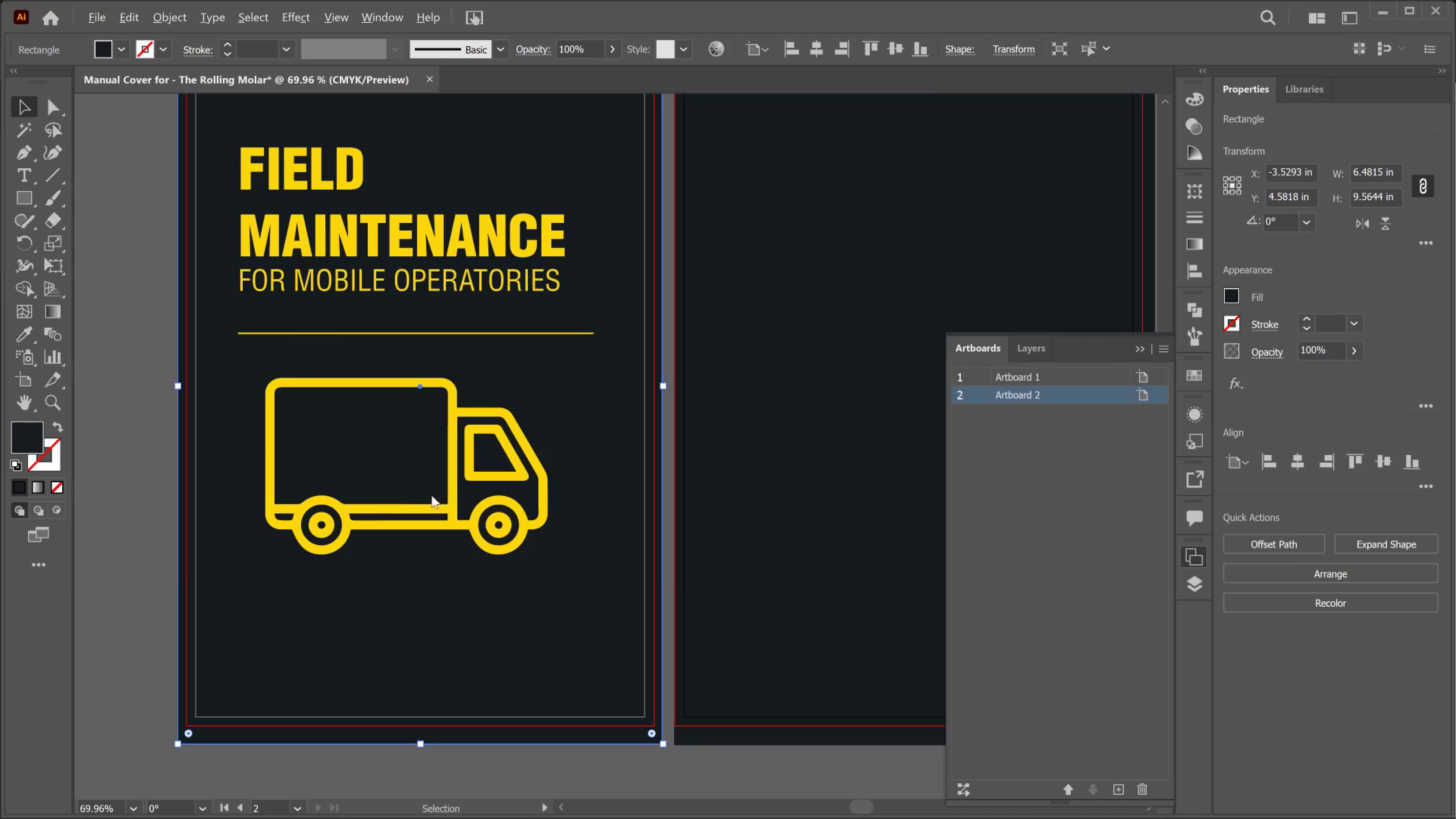 
key(Alt+Tab)
 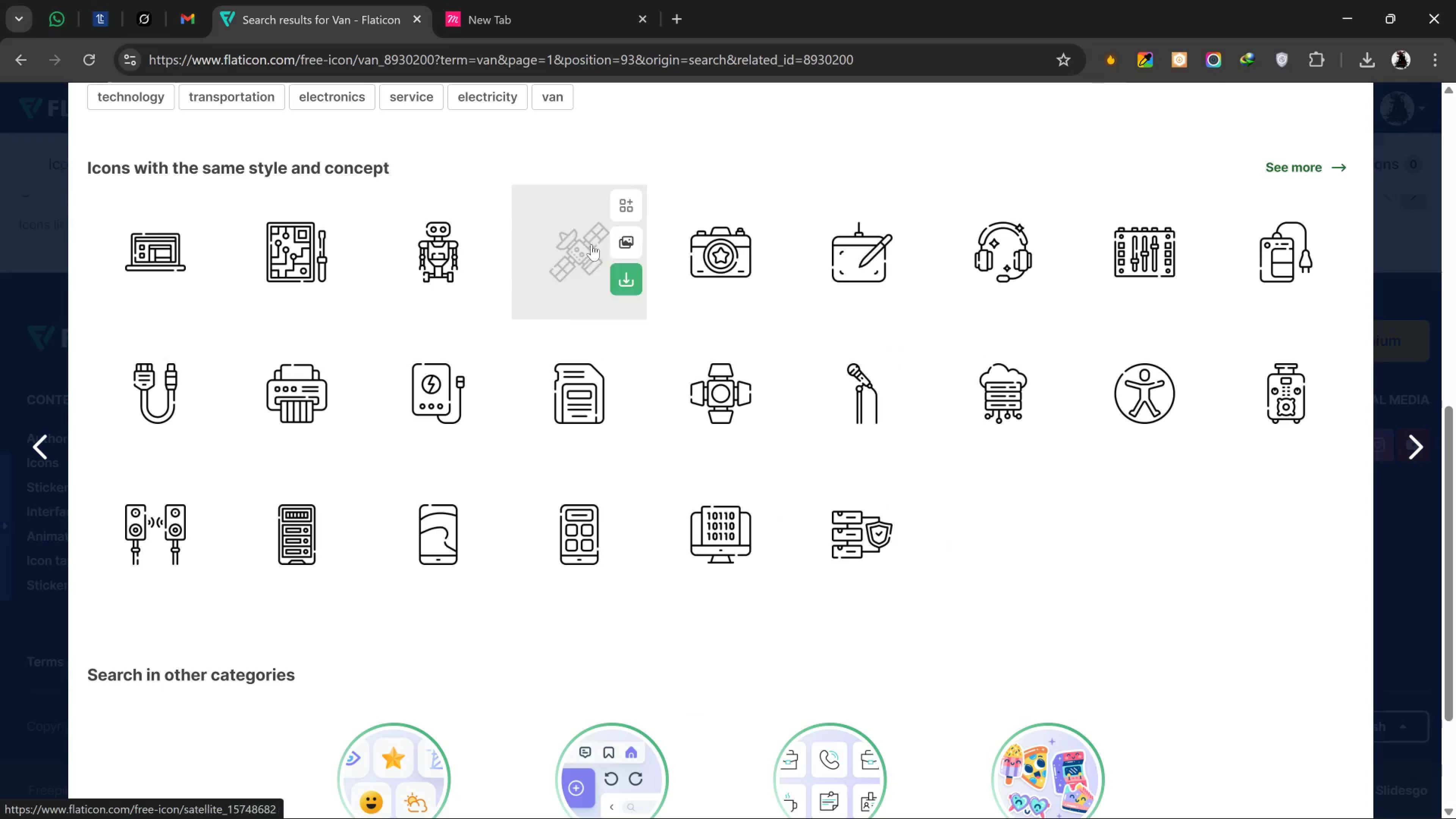 
scroll: coordinate [547, 394], scroll_direction: up, amount: 11.0
 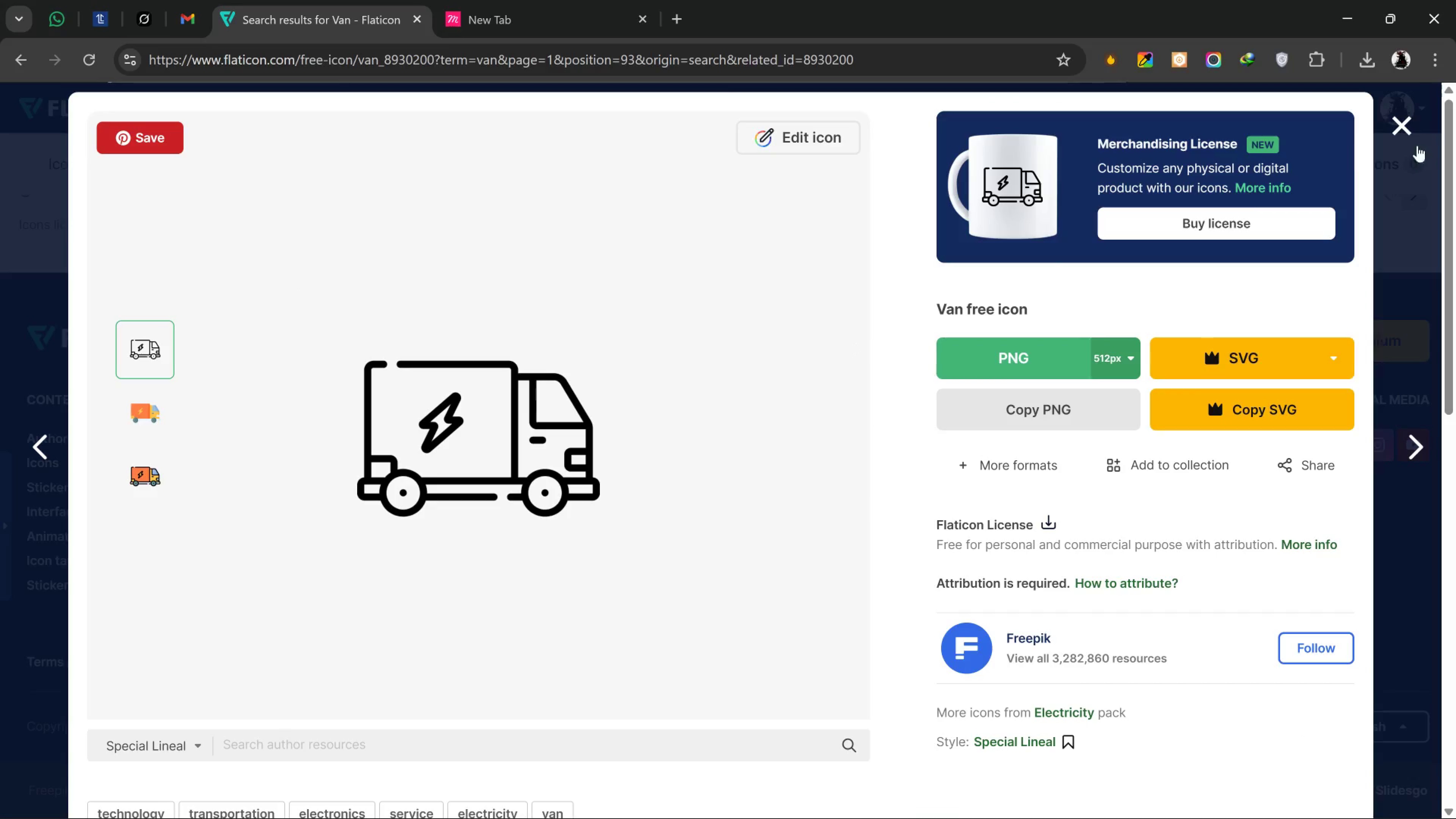 
left_click([1405, 132])
 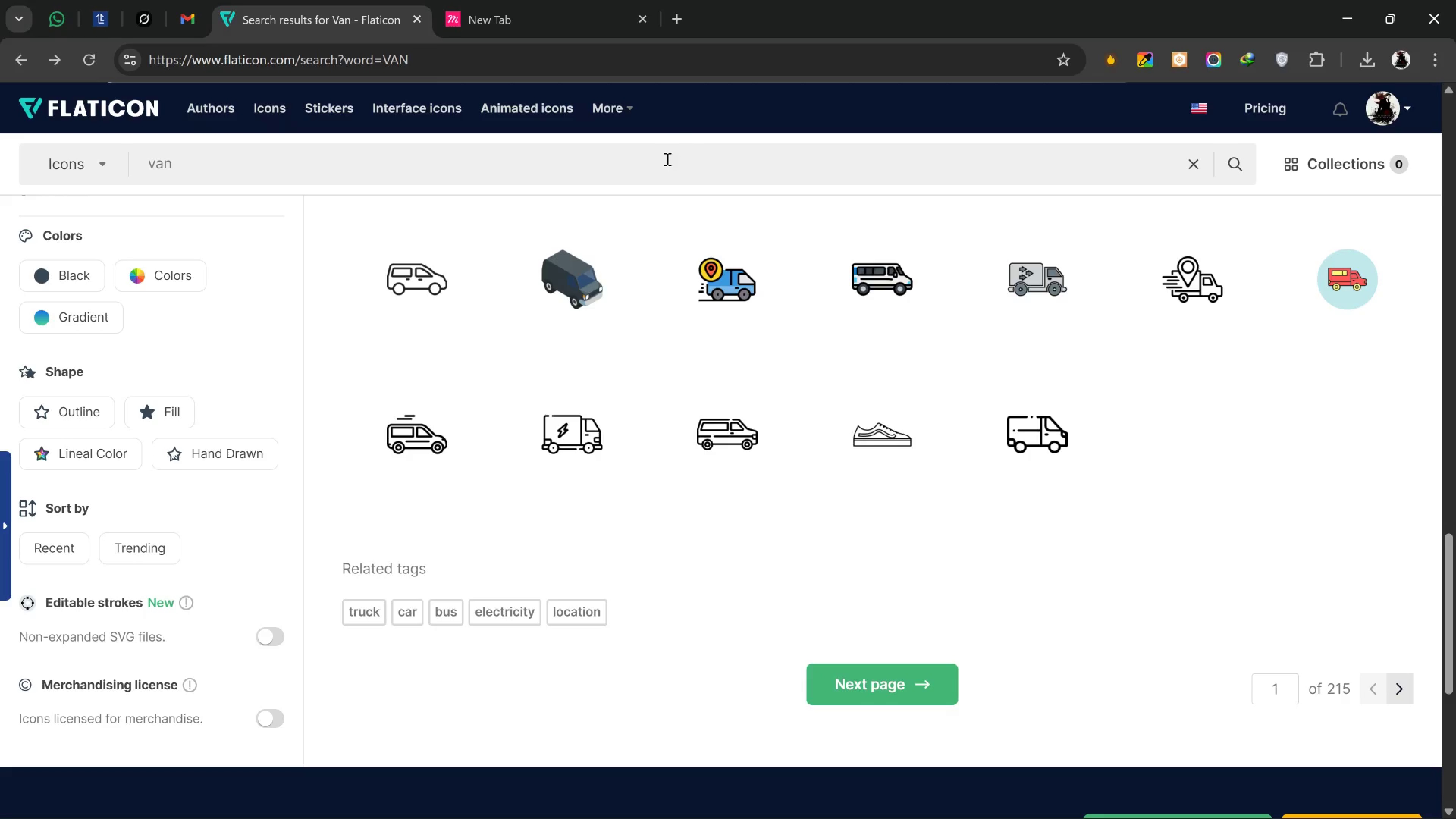 
left_click_drag(start_coordinate=[666, 161], to_coordinate=[67, 167])
 